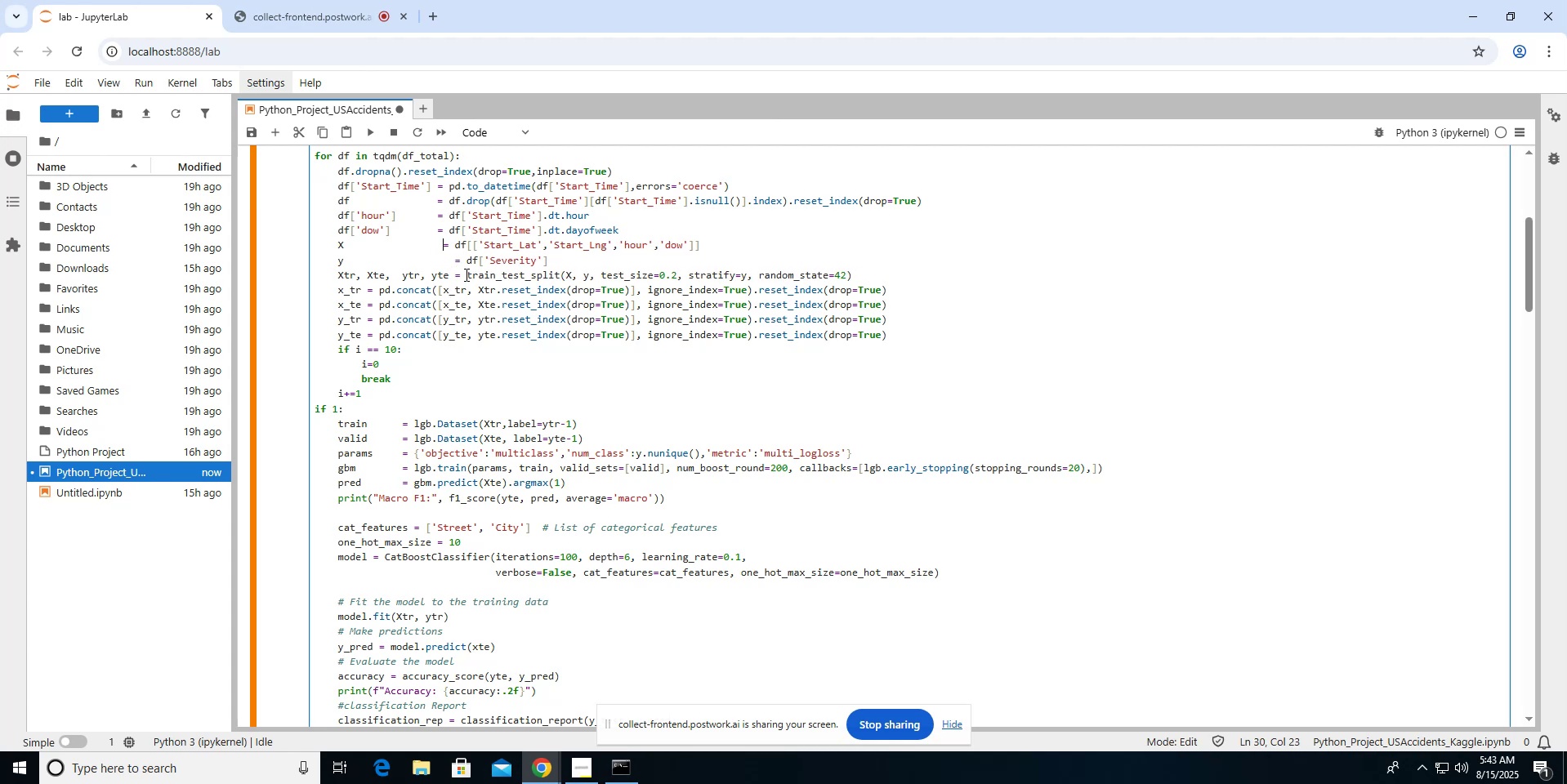 
key(Space)
 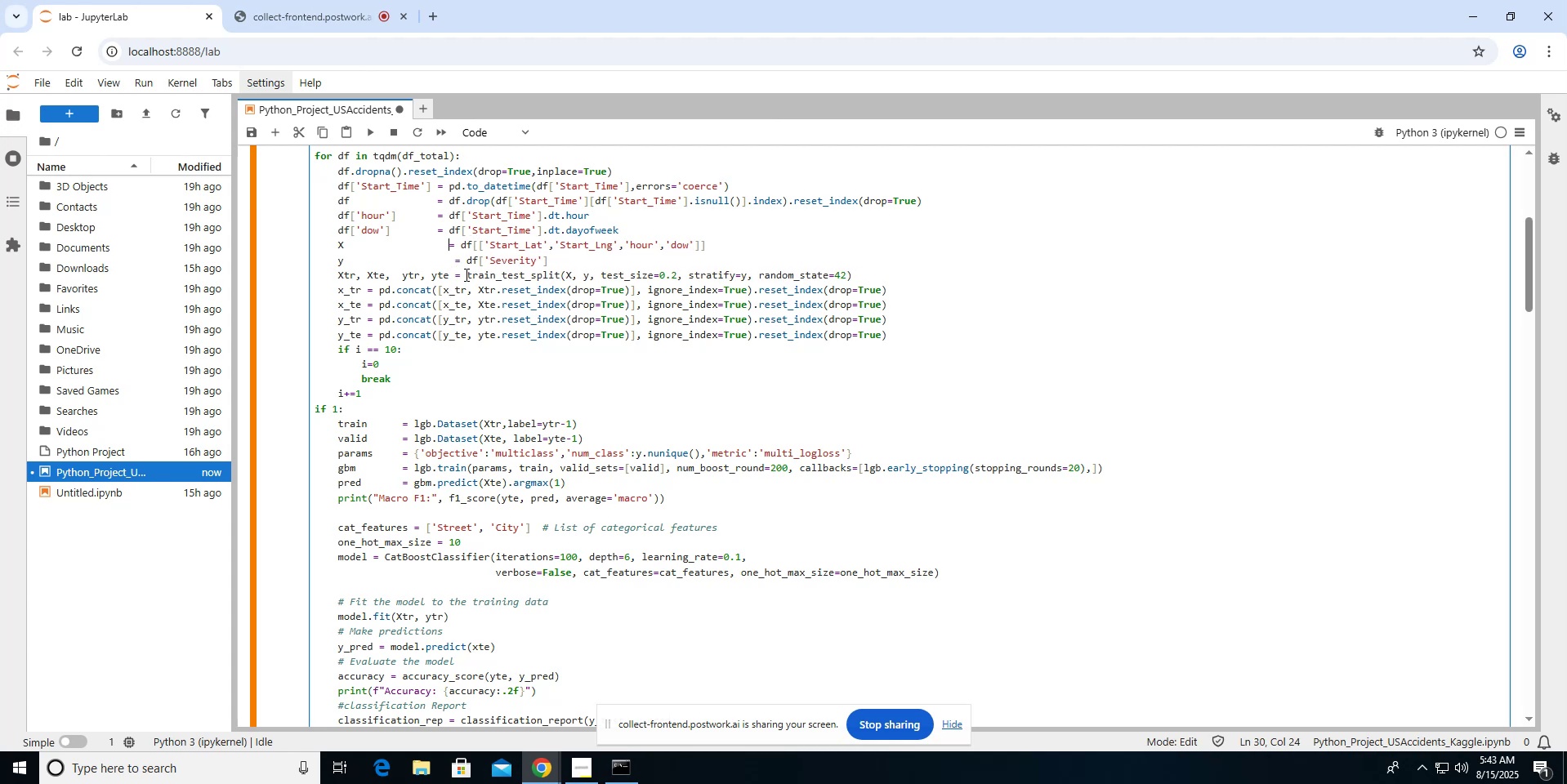 
key(Space)
 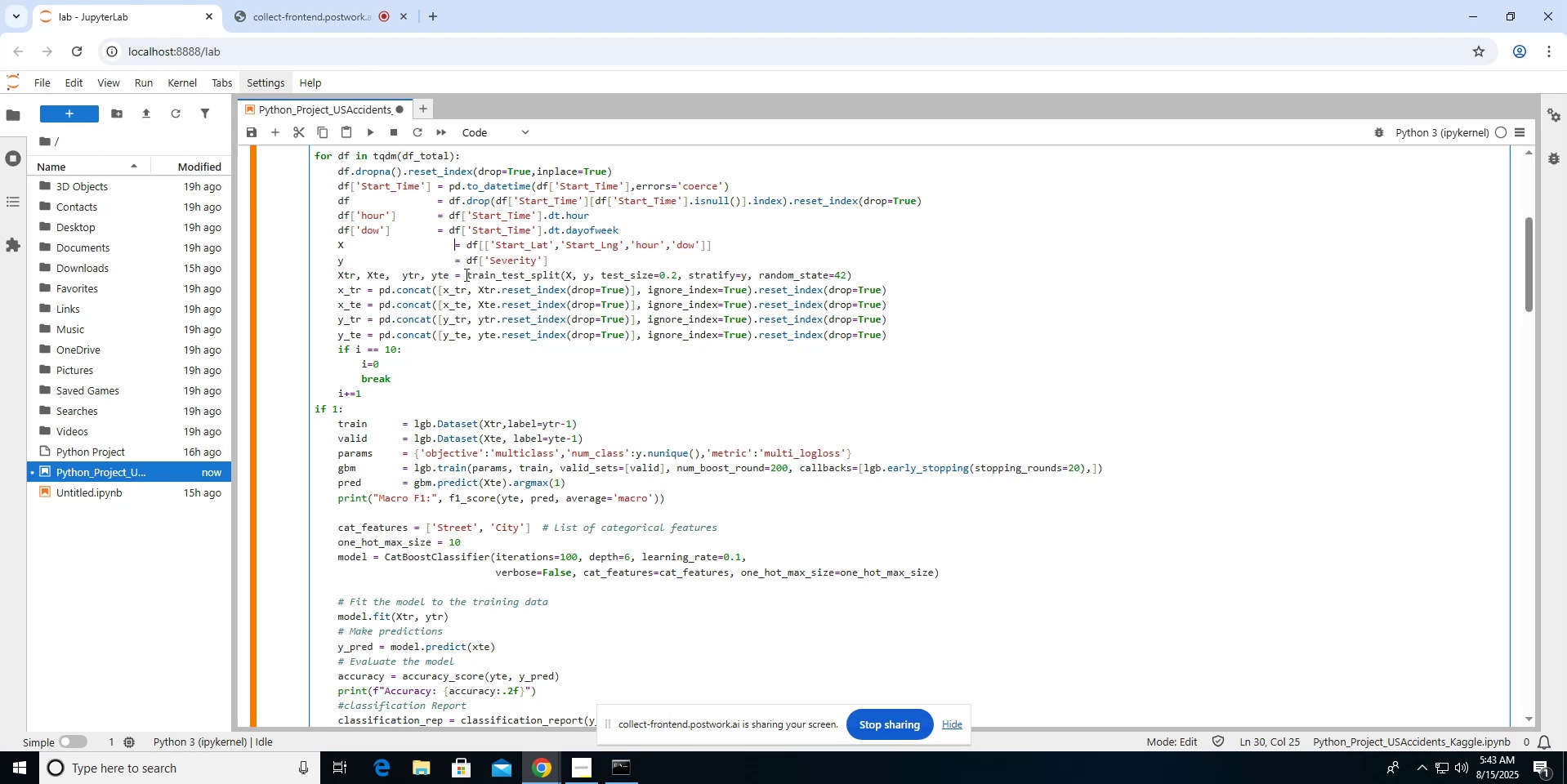 
key(ArrowLeft)
 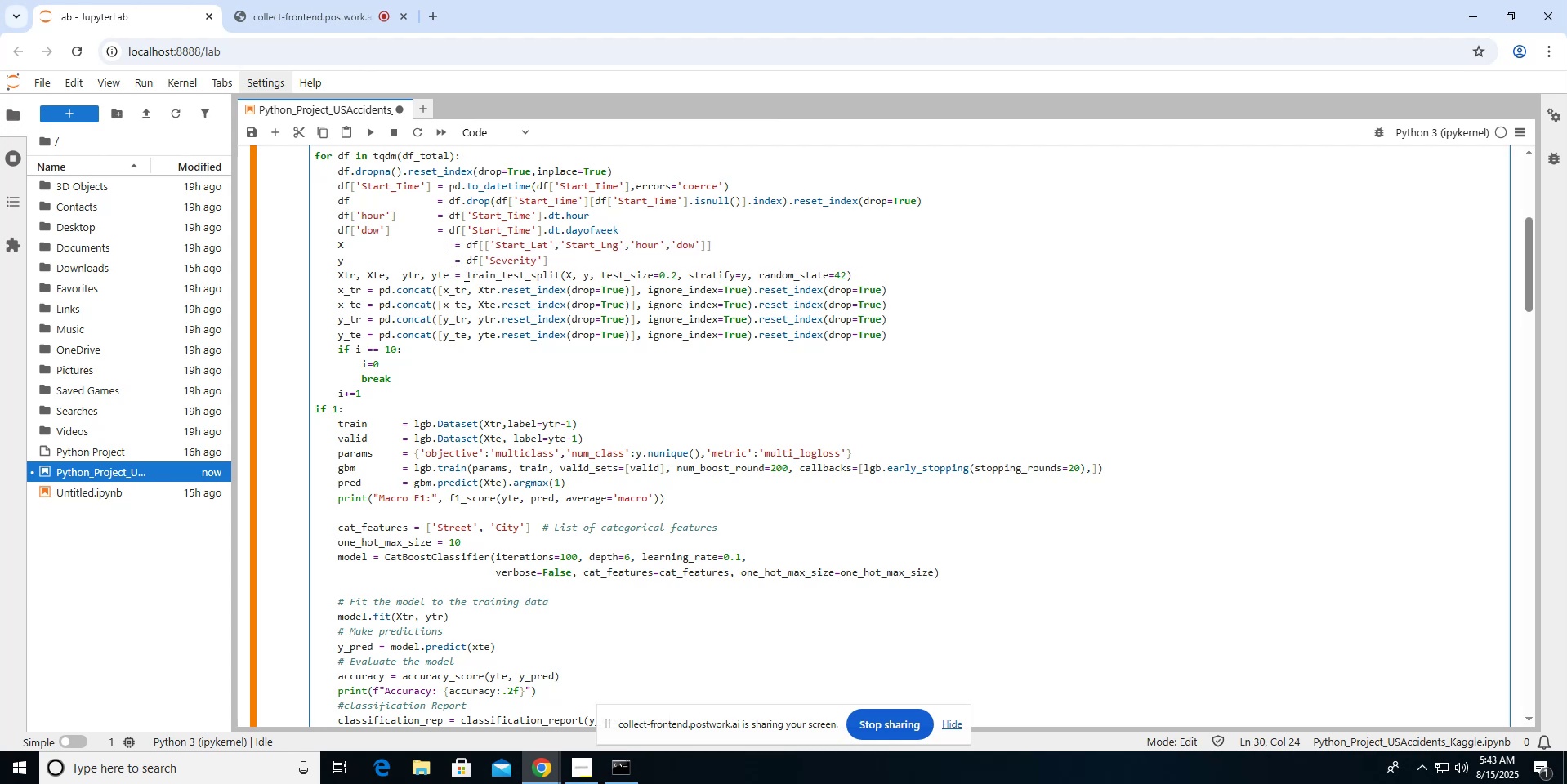 
key(ArrowLeft)
 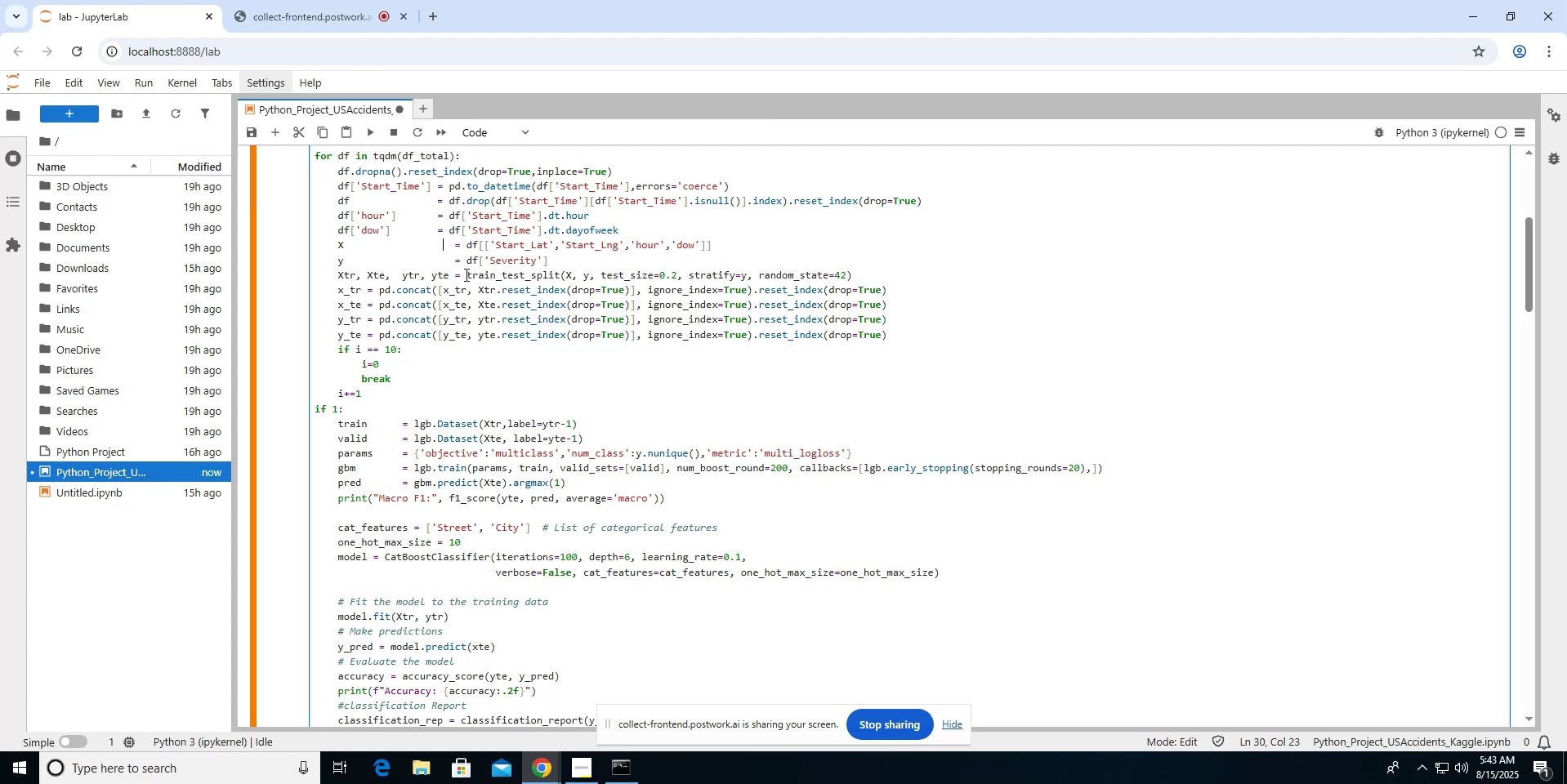 
key(ArrowLeft)
 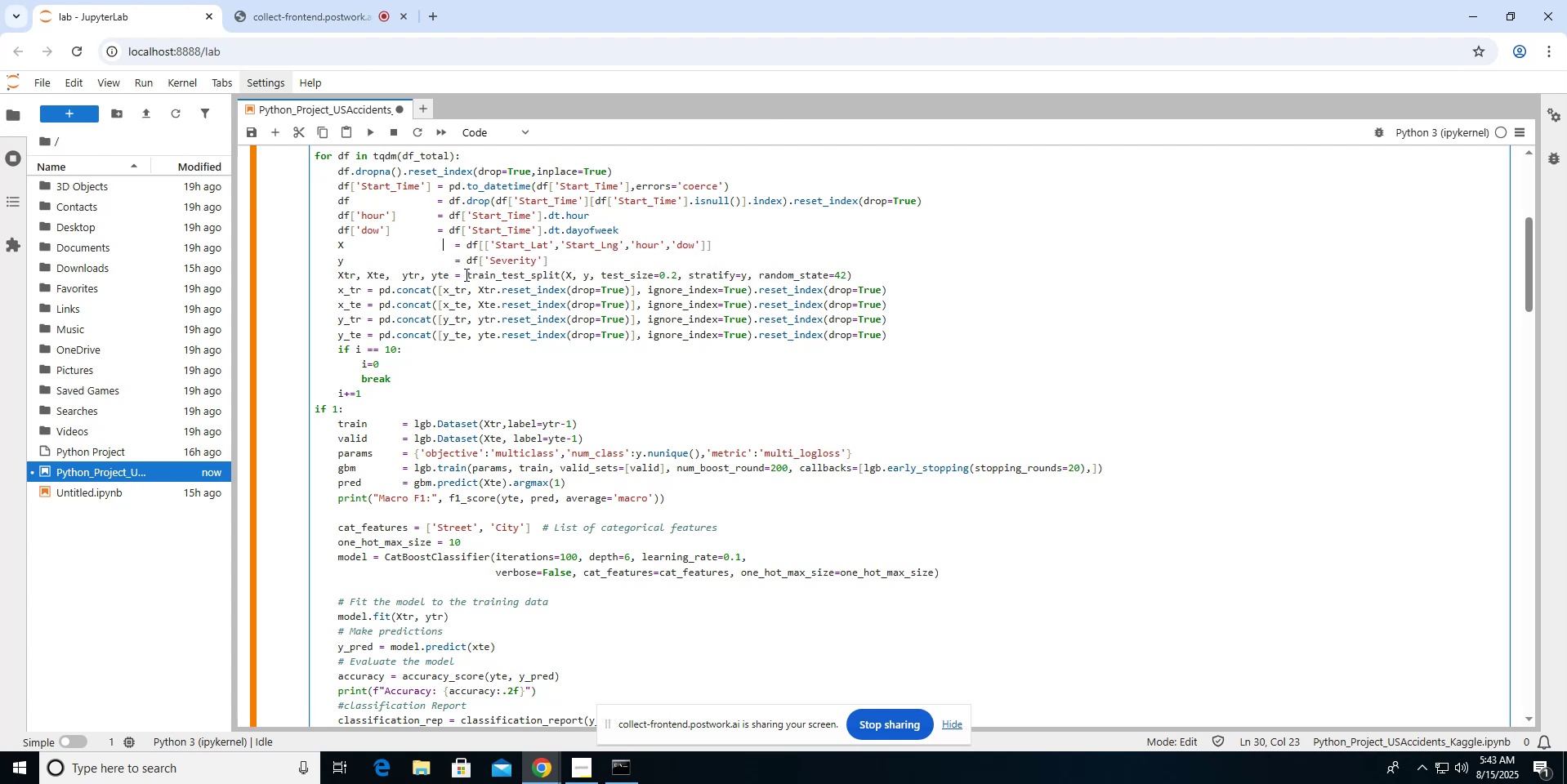 
key(ArrowUp)
 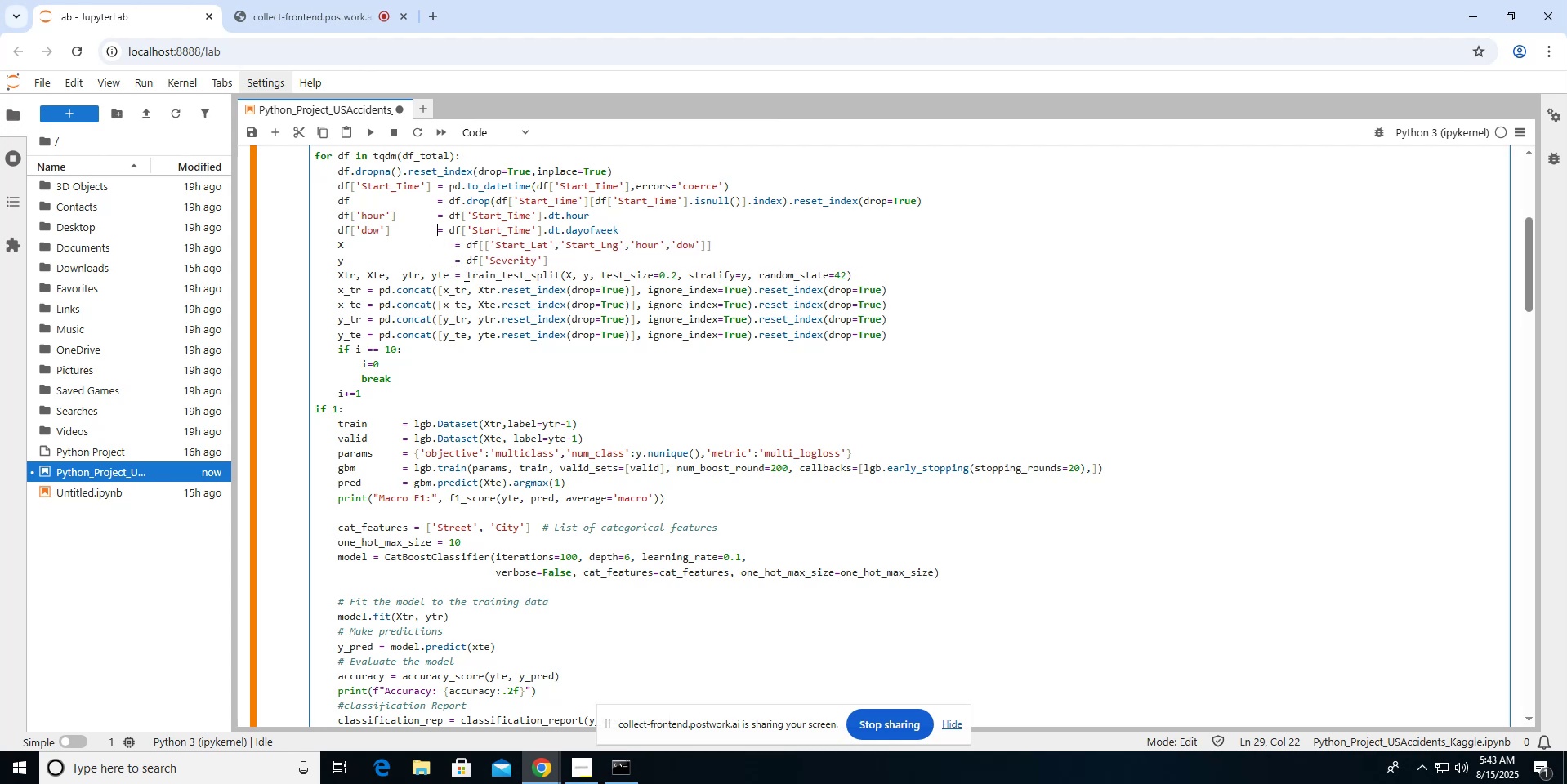 
key(Space)
 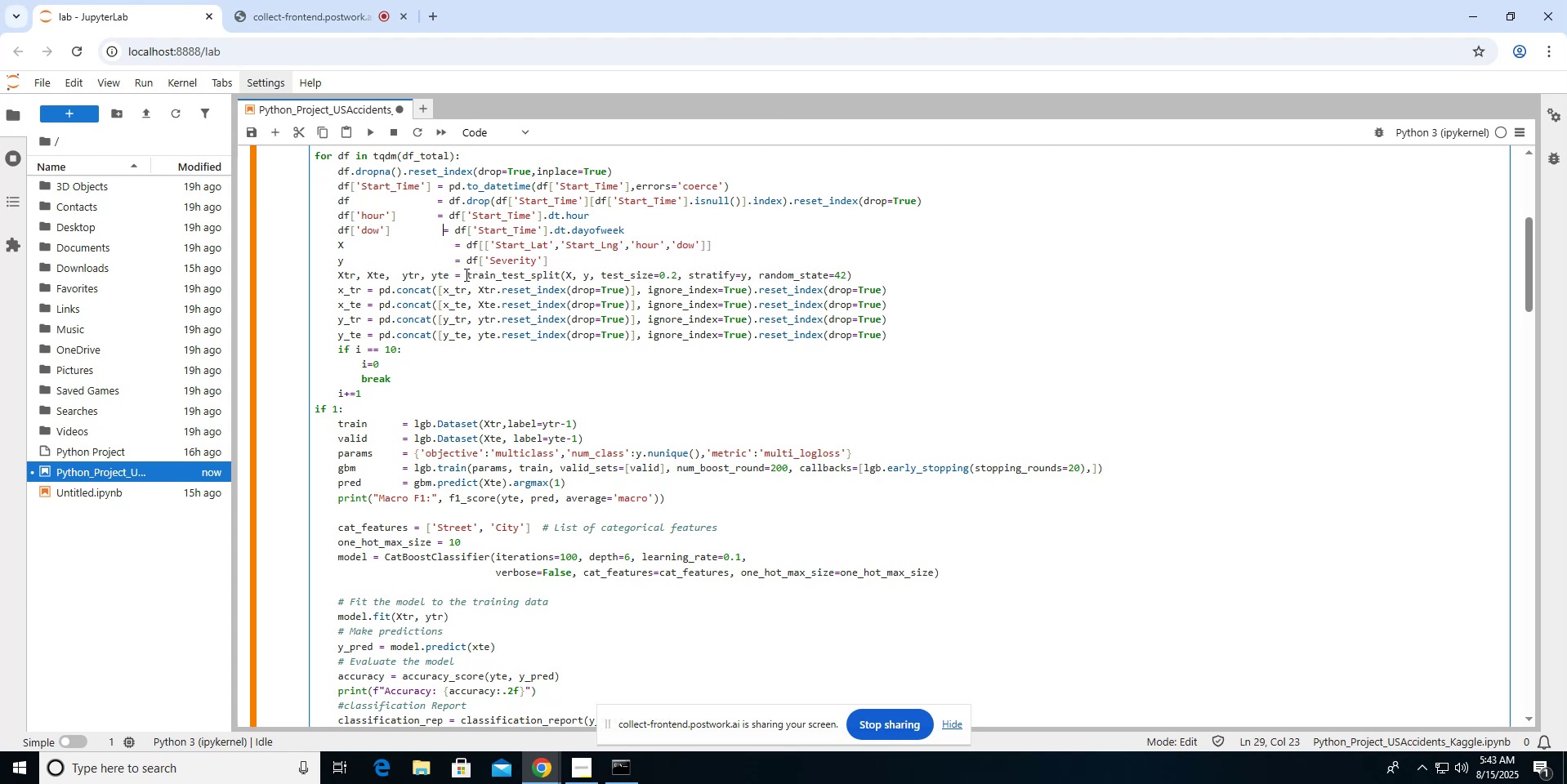 
key(Space)
 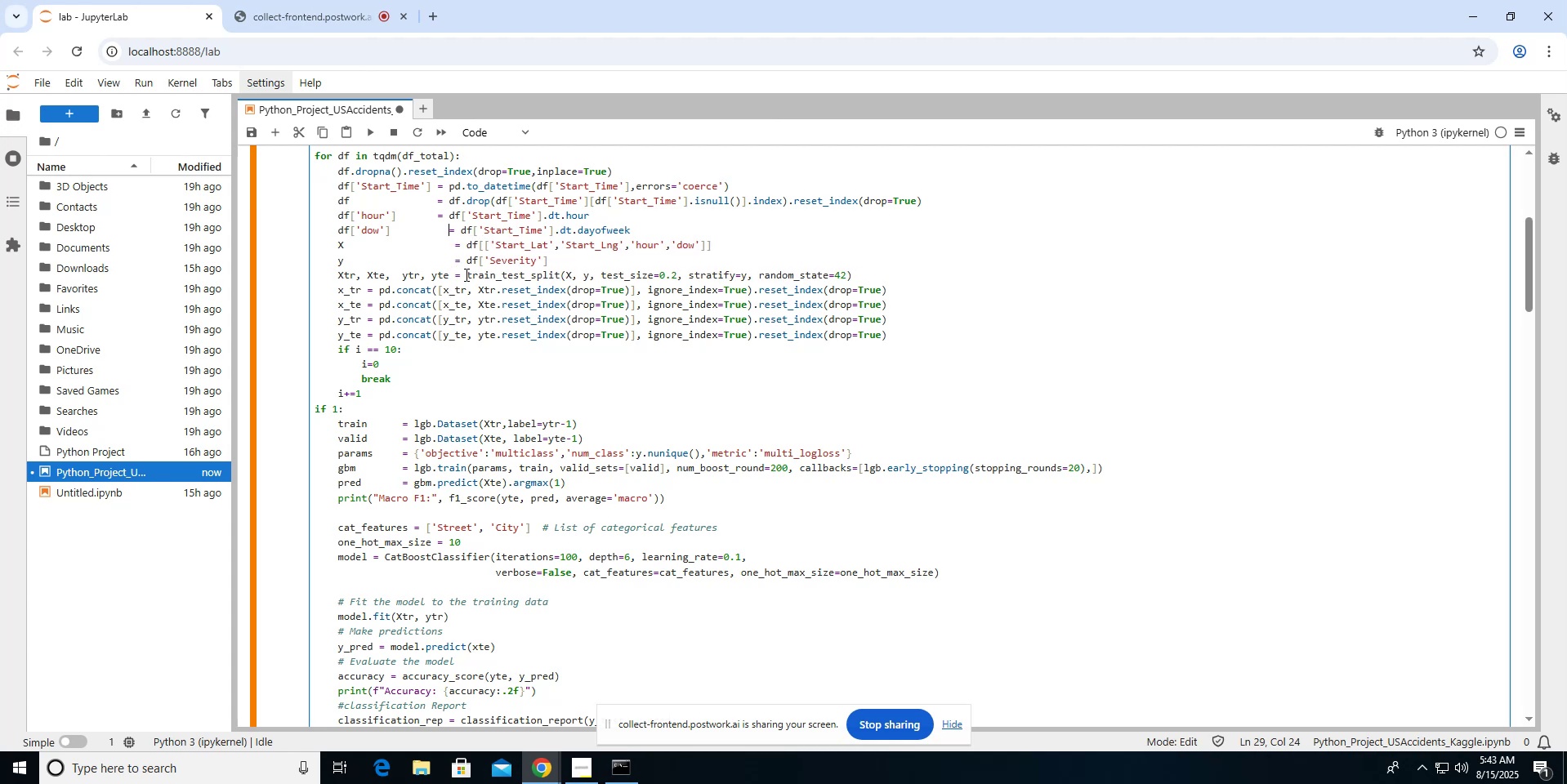 
key(Space)
 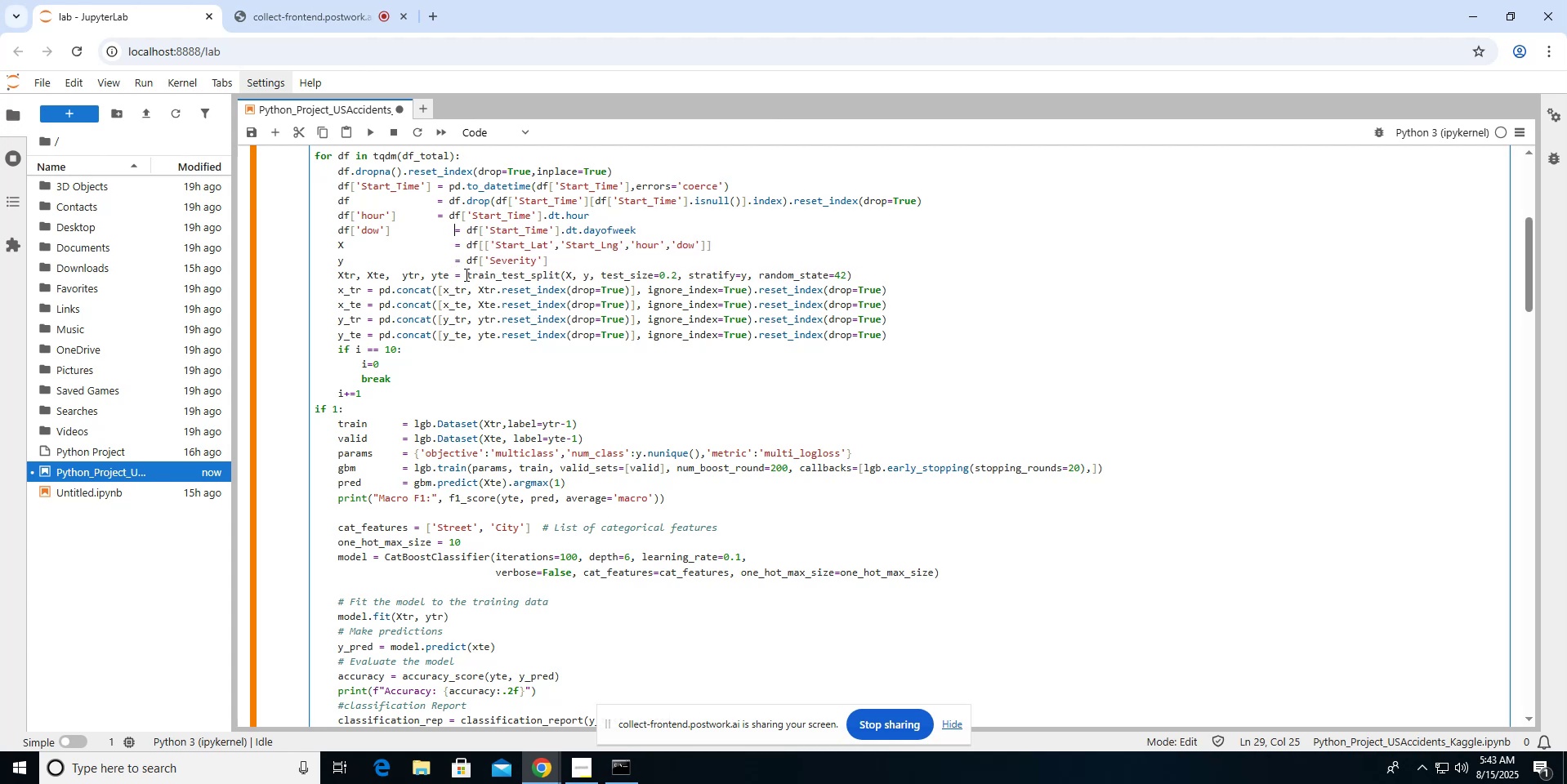 
key(ArrowLeft)
 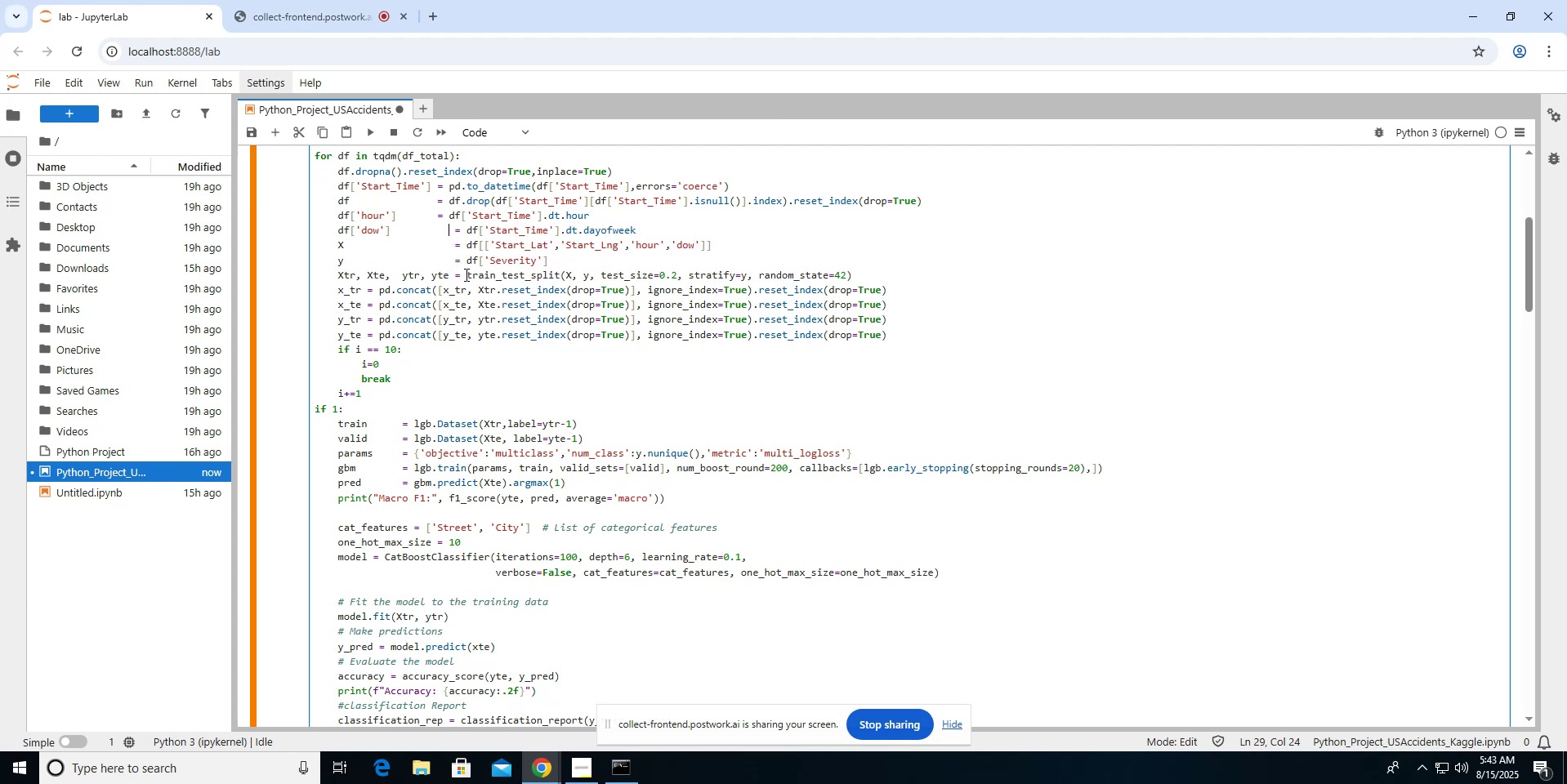 
key(ArrowLeft)
 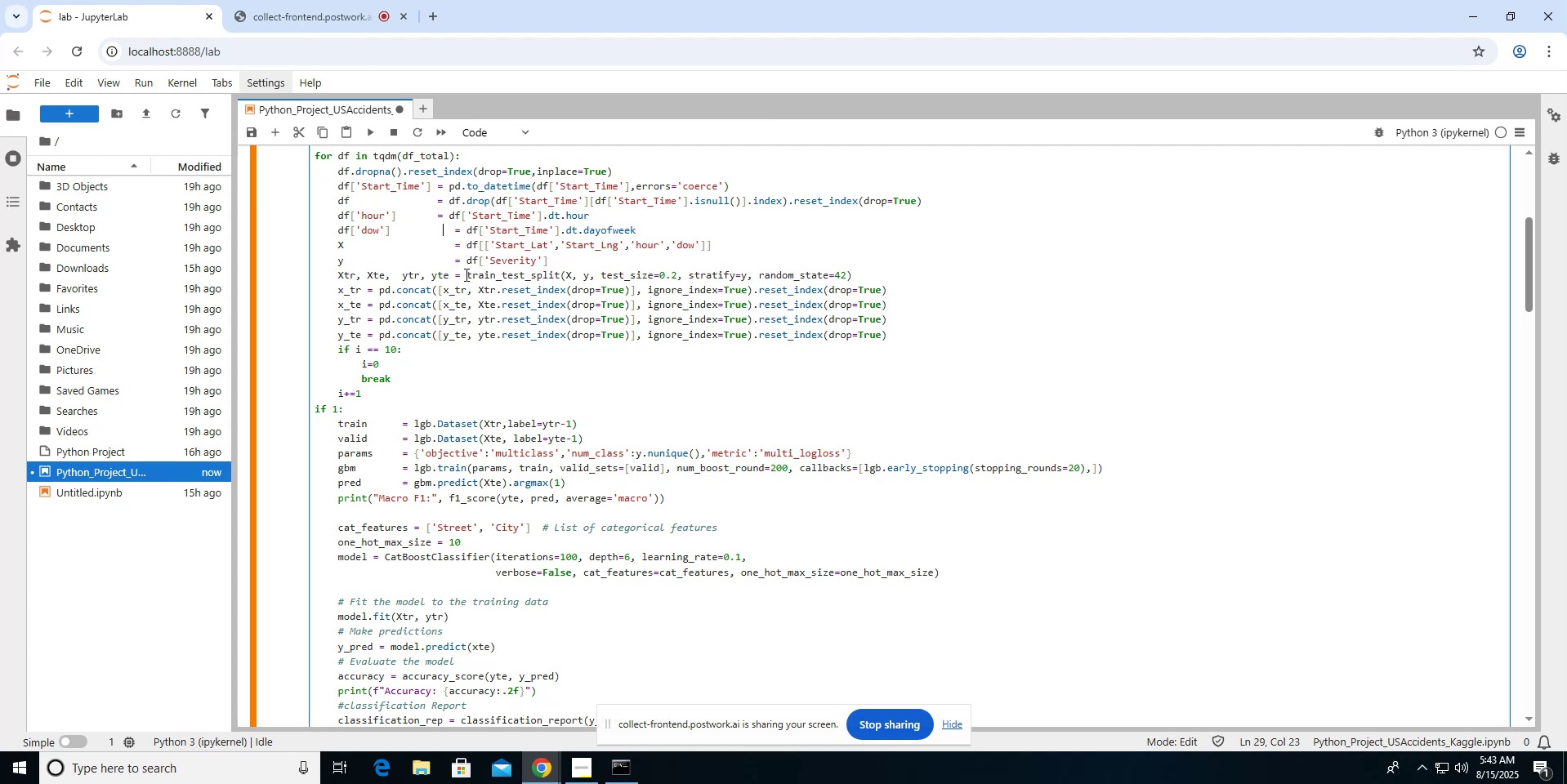 
key(ArrowLeft)
 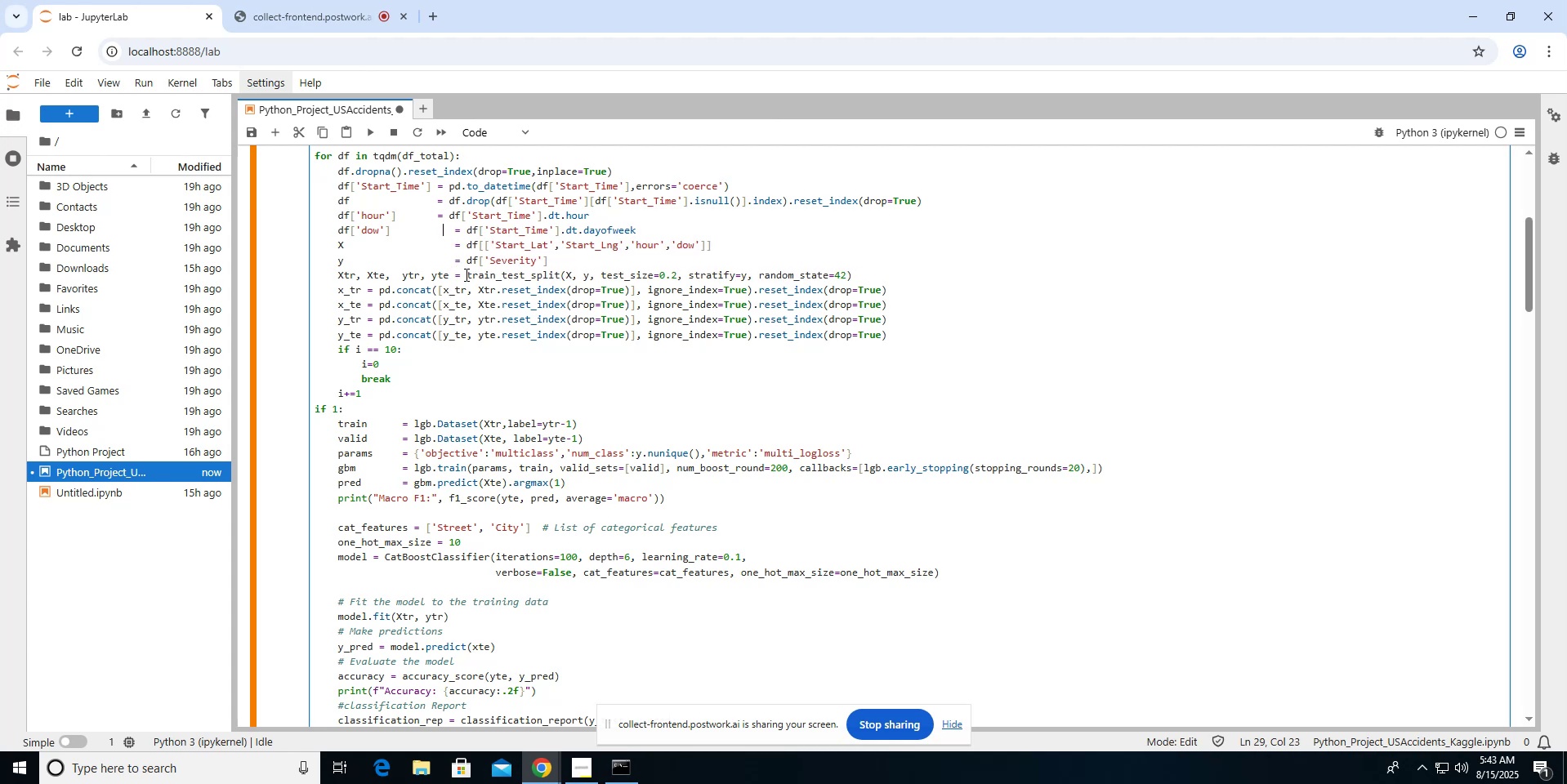 
key(ArrowUp)
 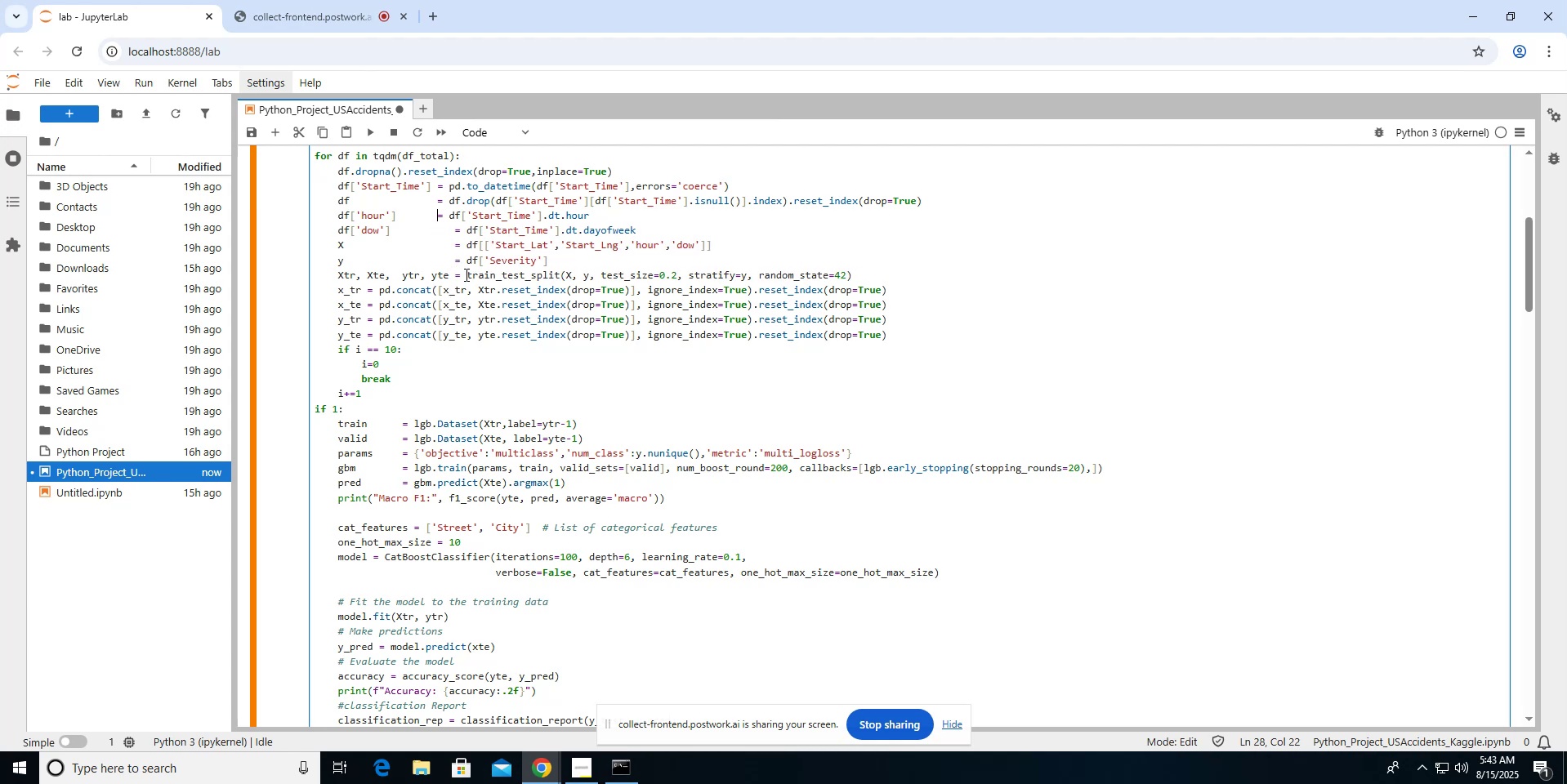 
key(Space)
 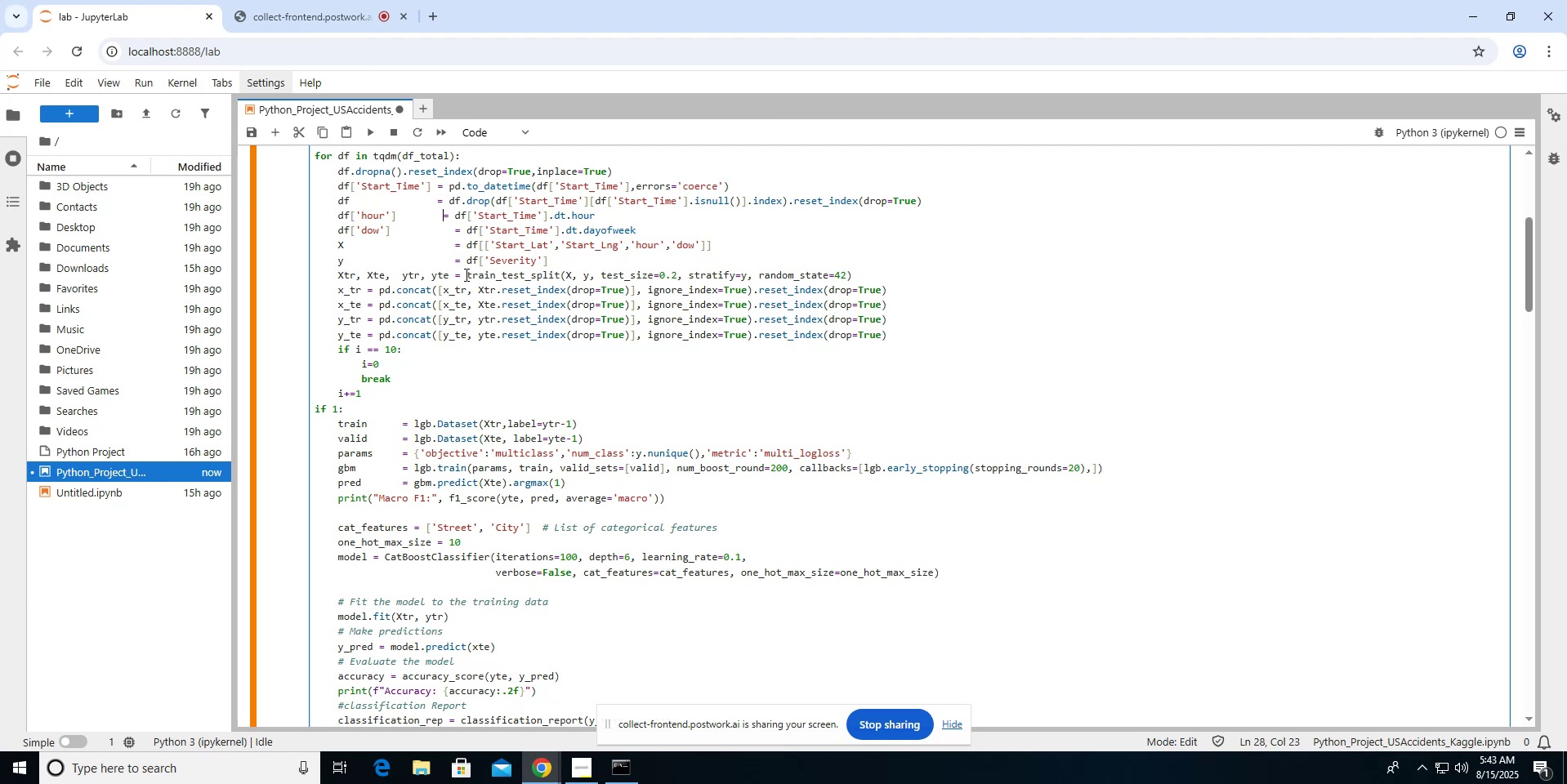 
key(Space)
 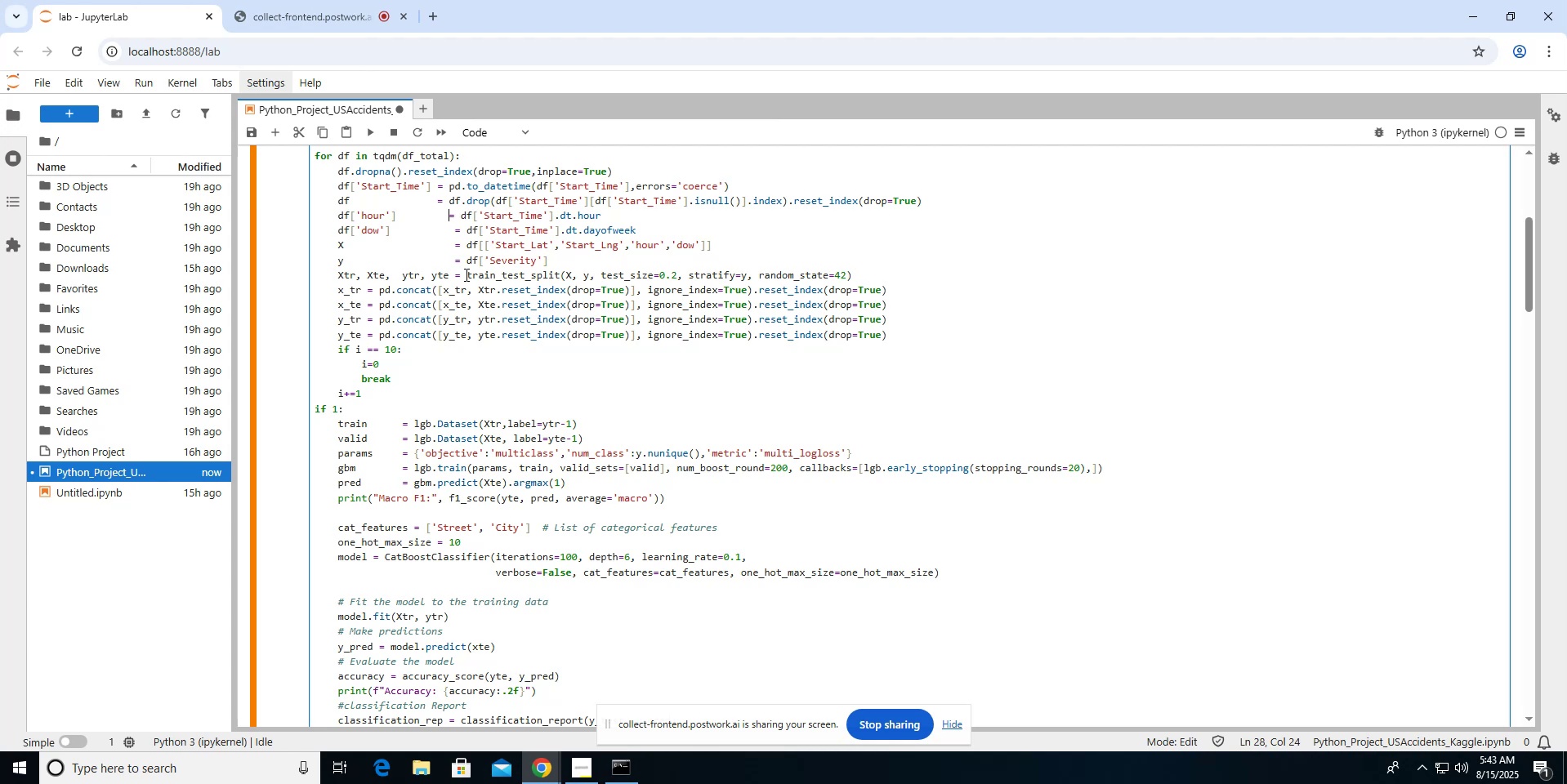 
key(ArrowLeft)
 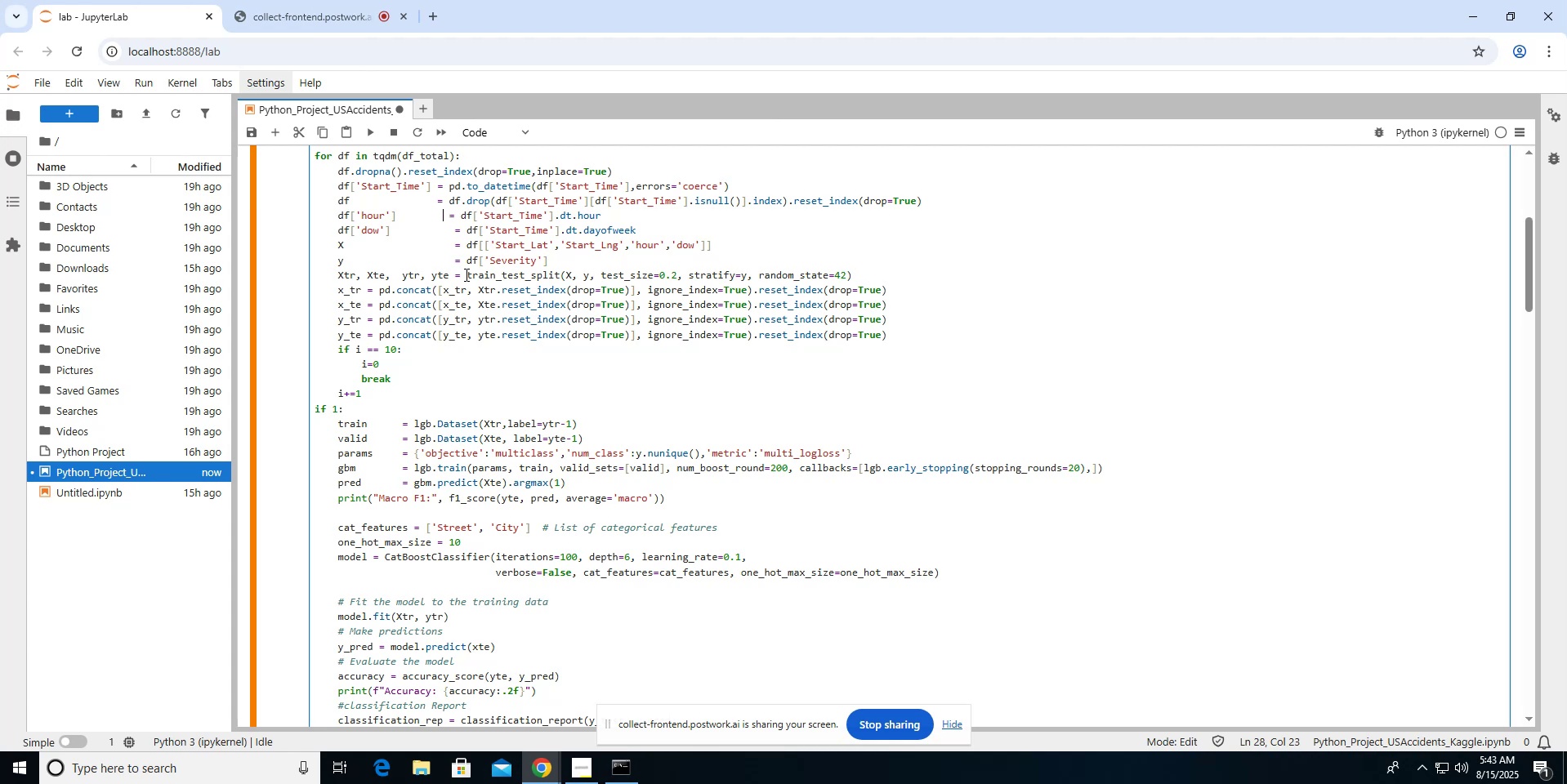 
key(ArrowLeft)
 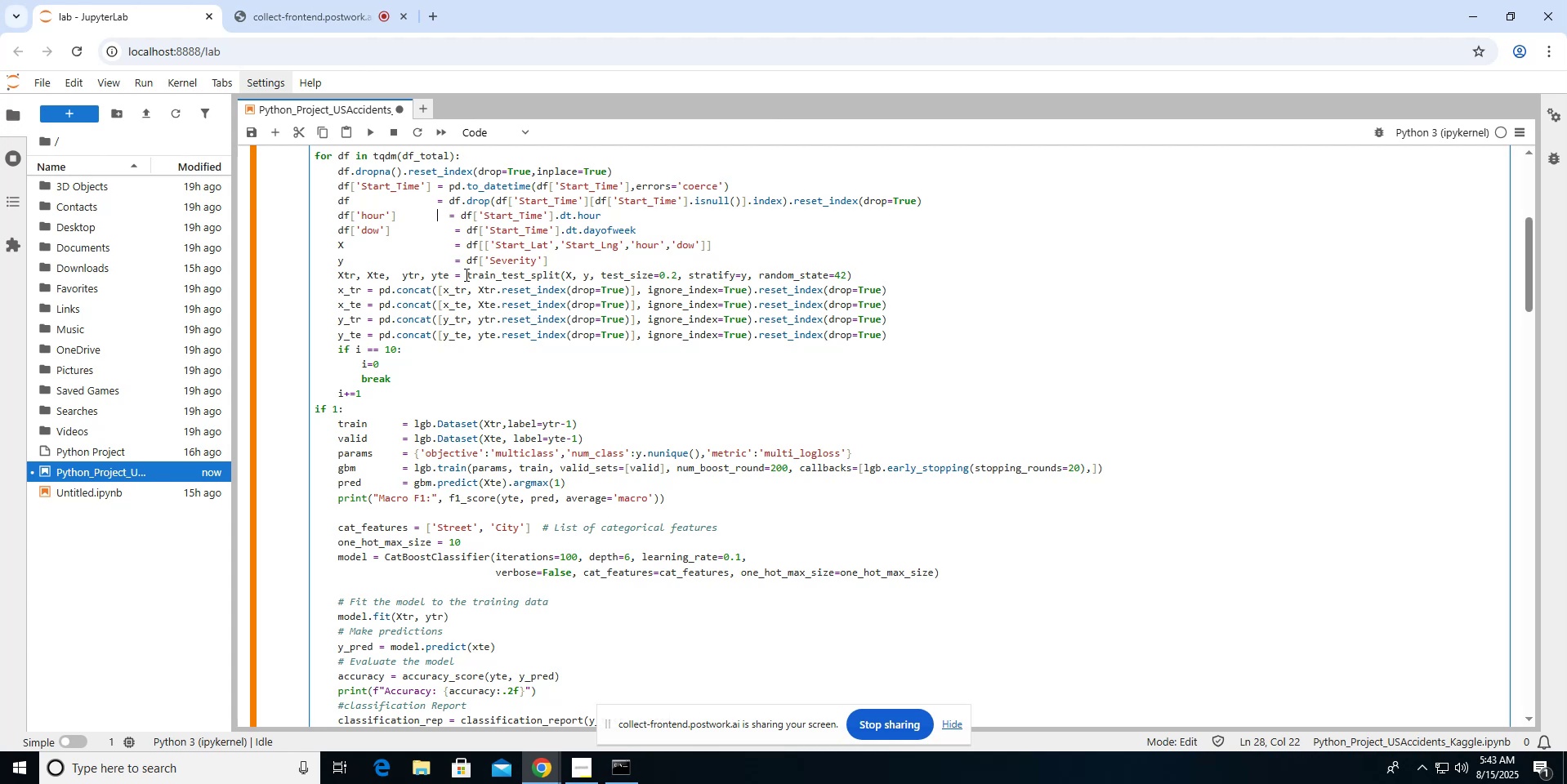 
key(ArrowUp)
 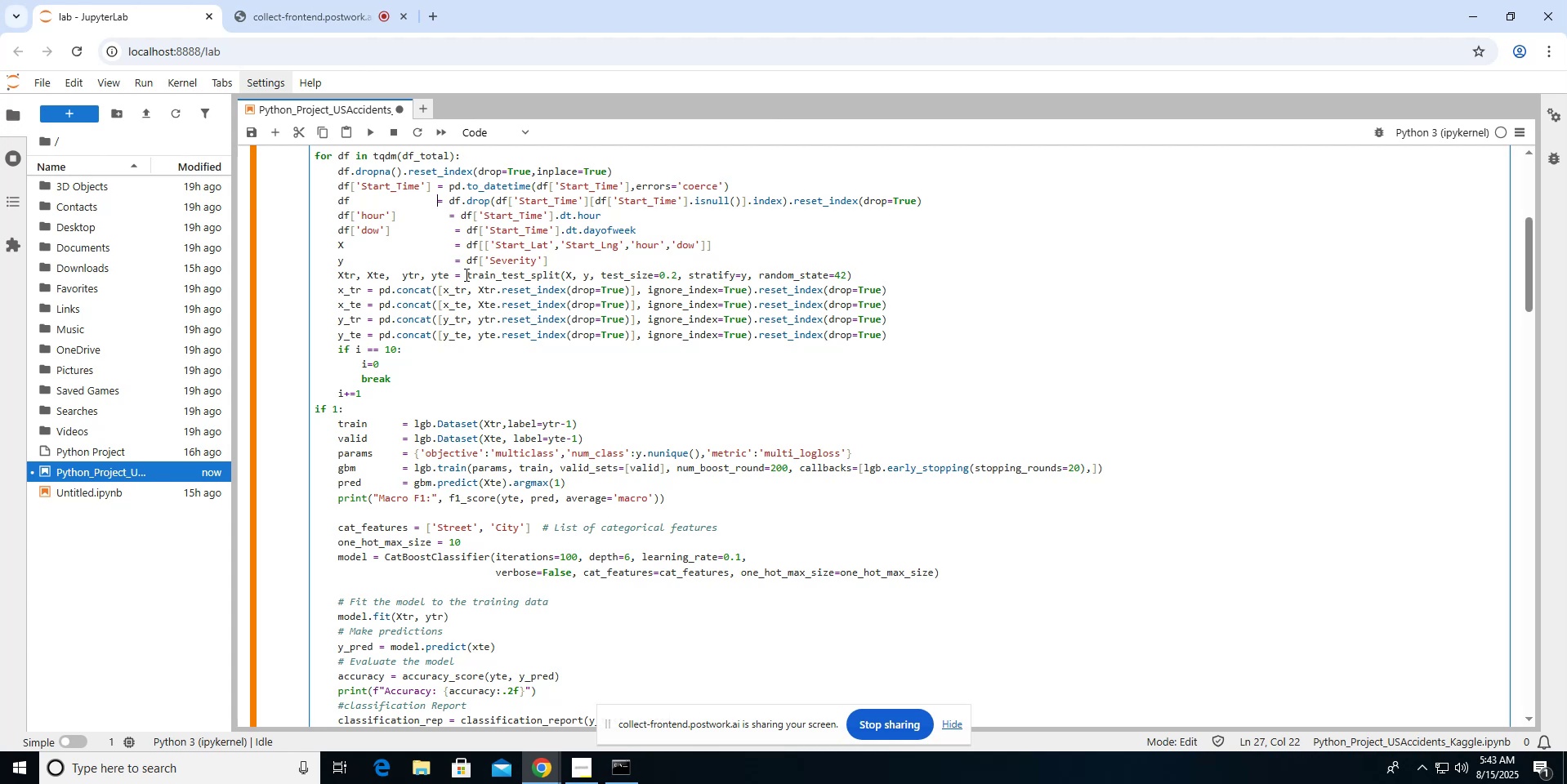 
key(Space)
 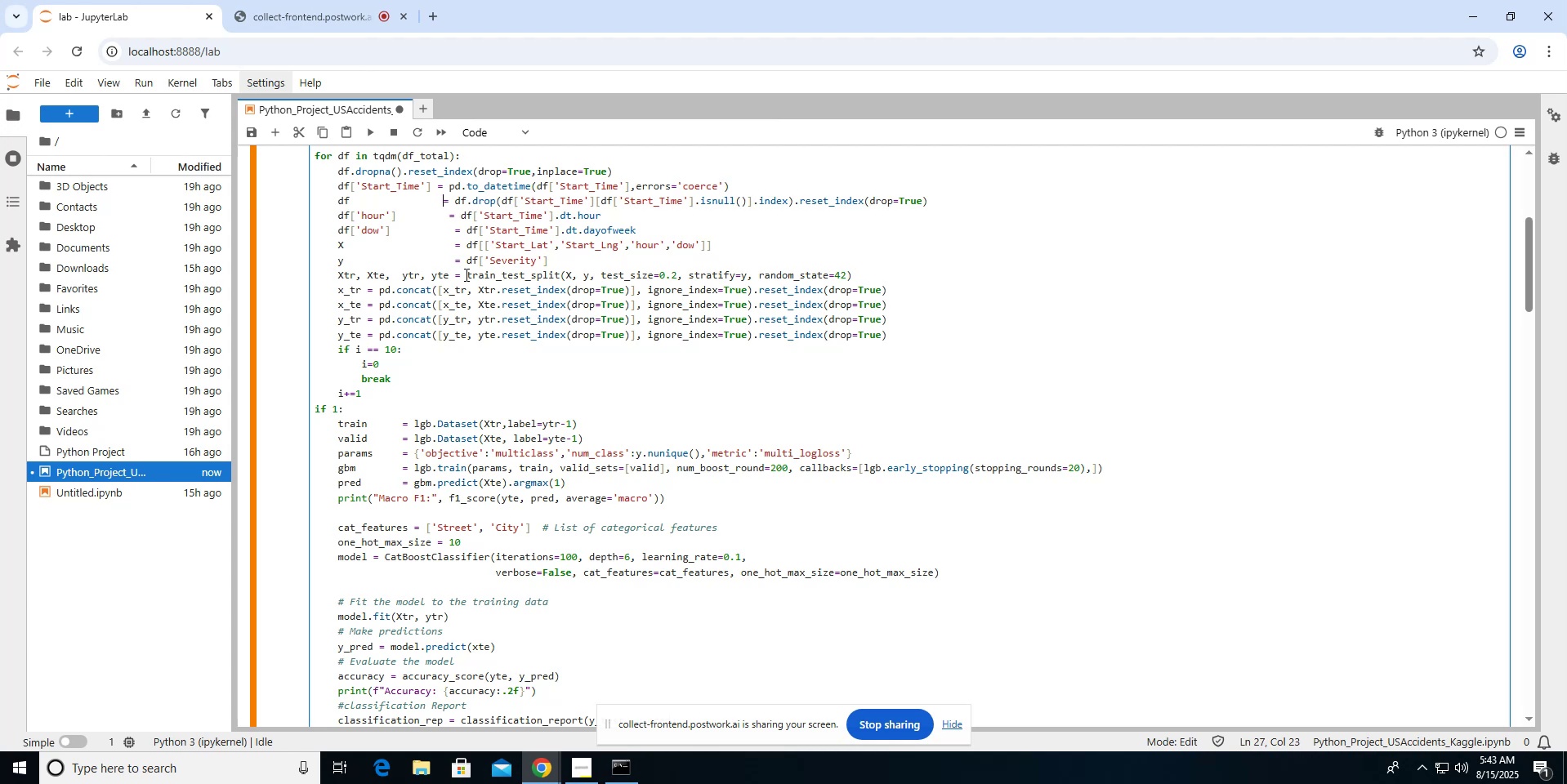 
key(ArrowDown)
 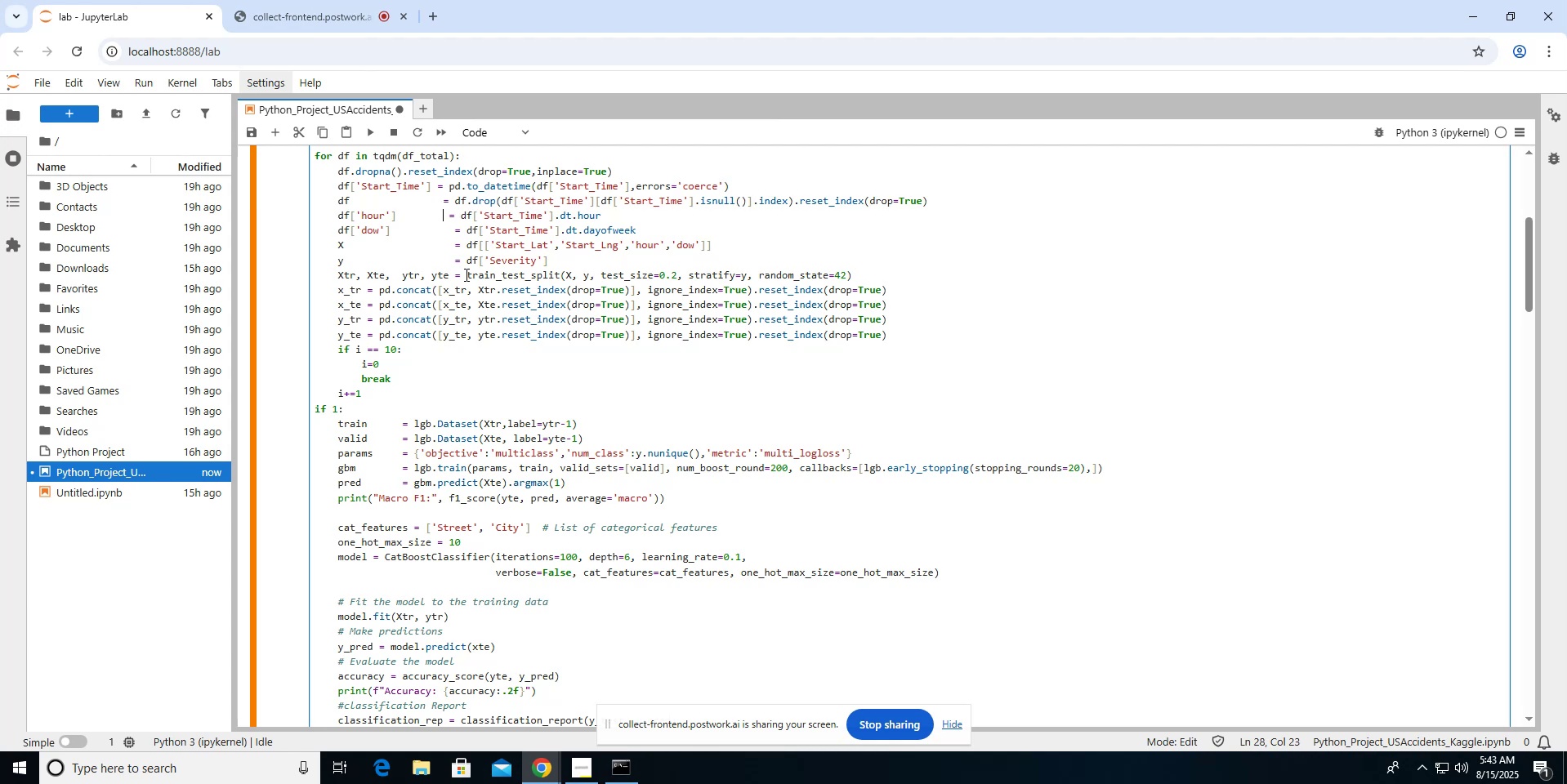 
key(Space)
 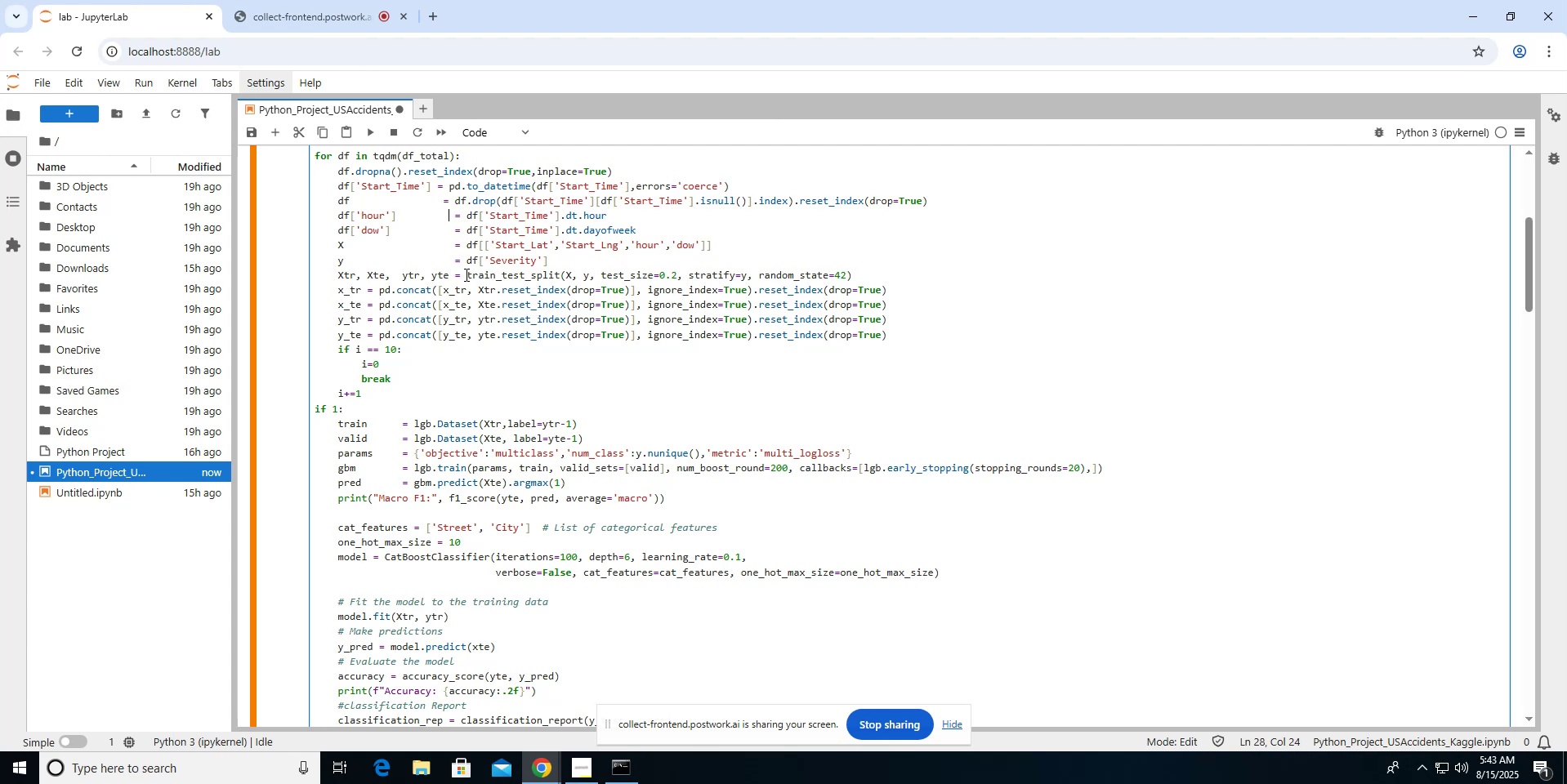 
key(ArrowLeft)
 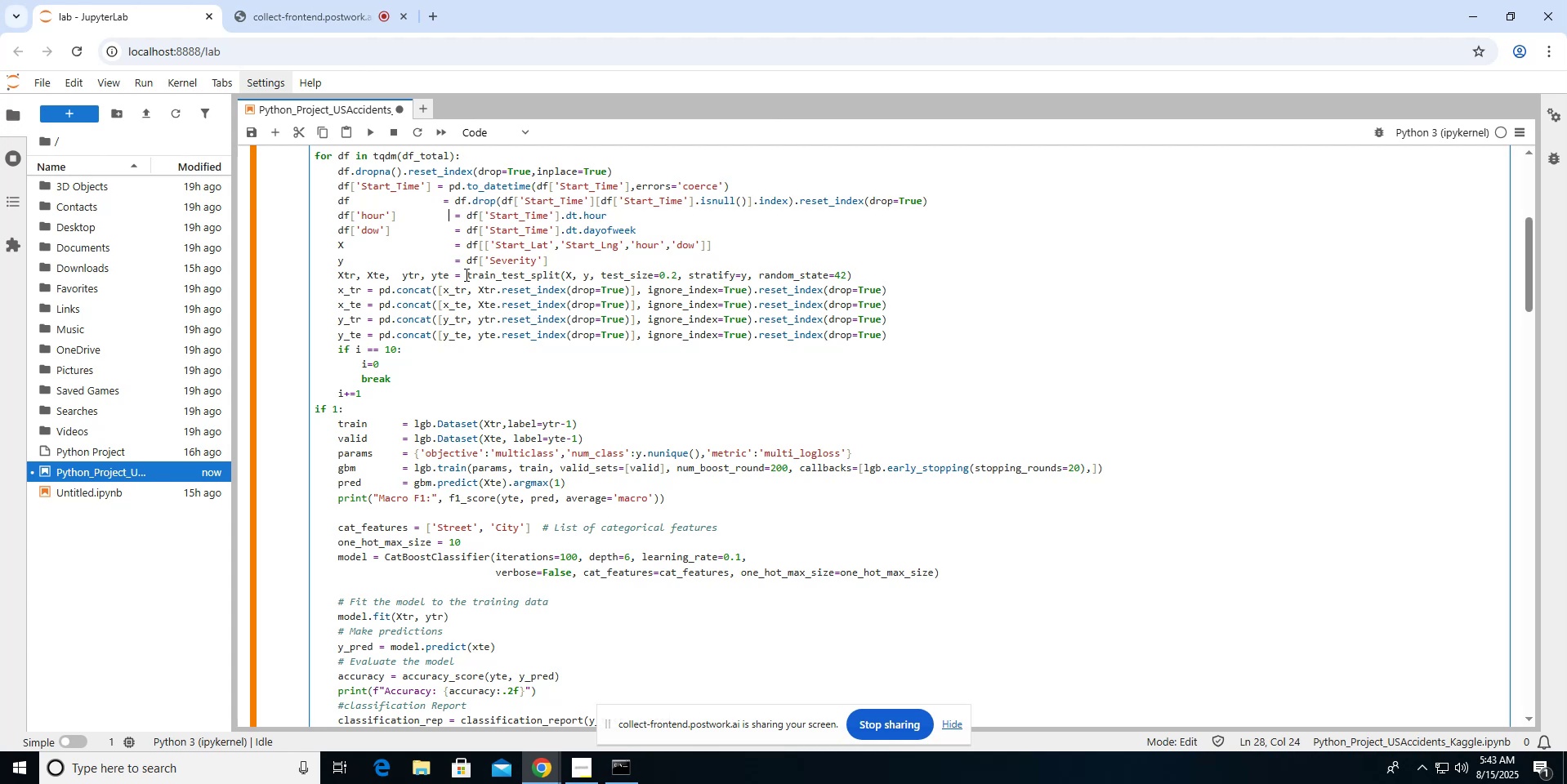 
key(ArrowUp)
 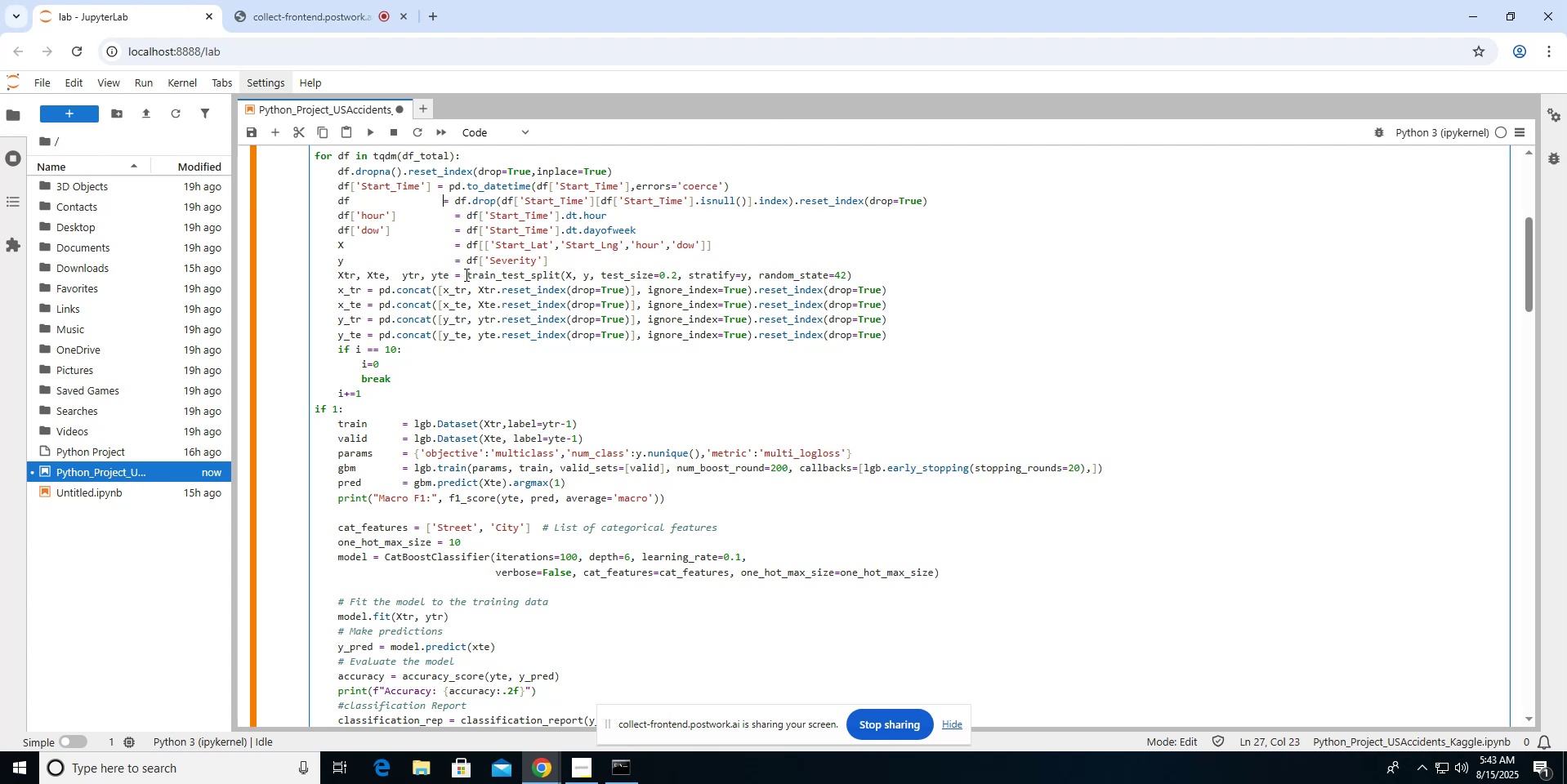 
key(Space)
 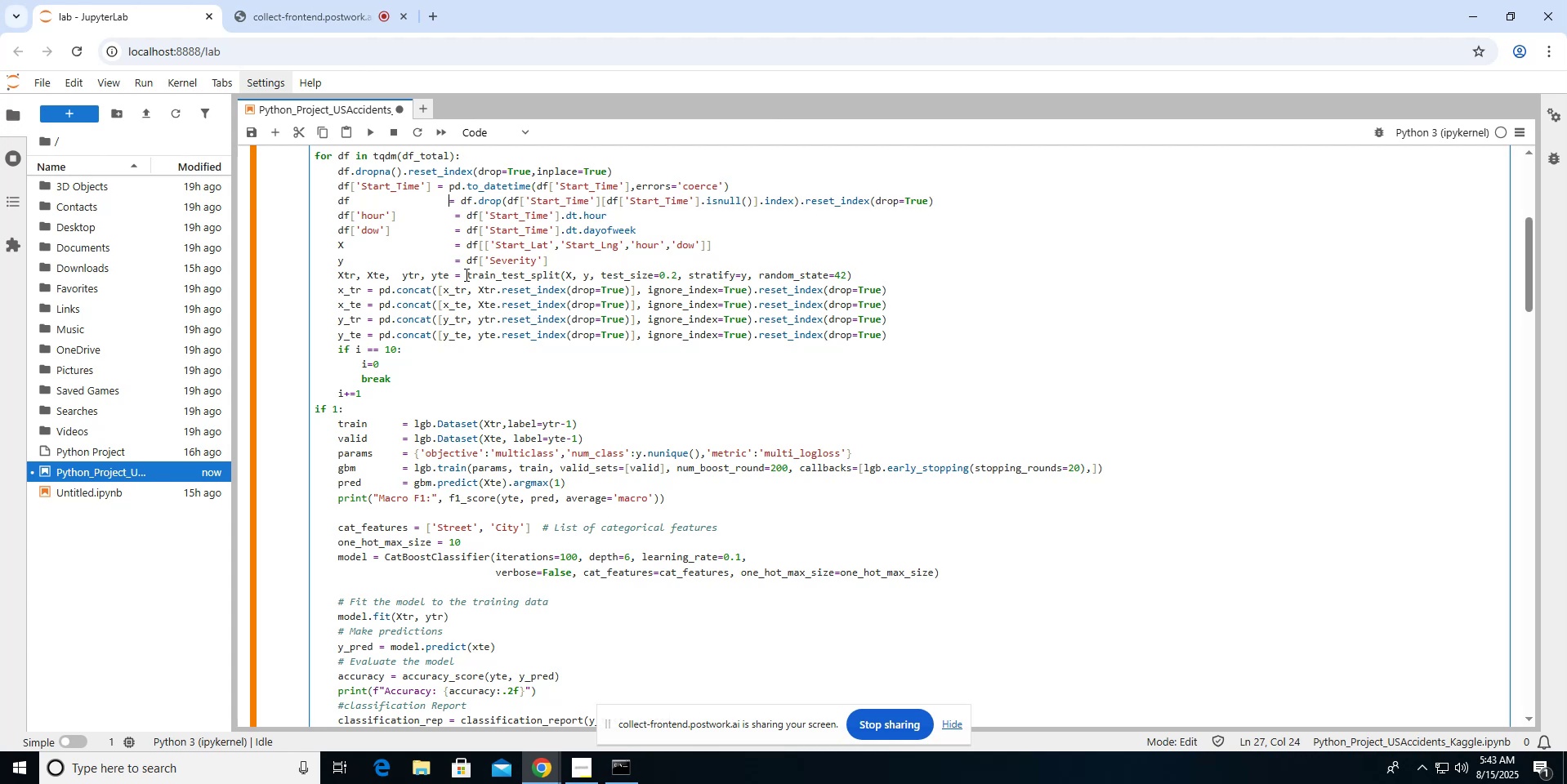 
key(Space)
 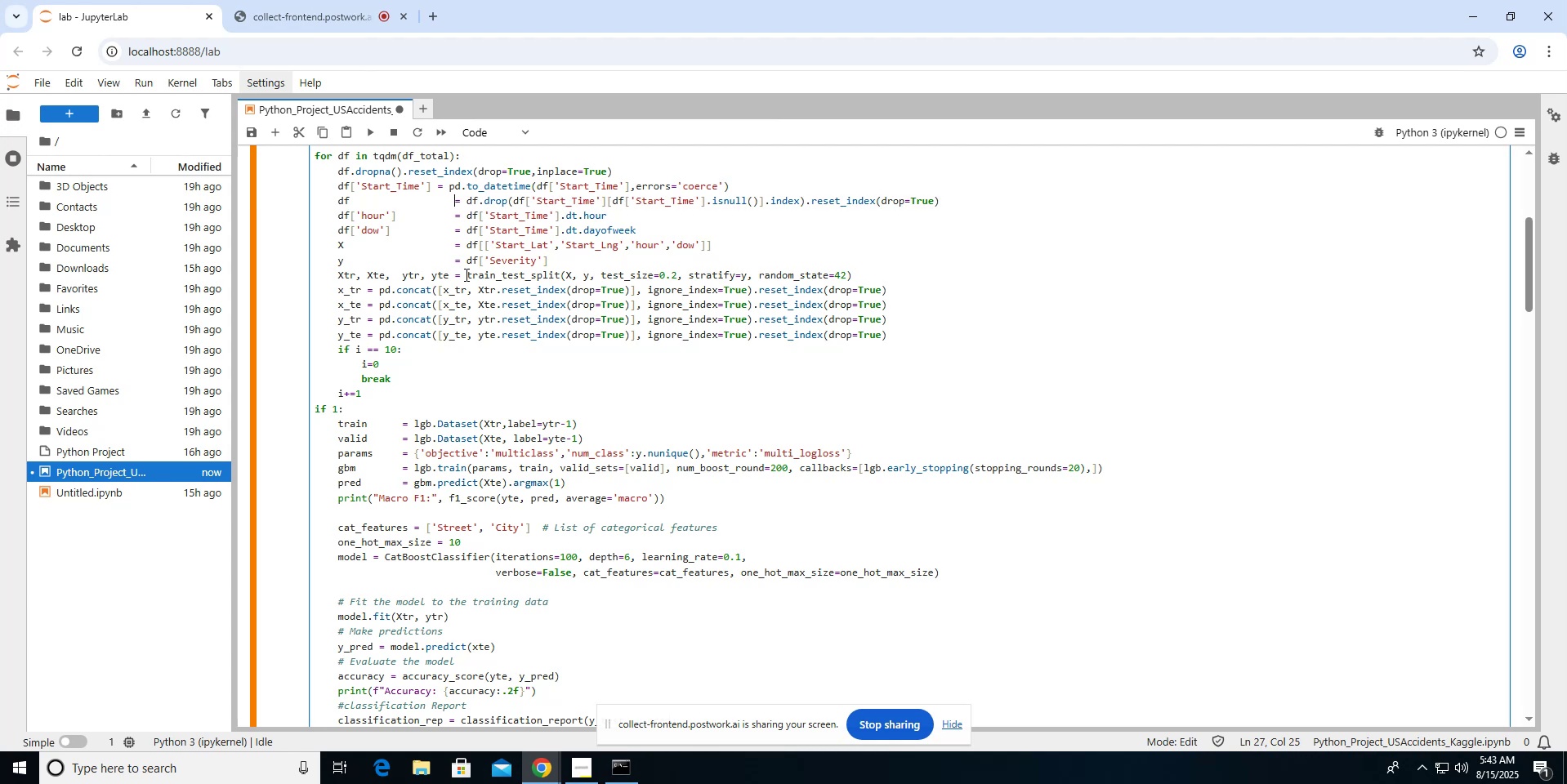 
key(Space)
 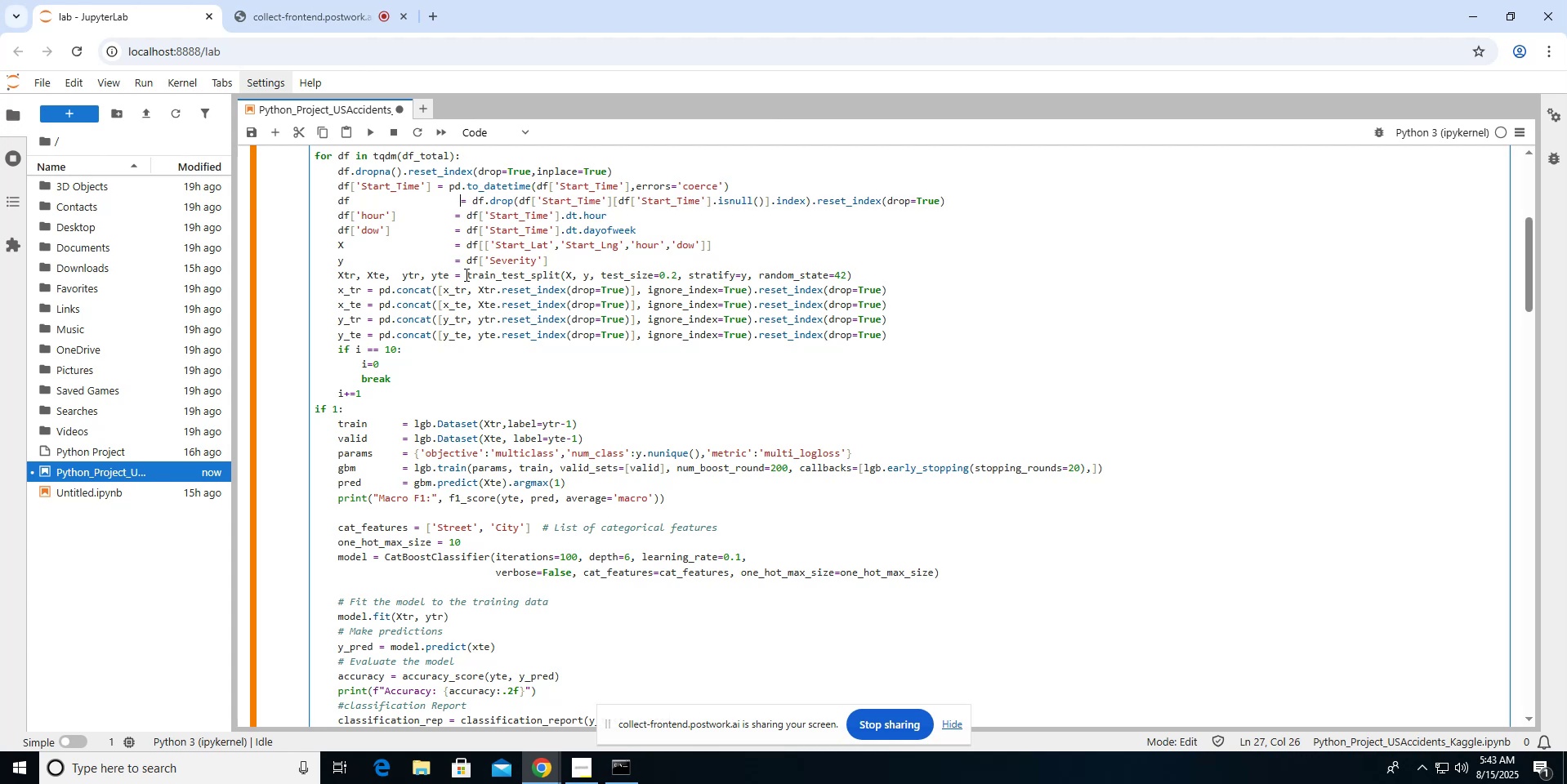 
key(Backspace)
 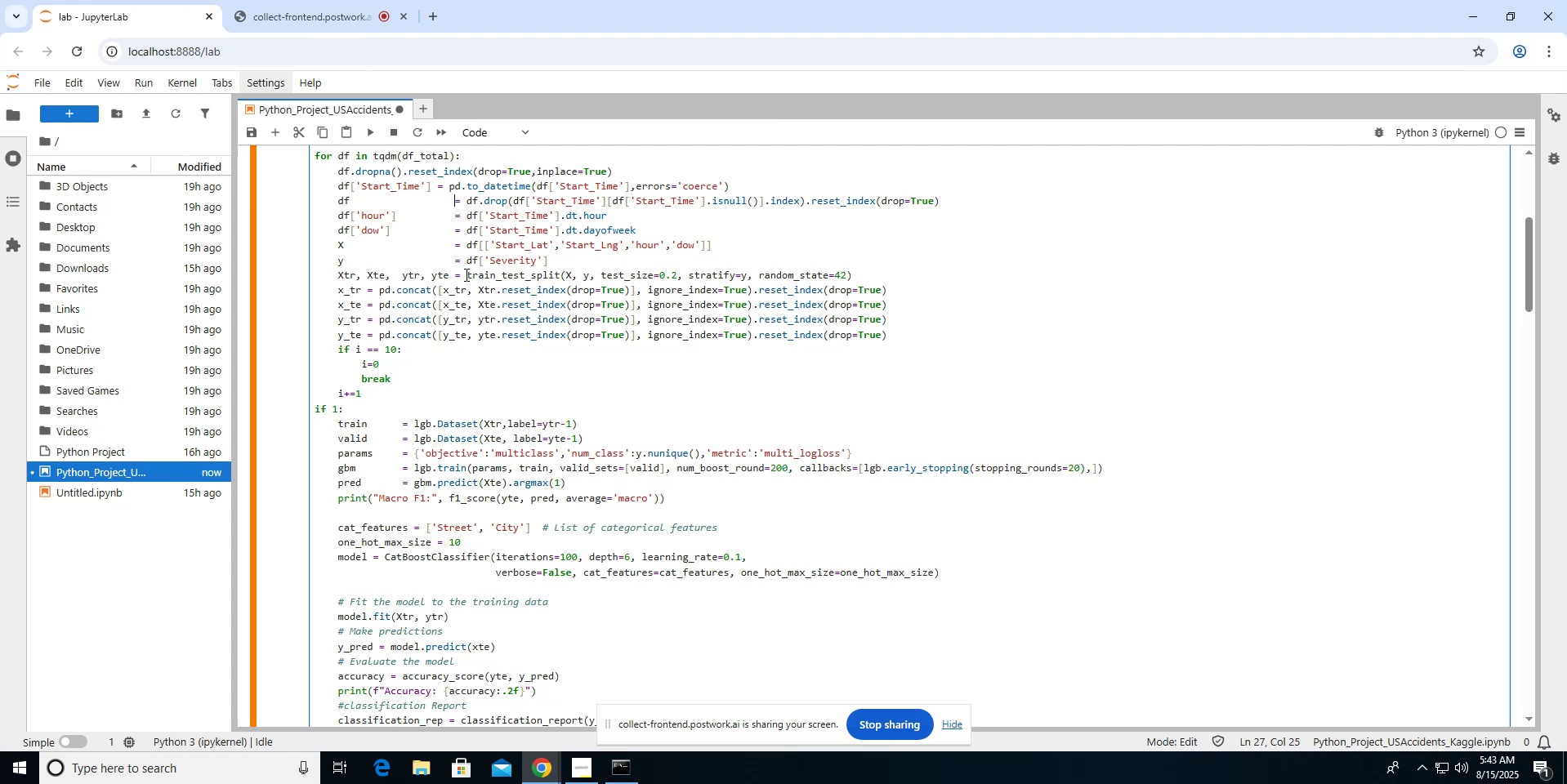 
wait(5.62)
 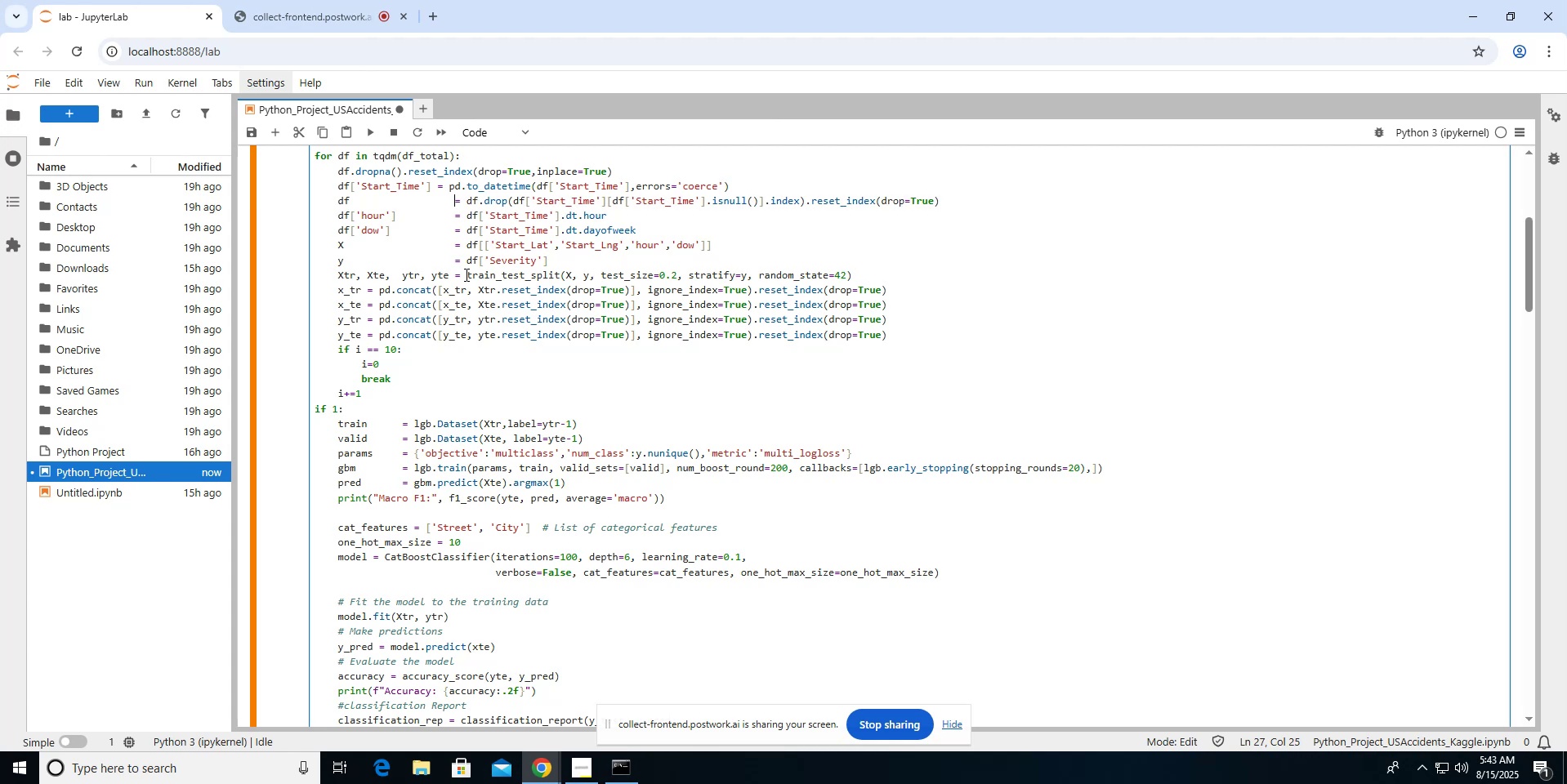 
left_click([395, 276])
 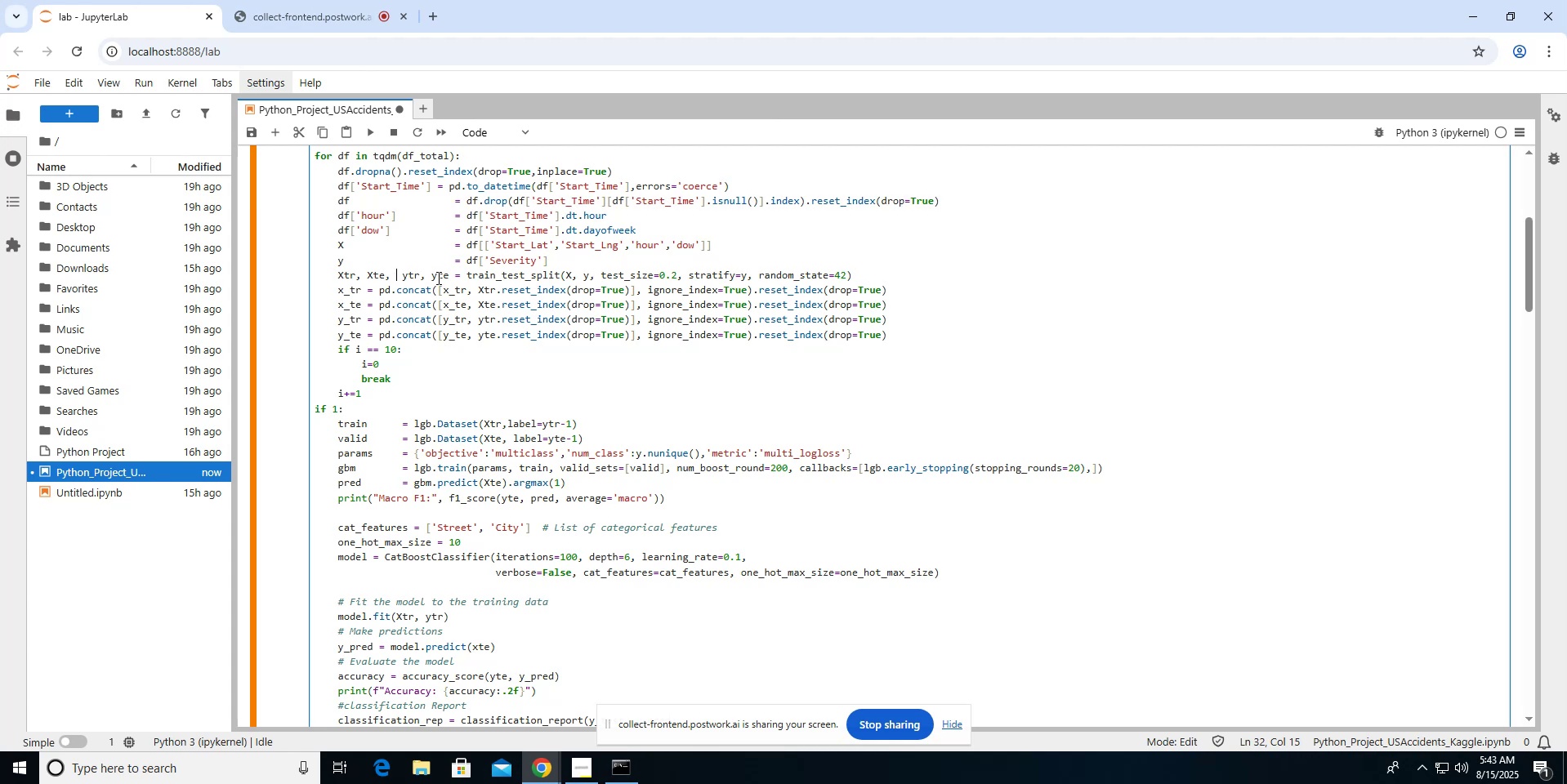 
key(Enter)
 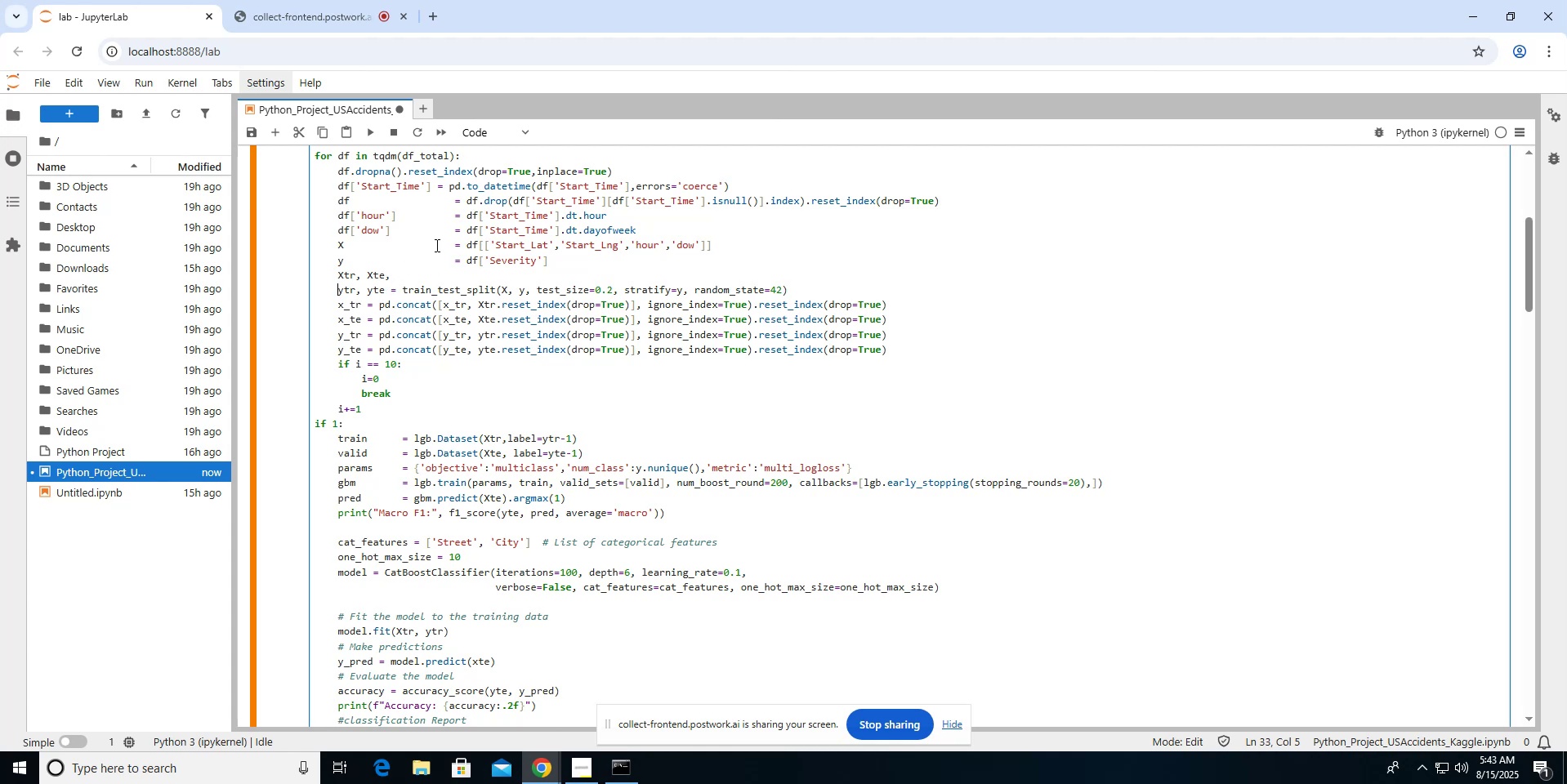 
left_click([446, 253])
 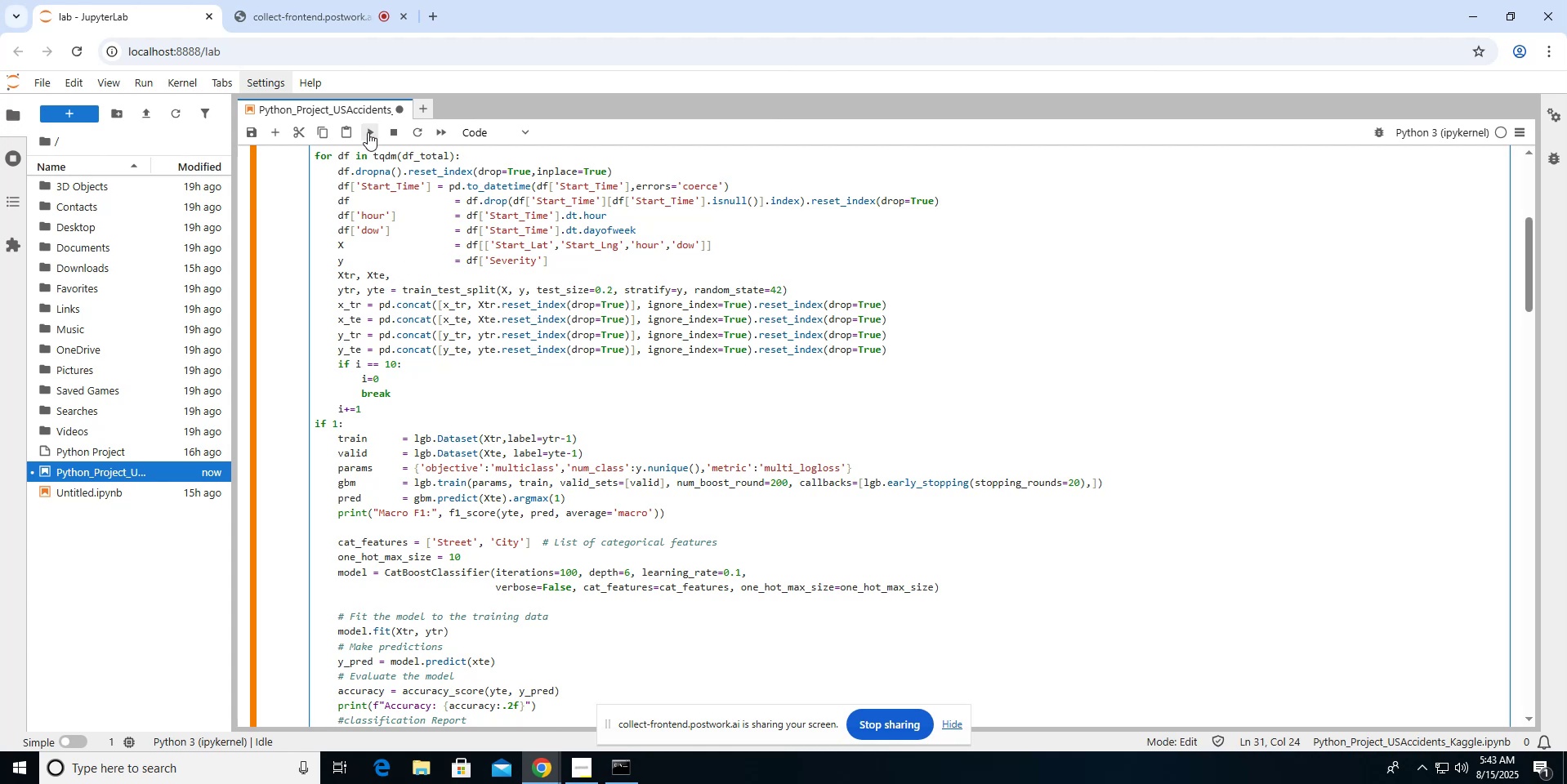 
left_click([368, 131])
 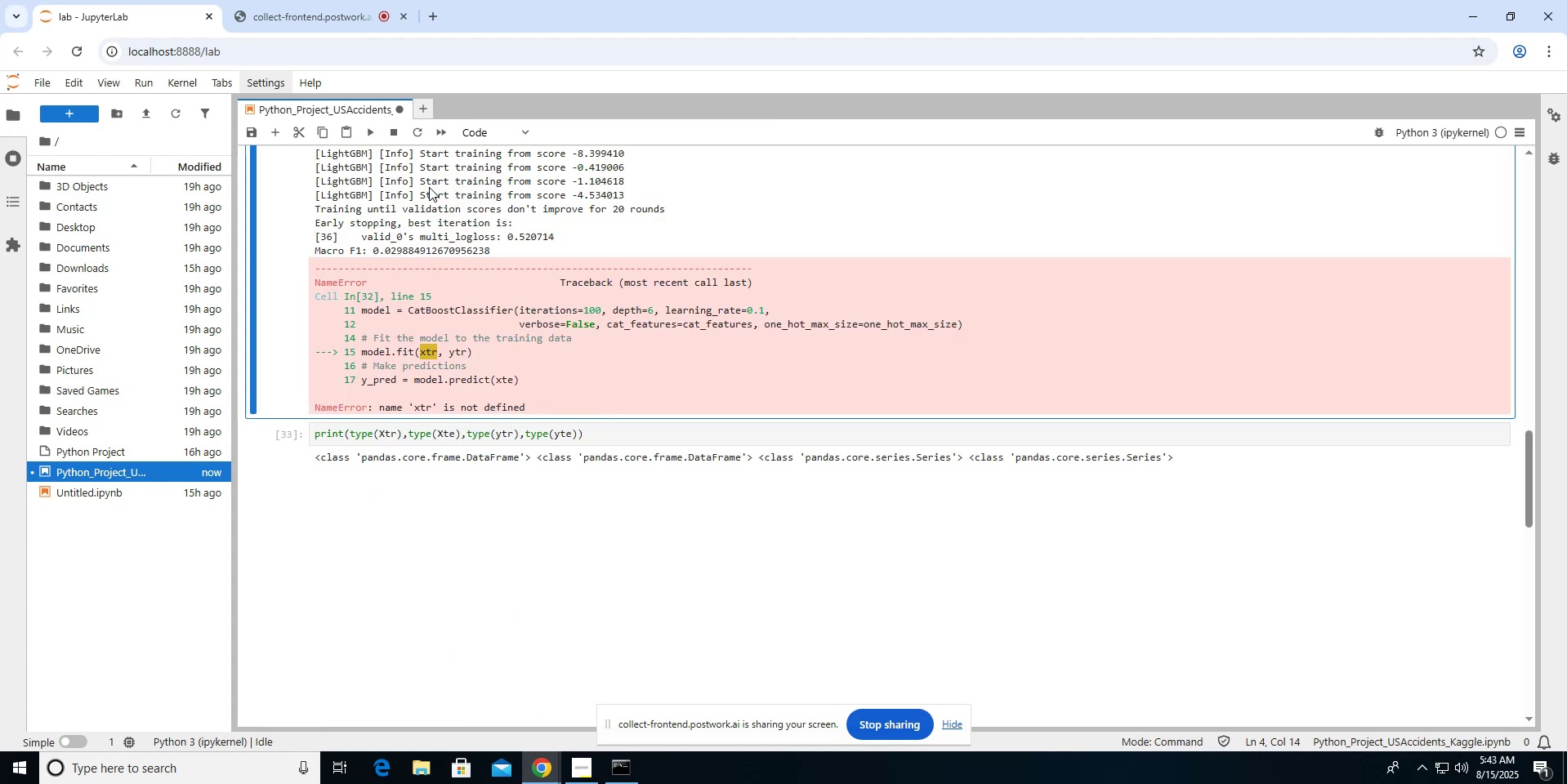 
scroll: coordinate [429, 187], scroll_direction: up, amount: 9.0
 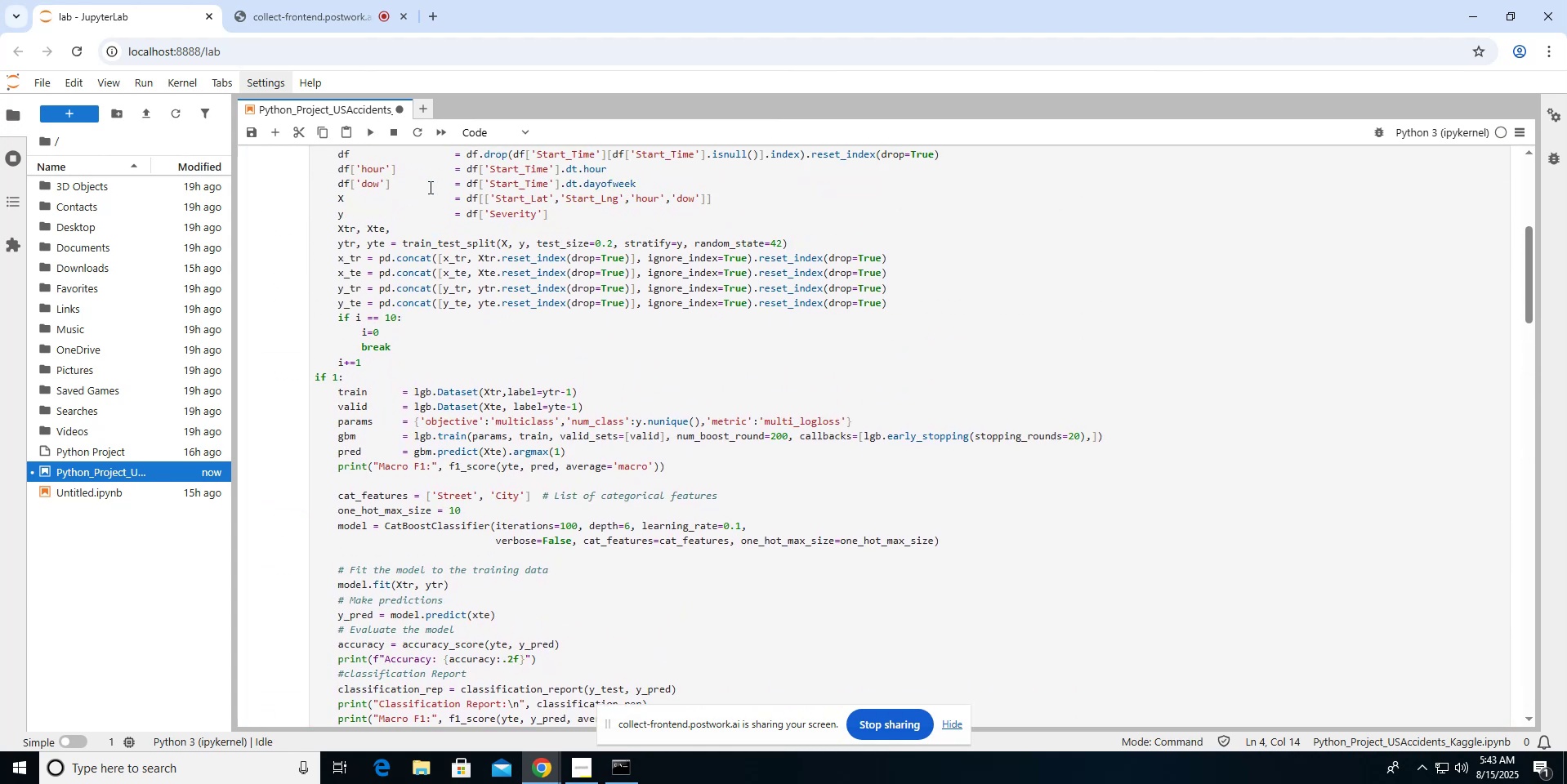 
scroll: coordinate [429, 187], scroll_direction: down, amount: 1.0
 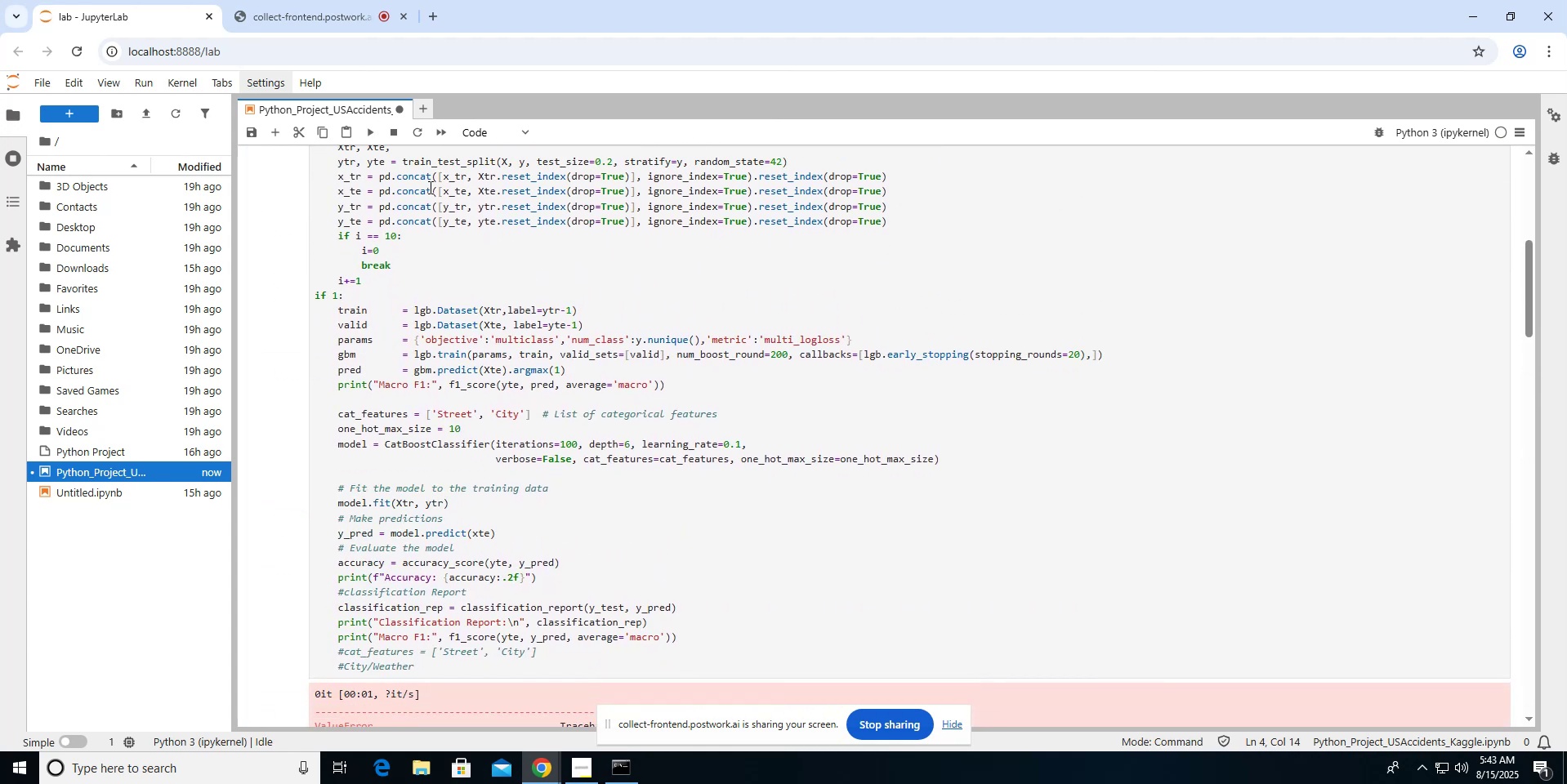 
left_click([429, 187])
 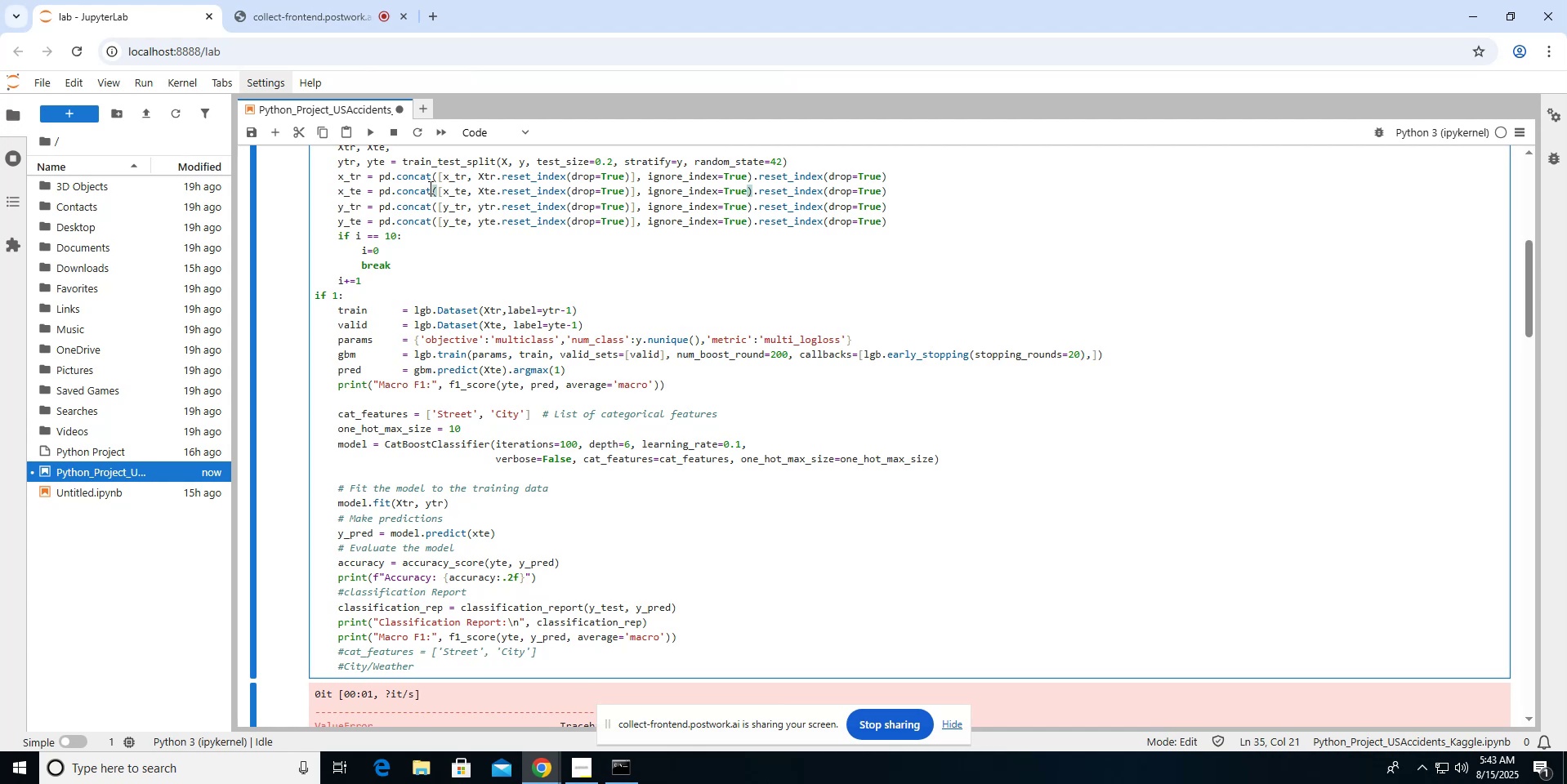 
scroll: coordinate [429, 187], scroll_direction: up, amount: 5.0
 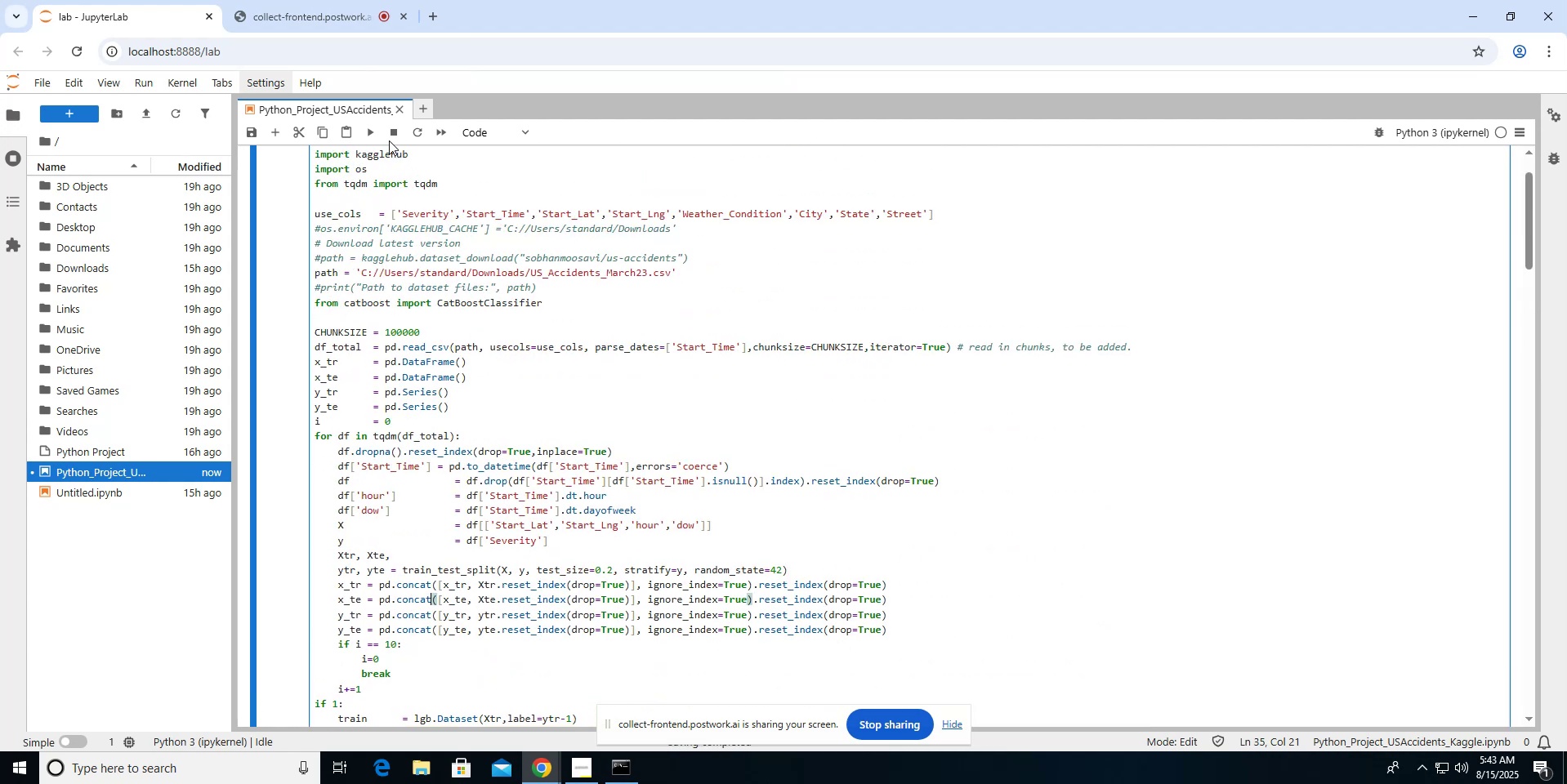 
left_click([369, 133])
 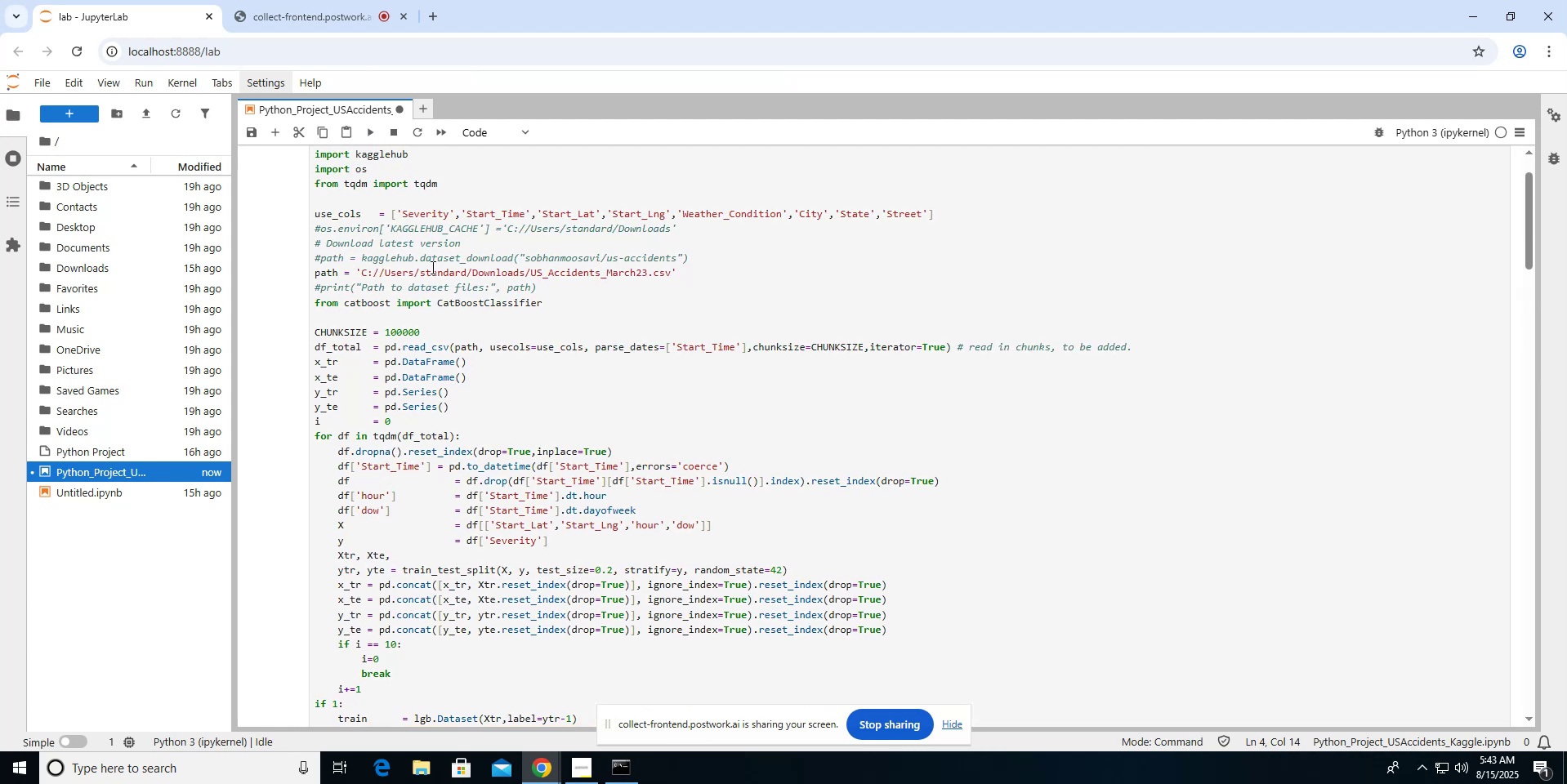 
scroll: coordinate [431, 267], scroll_direction: down, amount: 6.0
 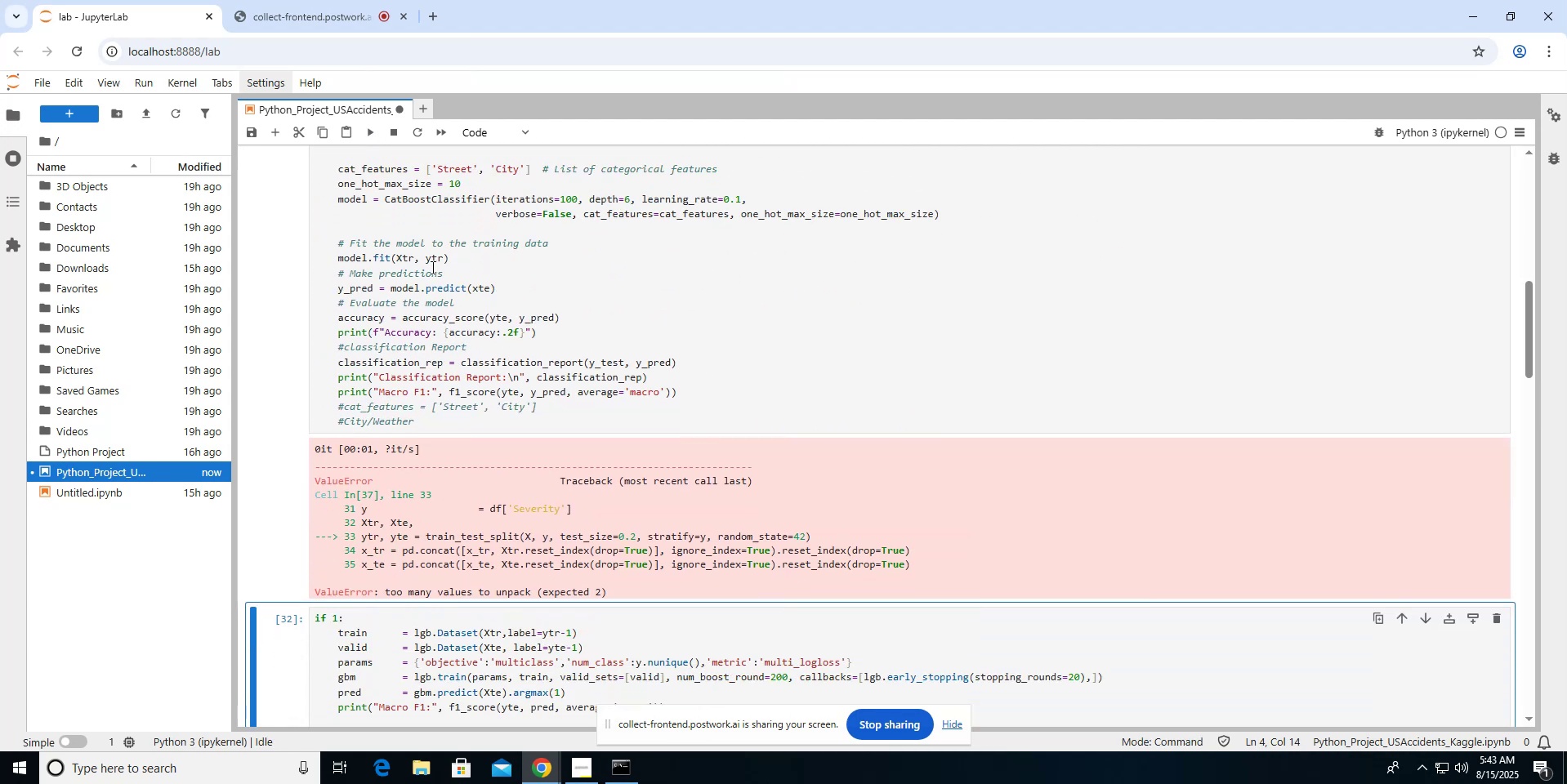 
scroll: coordinate [431, 267], scroll_direction: up, amount: 9.0
 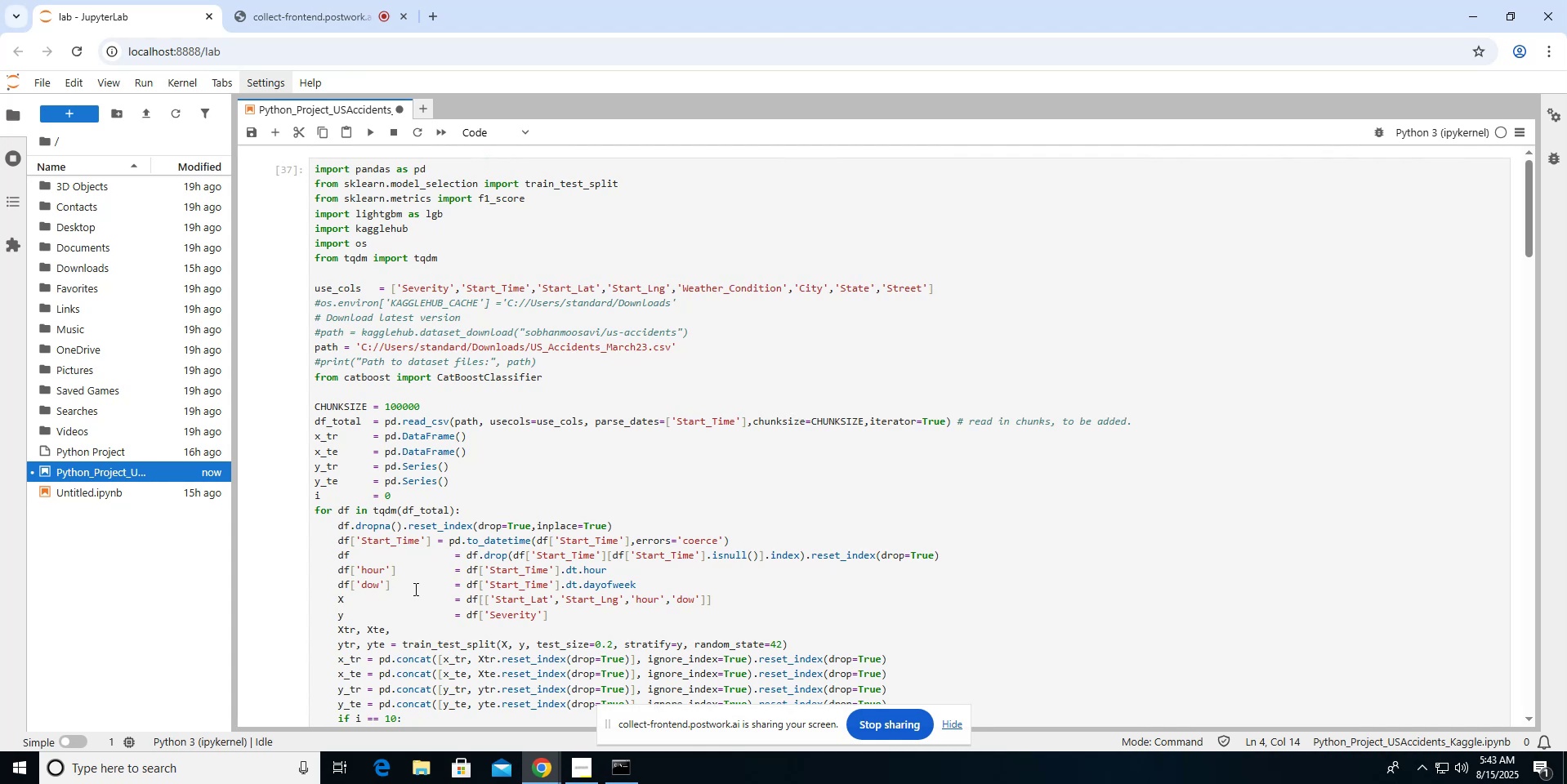 
left_click([392, 630])
 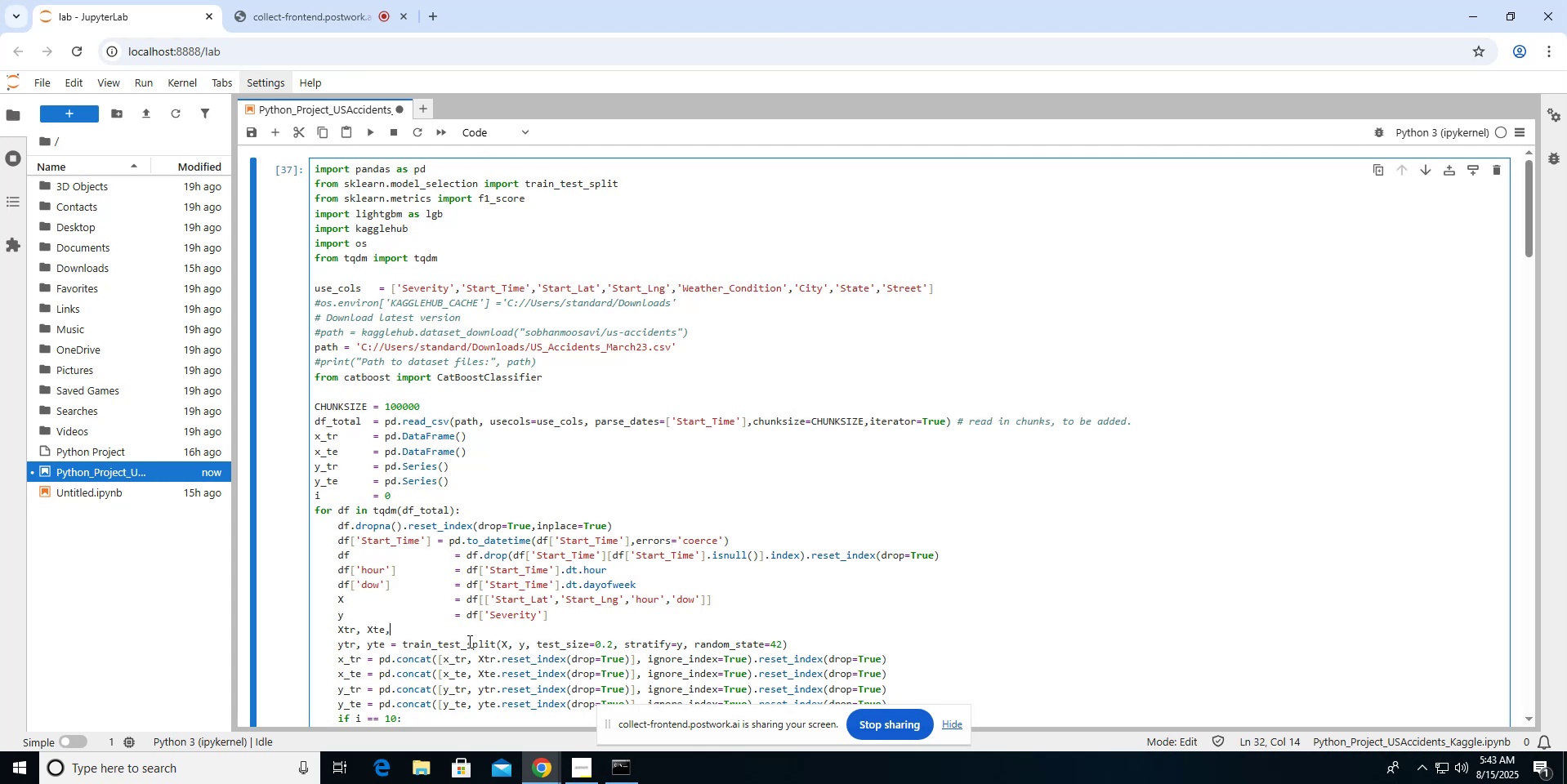 
key(Backslash)
 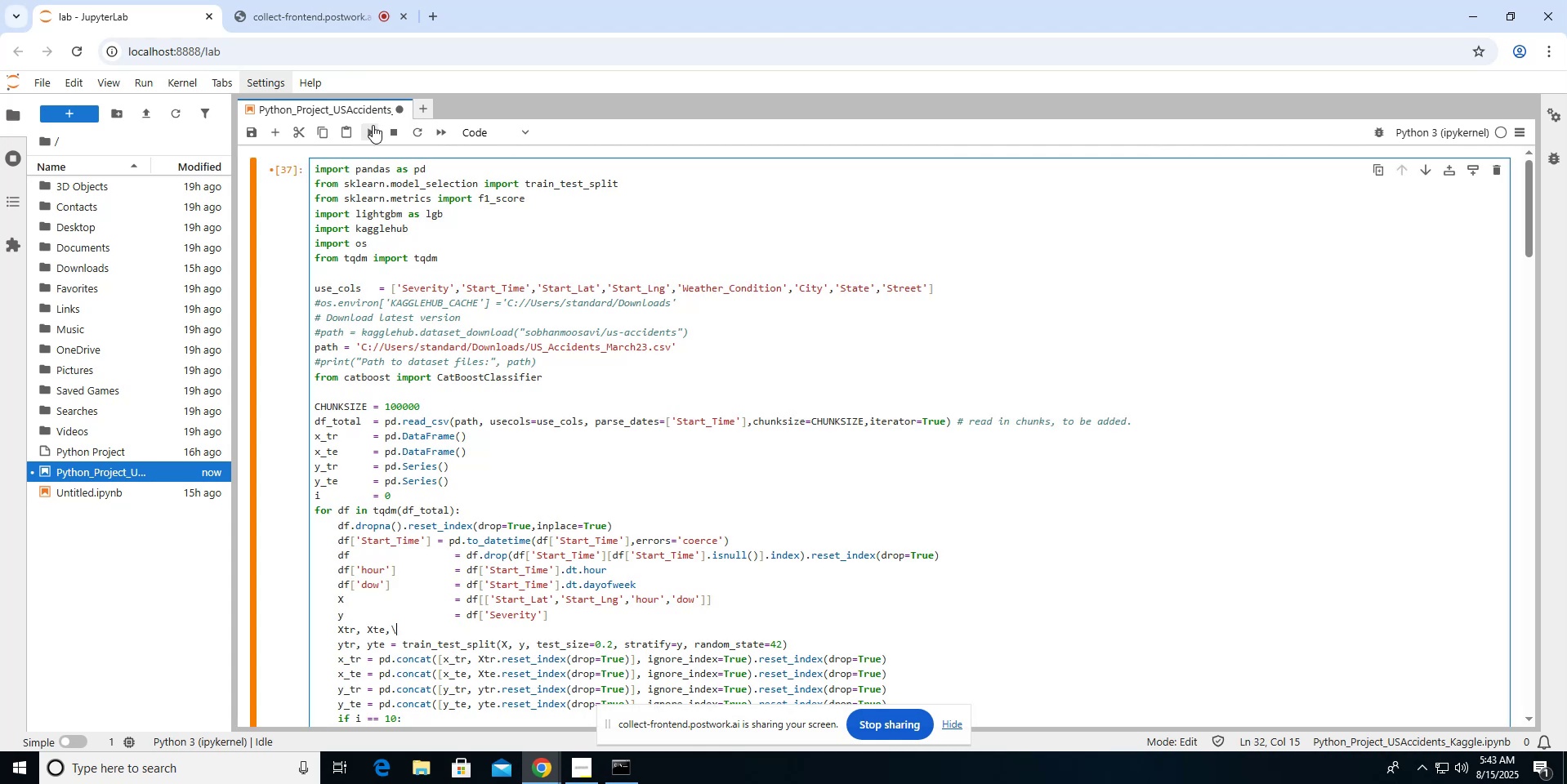 
left_click([372, 127])
 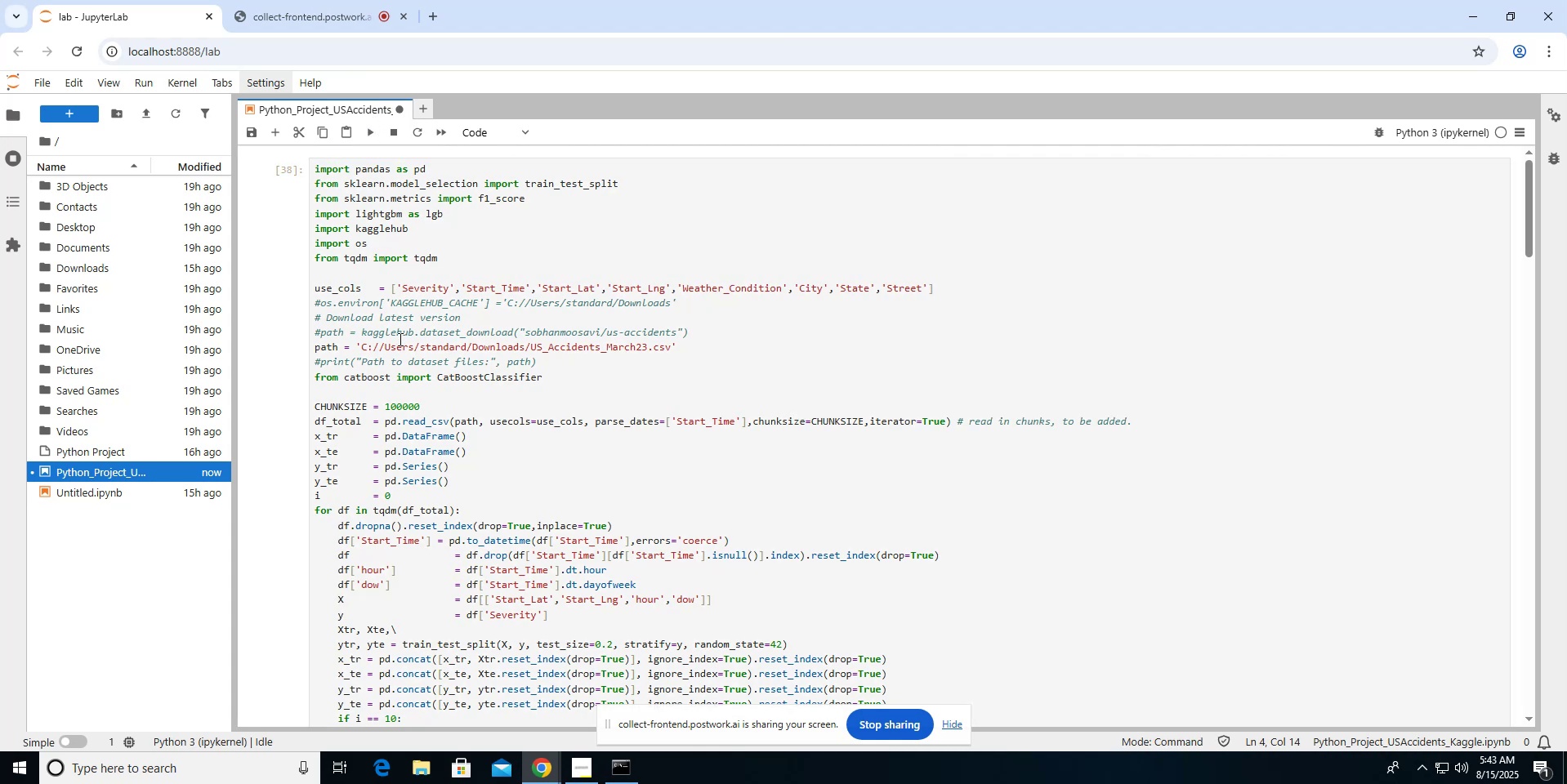 
scroll: coordinate [399, 339], scroll_direction: down, amount: 10.0
 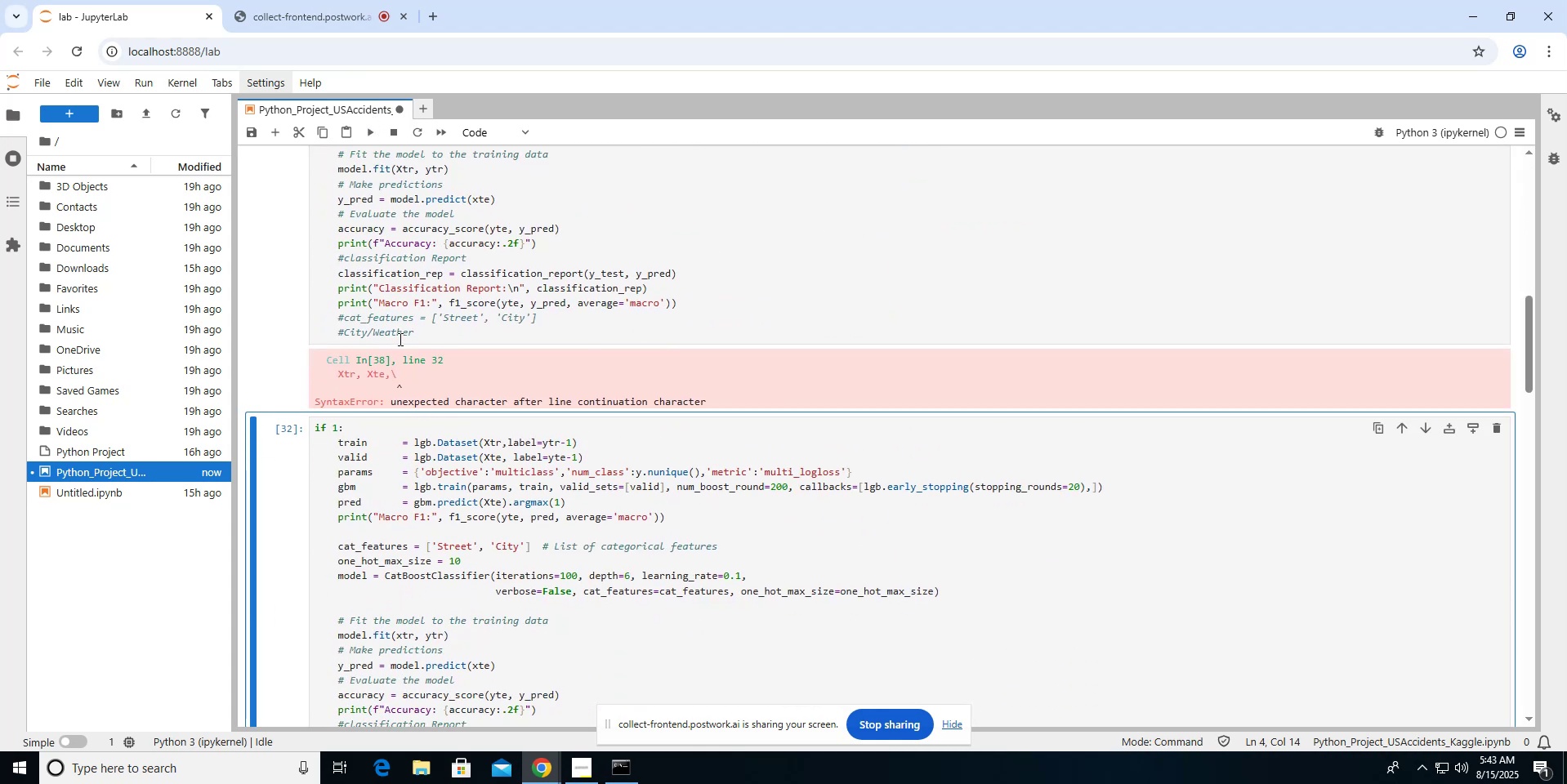 
scroll: coordinate [399, 339], scroll_direction: up, amount: 9.0
 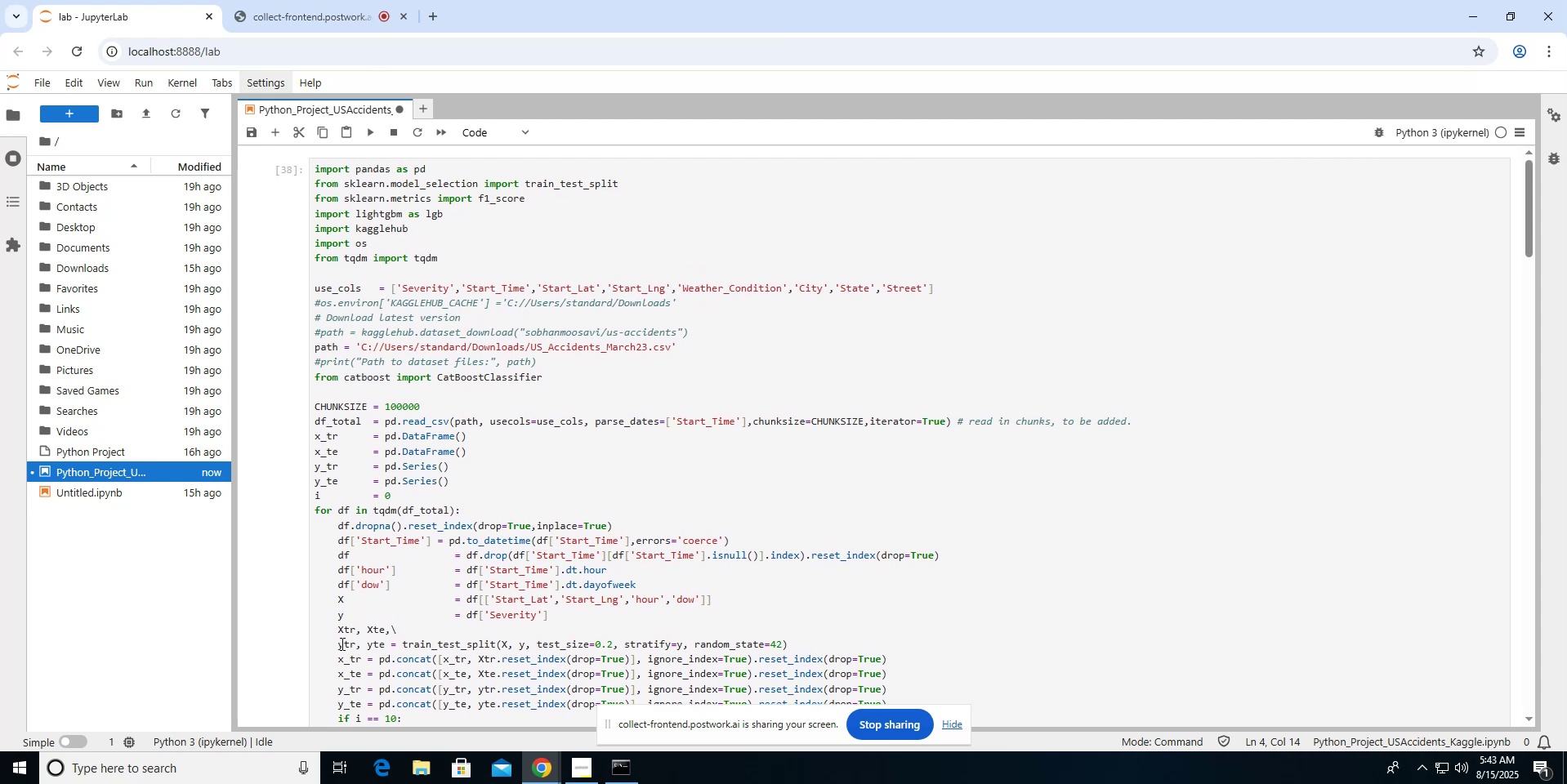 
left_click_drag(start_coordinate=[338, 644], to_coordinate=[386, 630])
 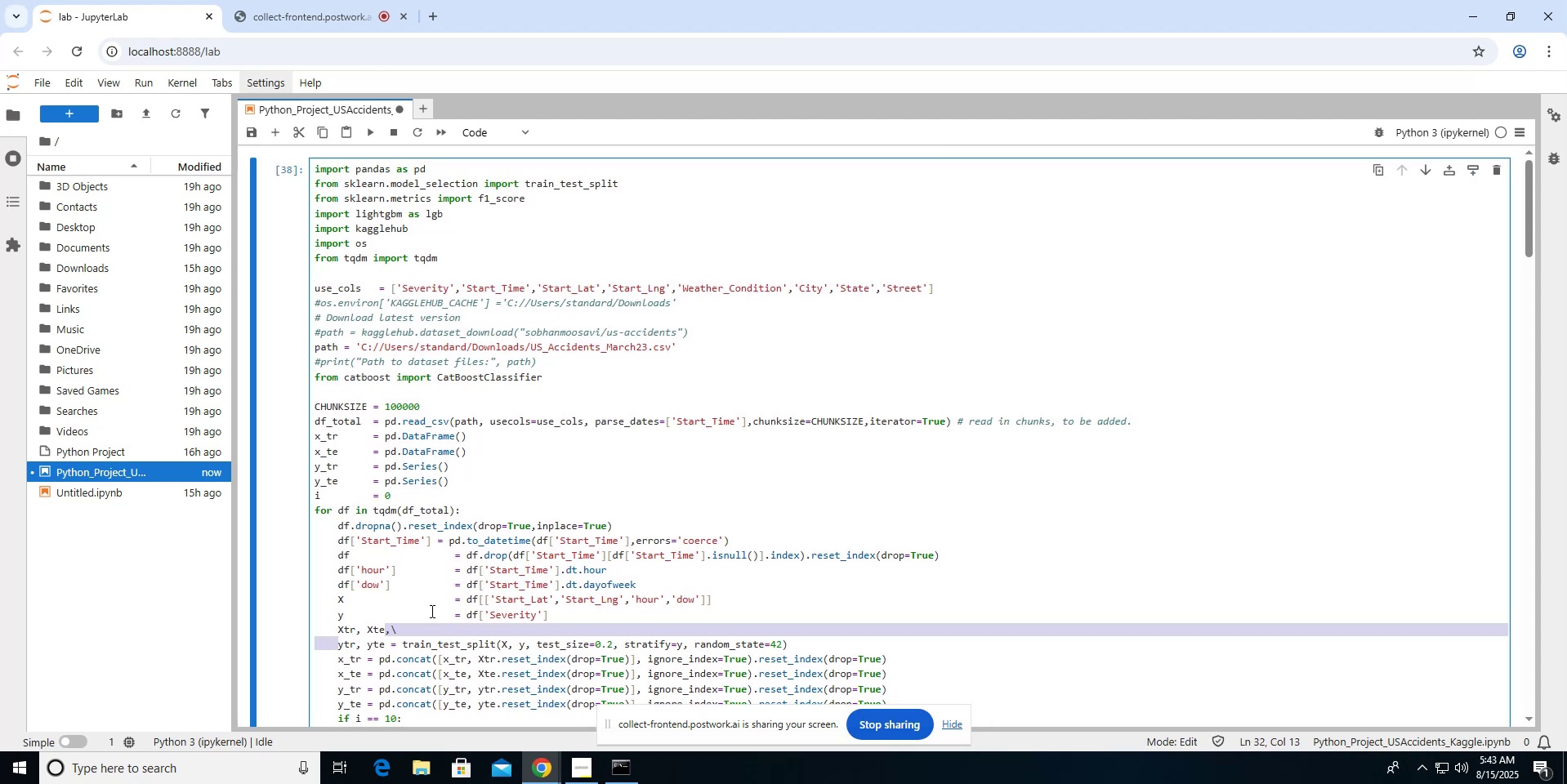 
key(Comma)
 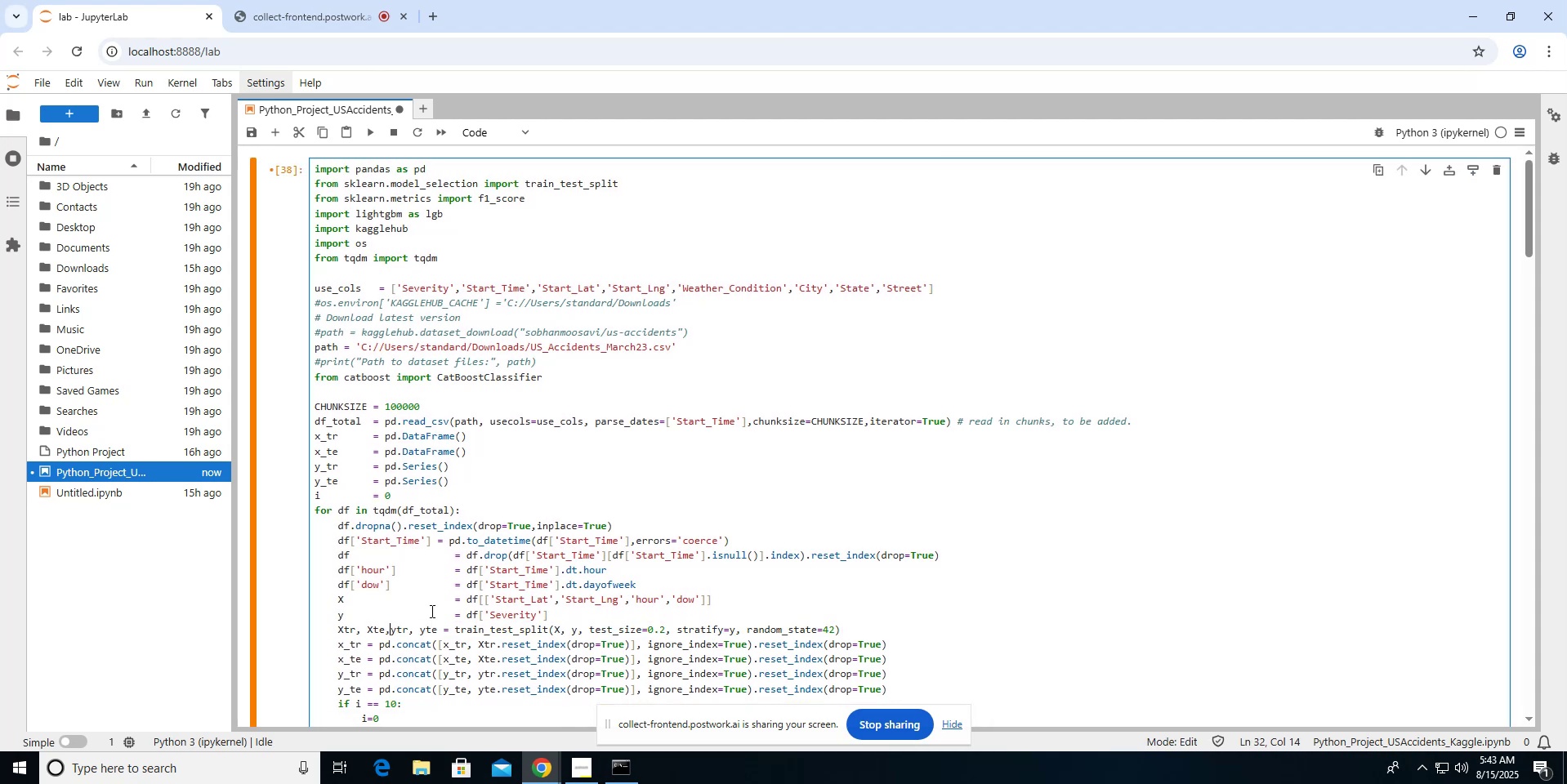 
key(Space)
 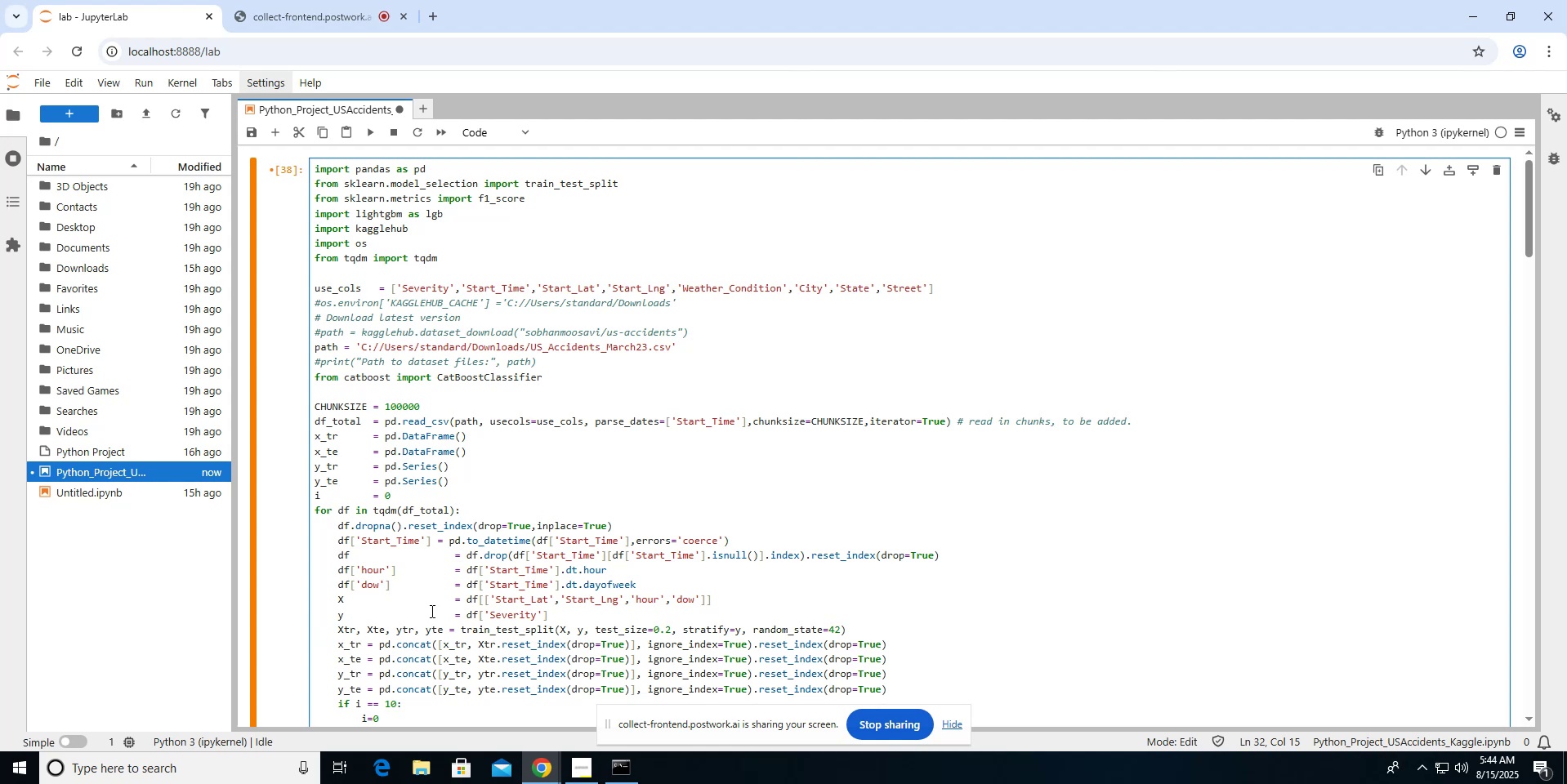 
wait(5.82)
 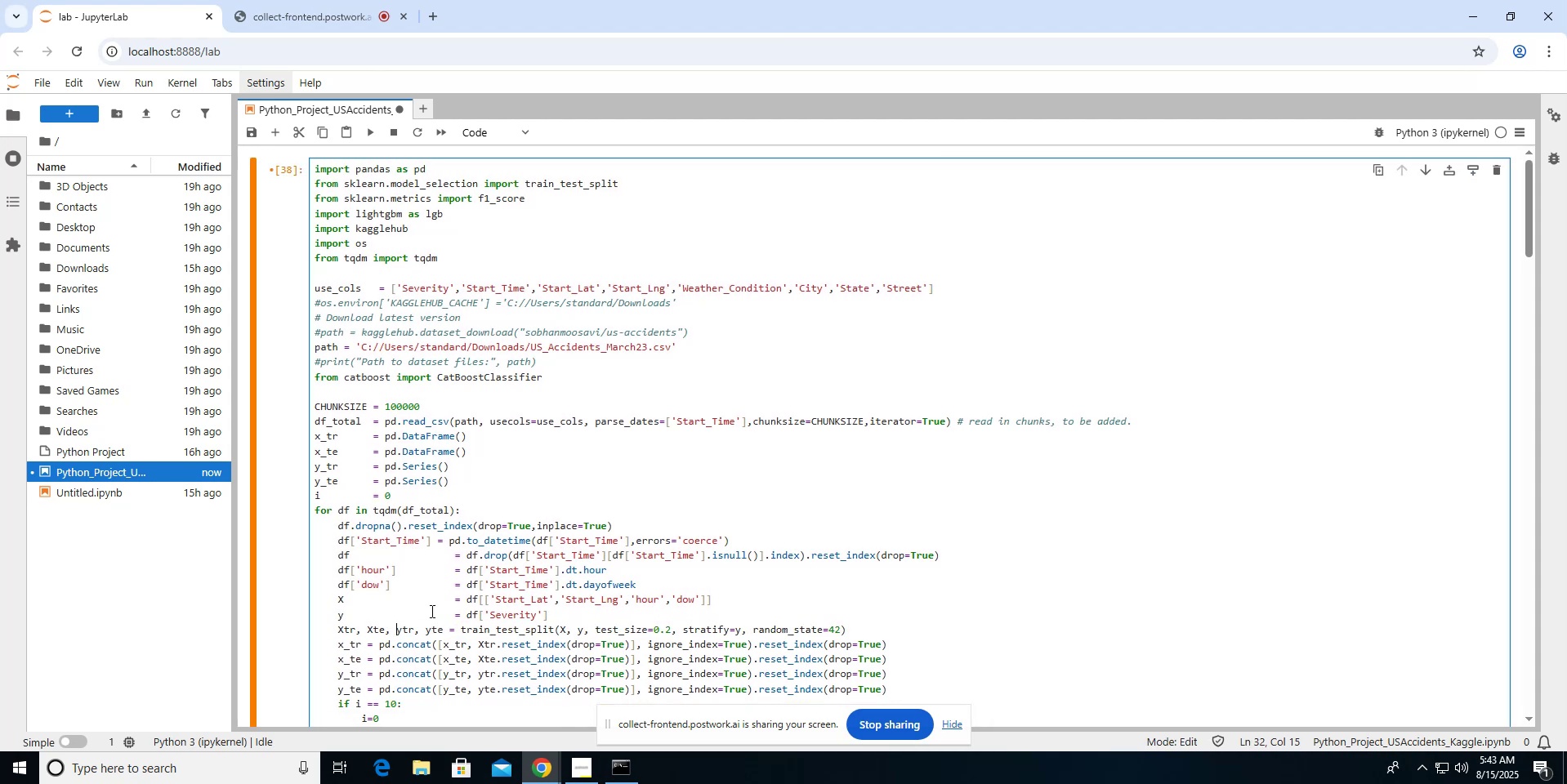 
left_click([446, 612])
 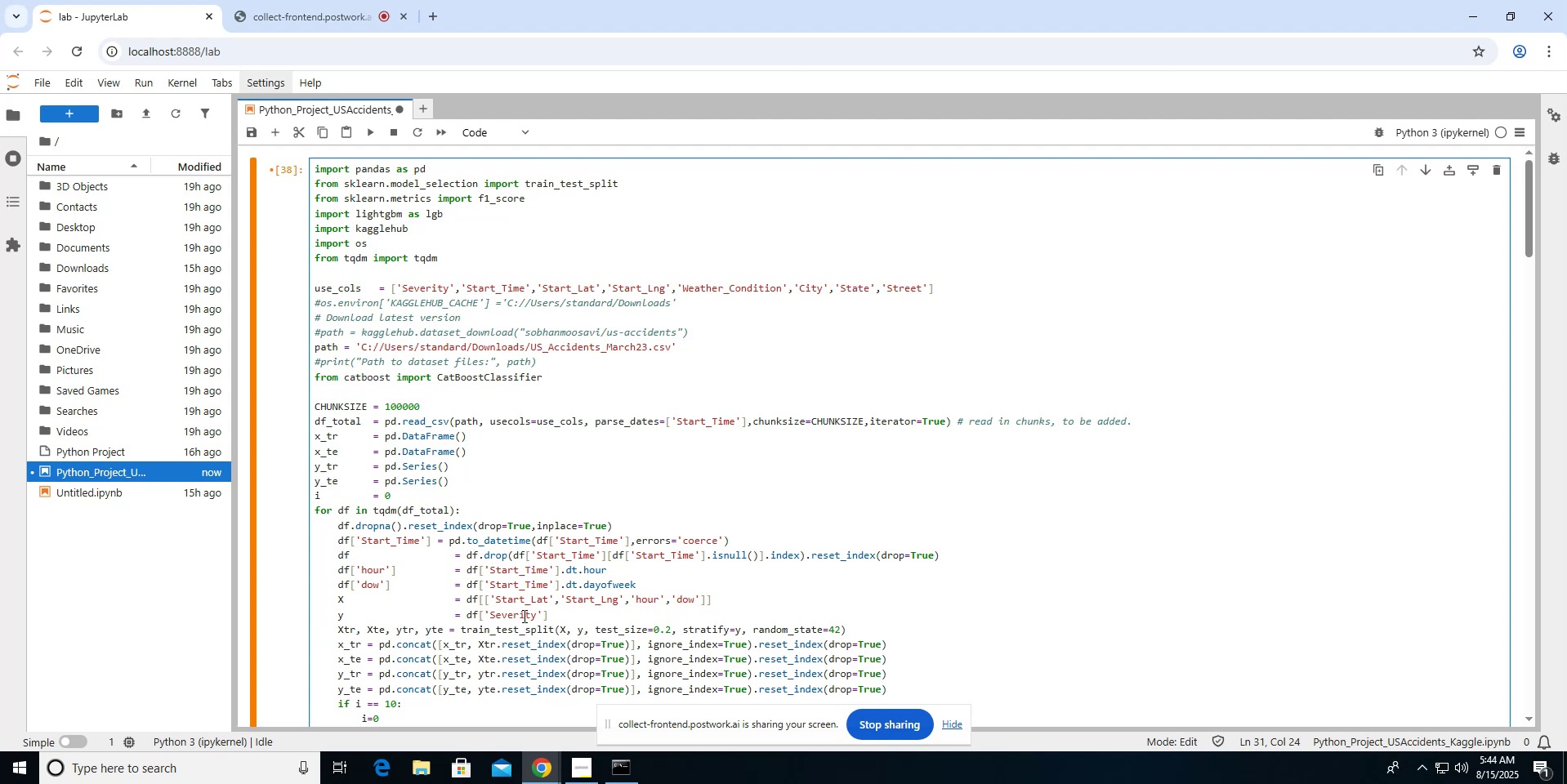 
key(Backspace)
 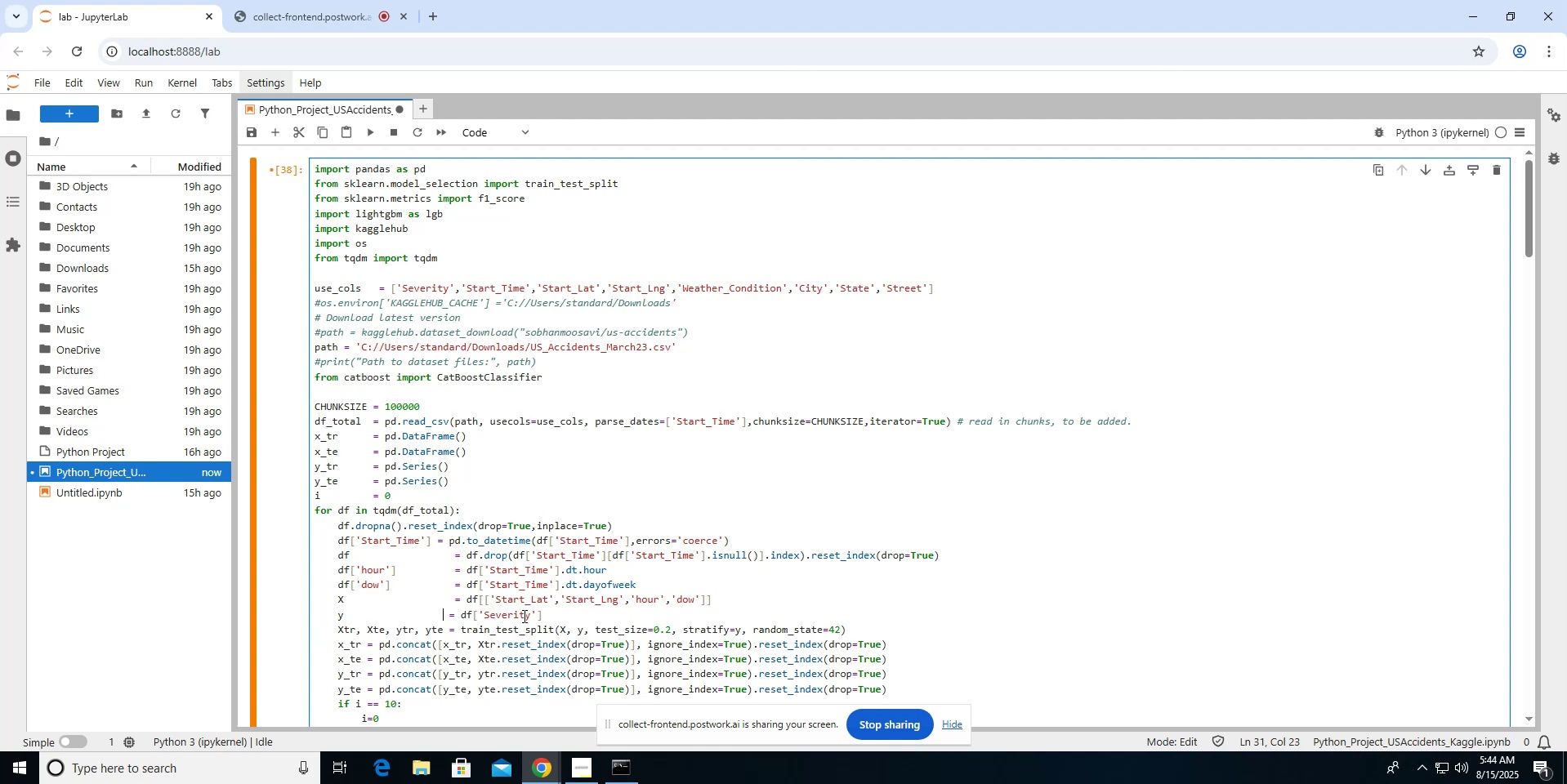 
key(ArrowUp)
 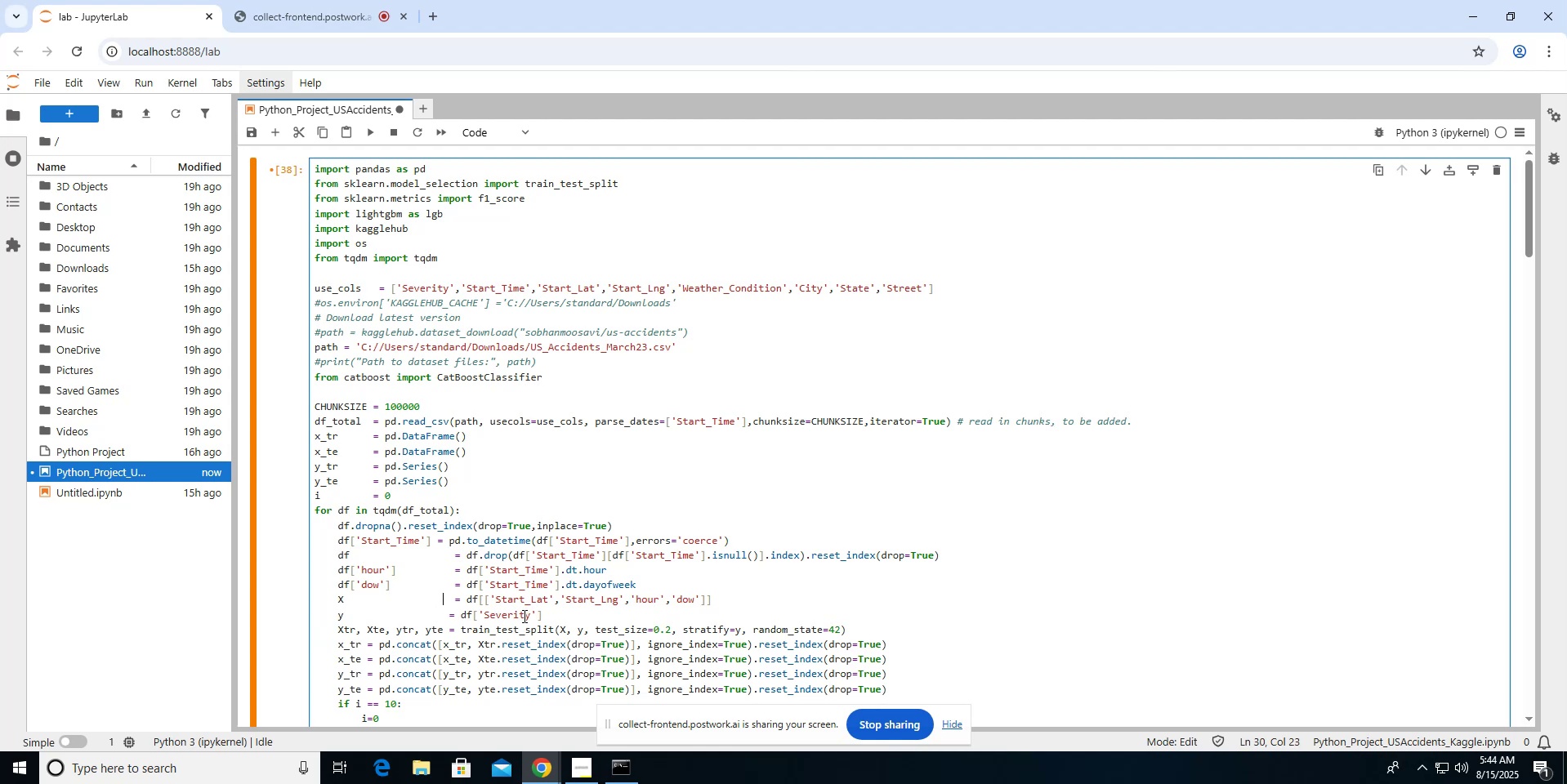 
key(Backspace)
 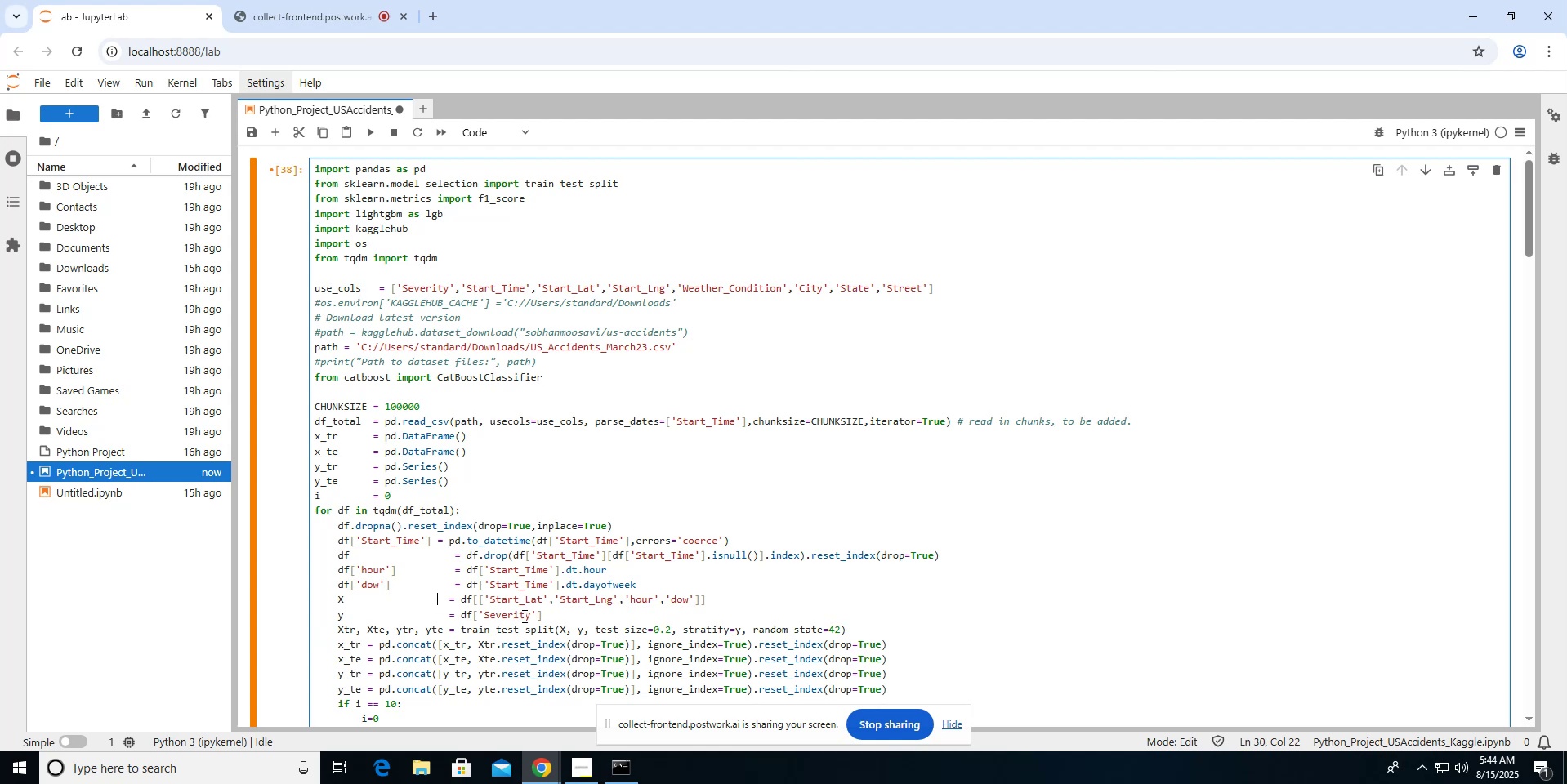 
key(ArrowUp)
 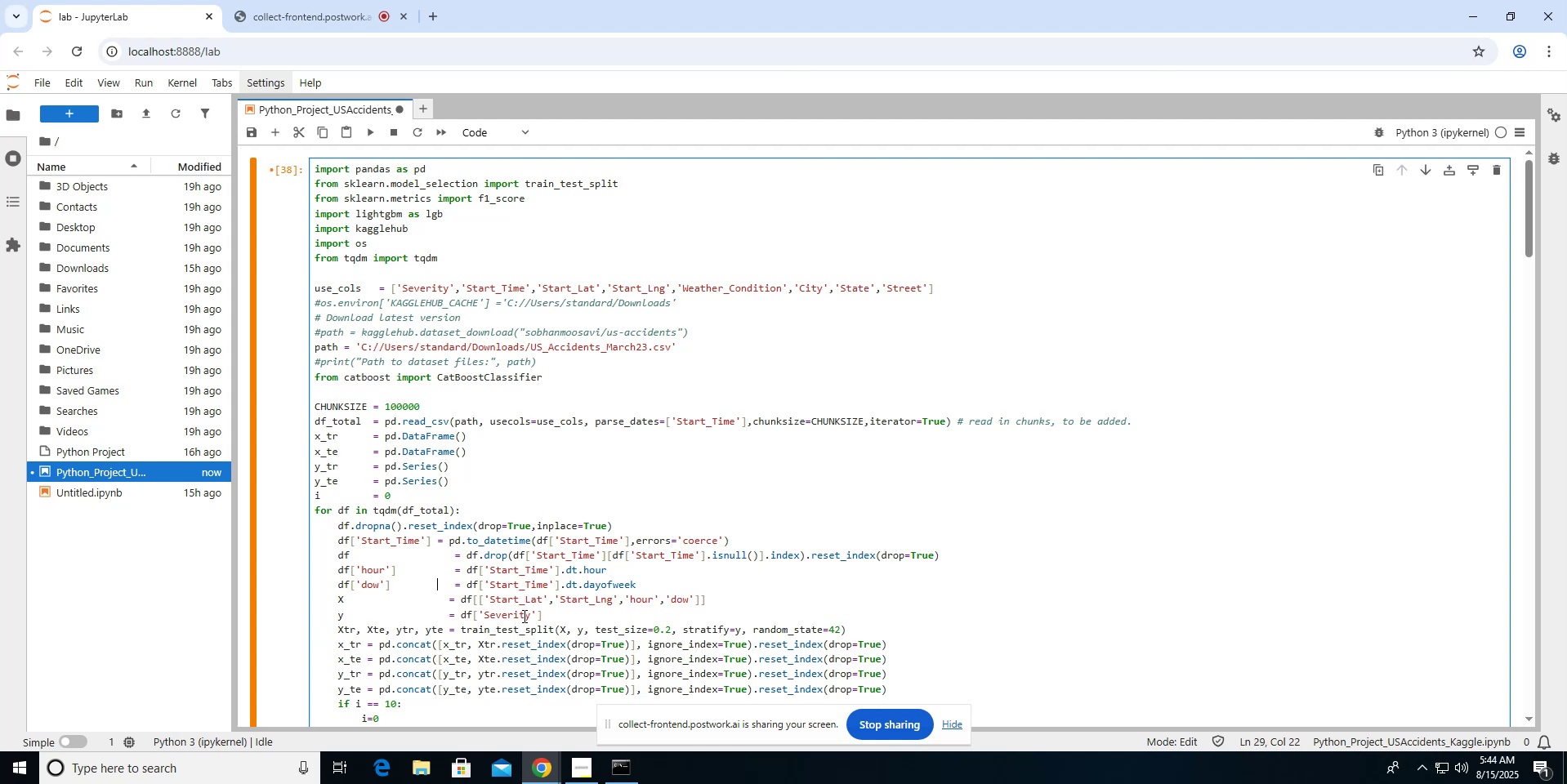 
key(Backspace)
 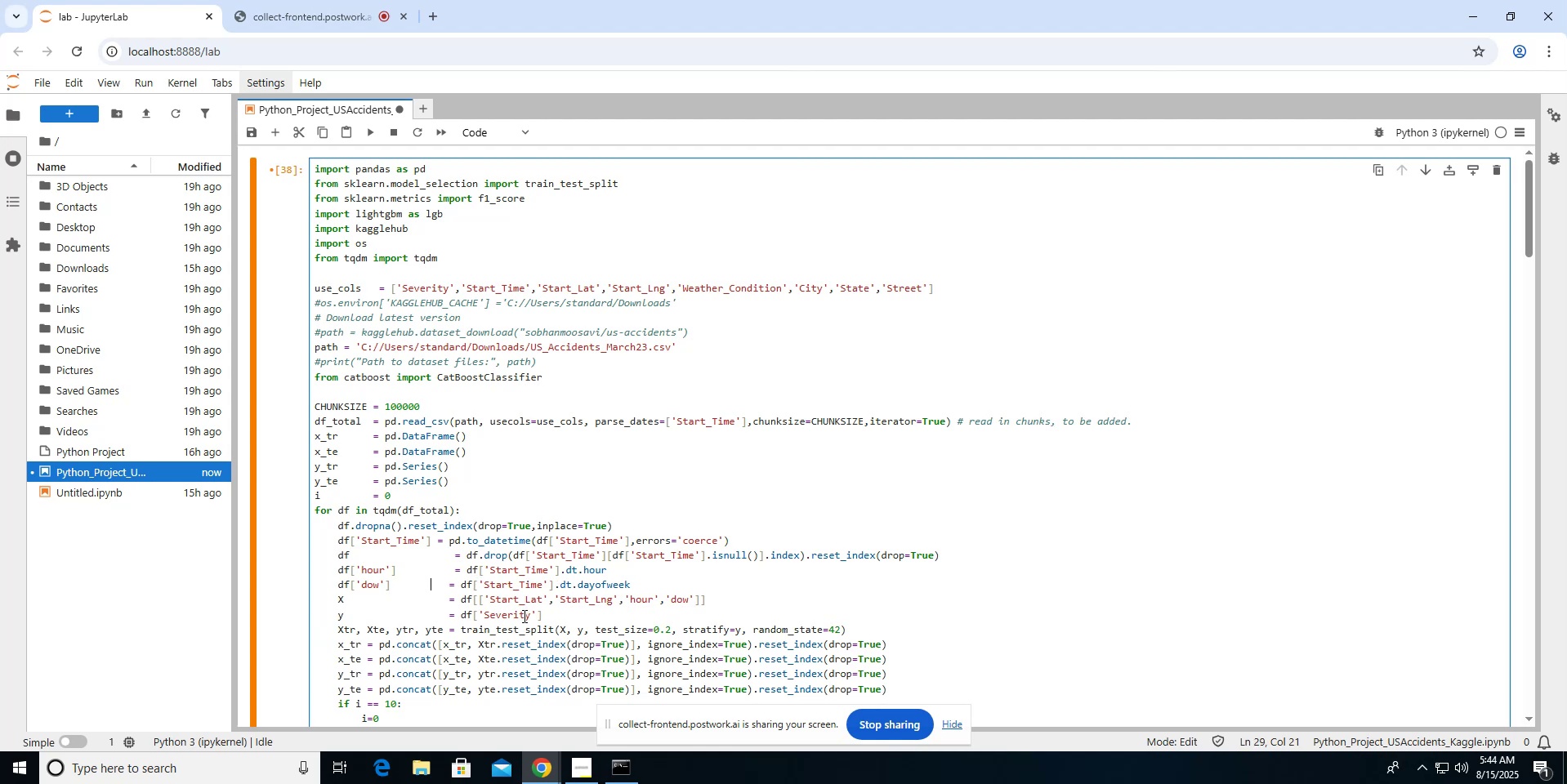 
key(ArrowUp)
 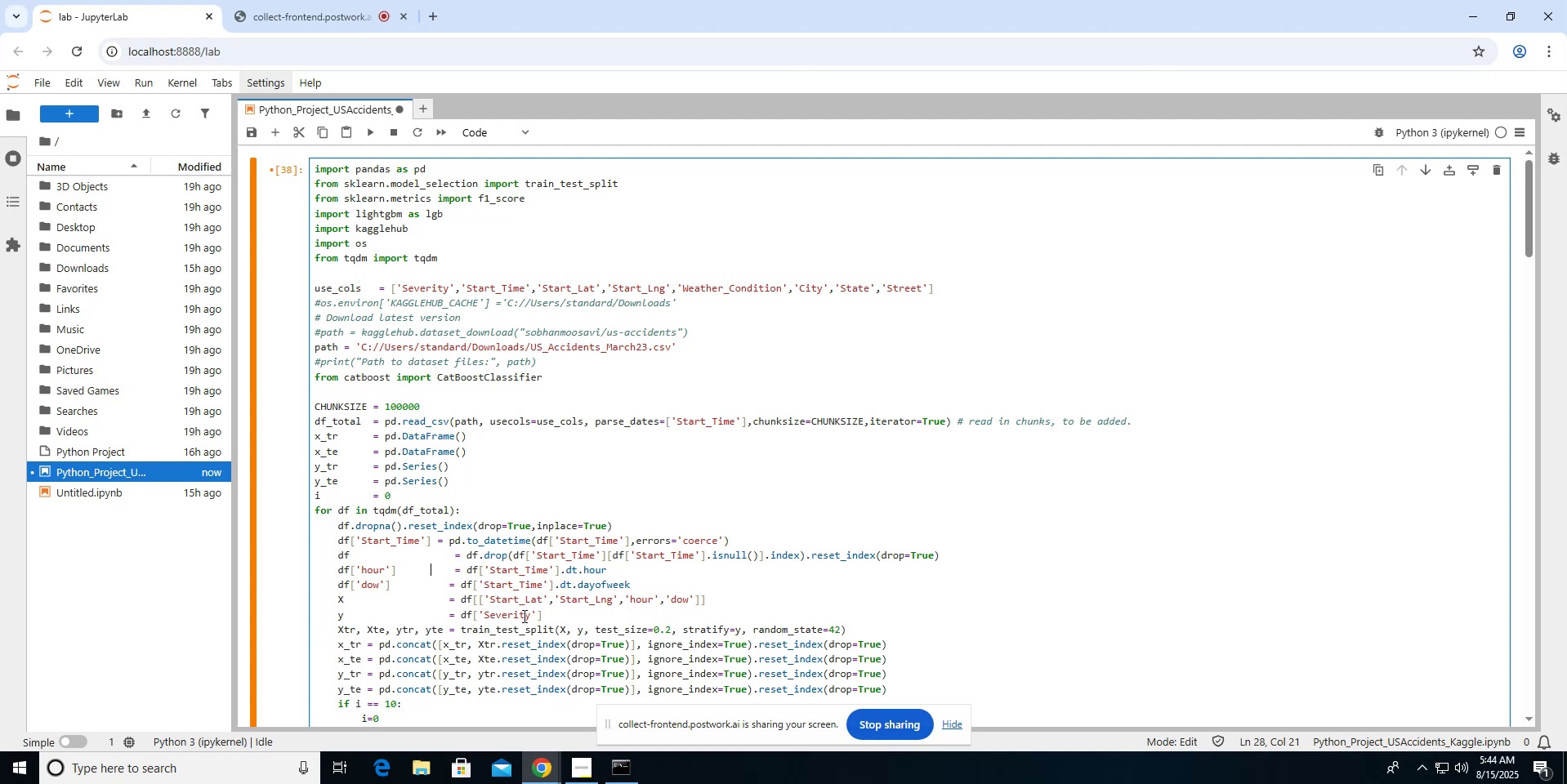 
key(Backspace)
 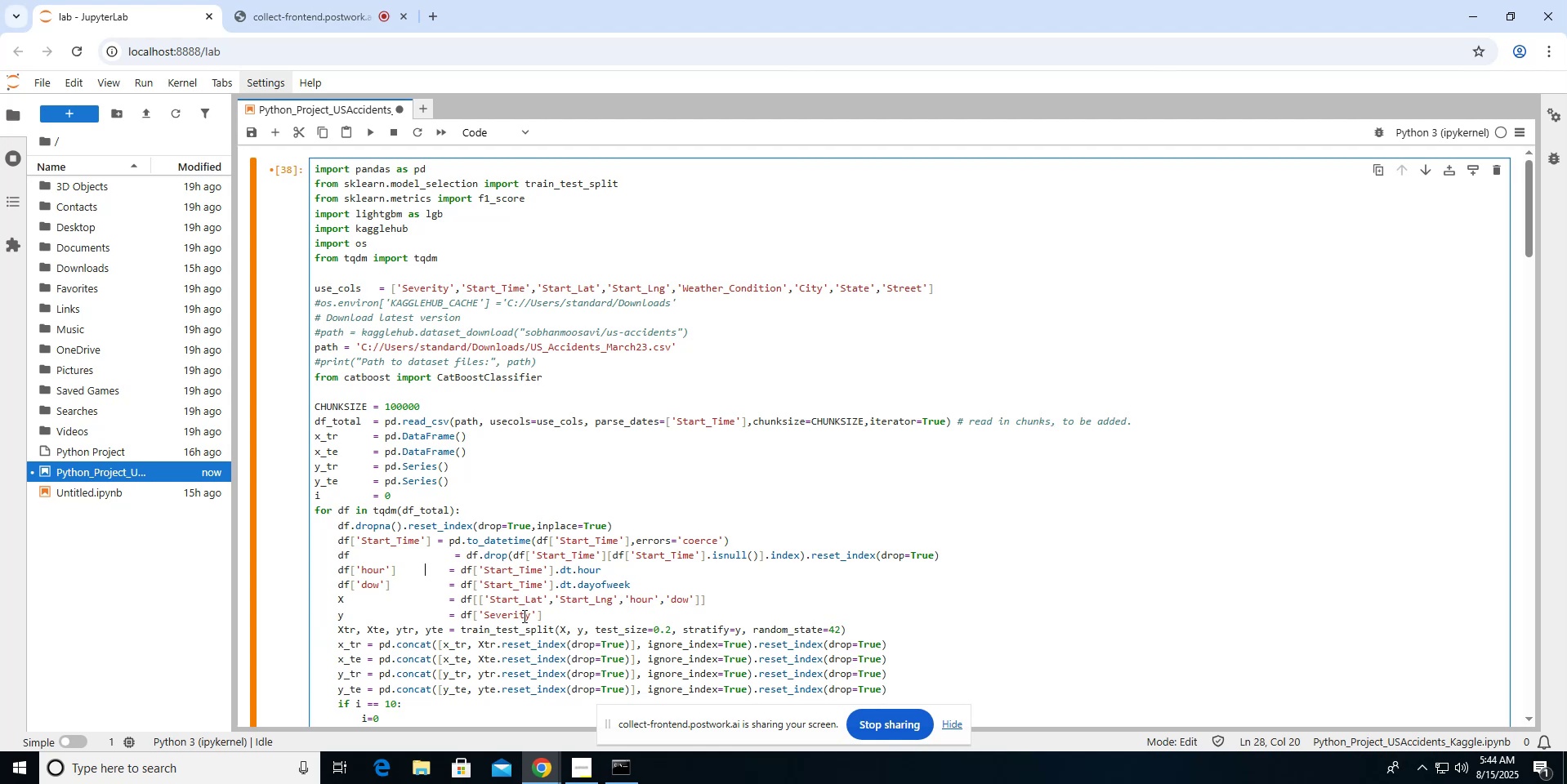 
key(ArrowUp)
 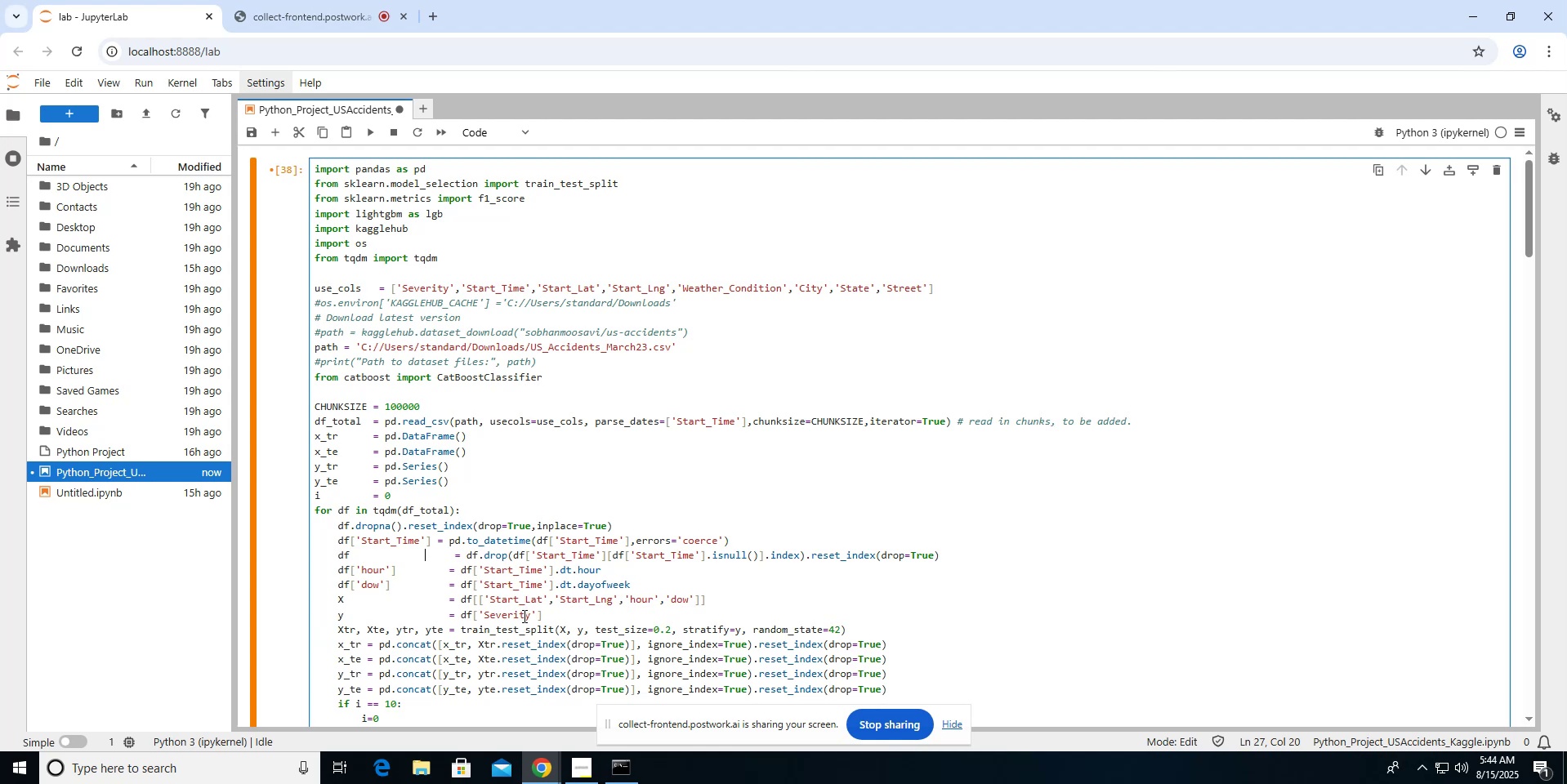 
key(Backspace)
 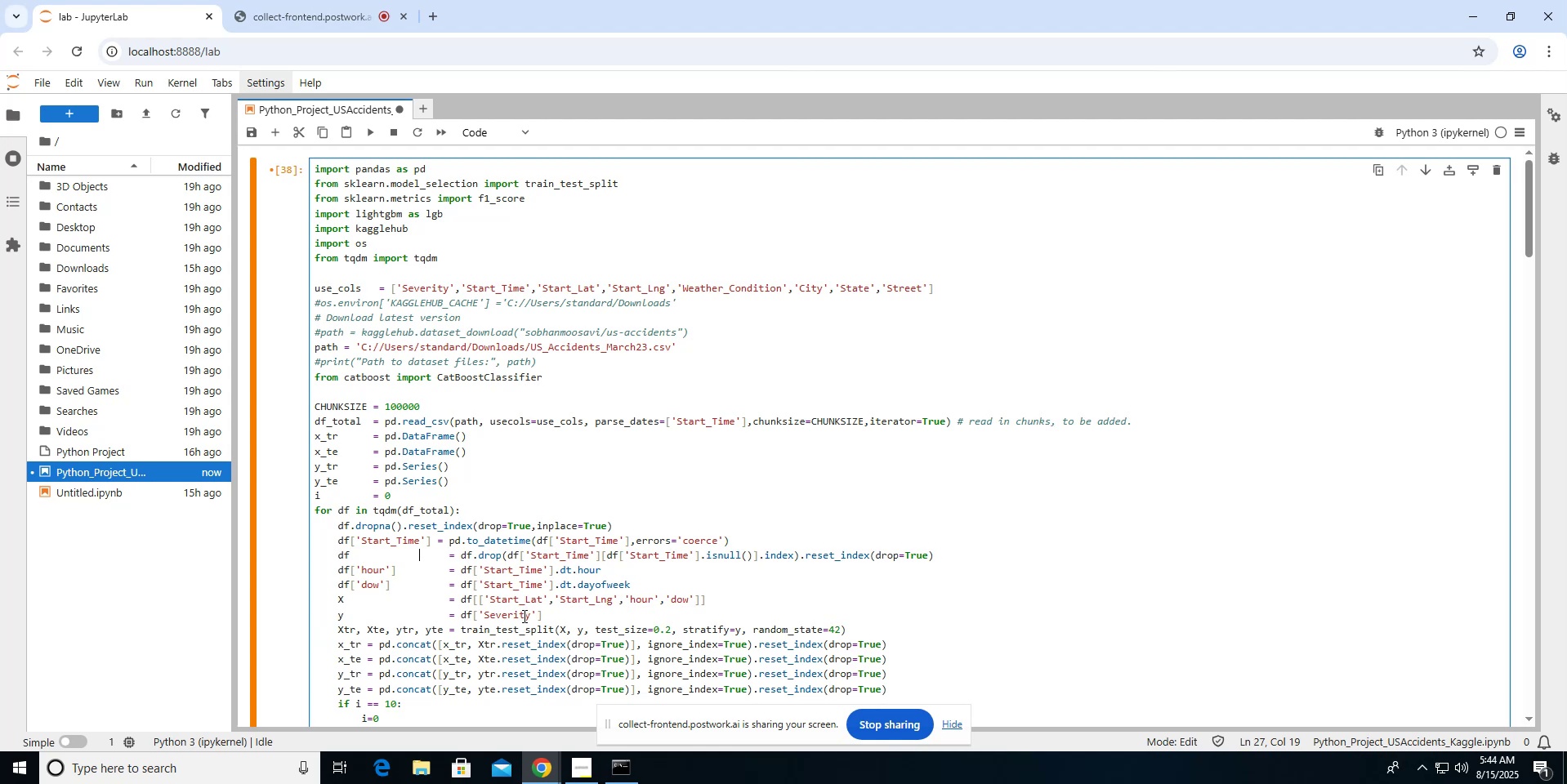 
hold_key(key=ArrowRight, duration=0.61)
 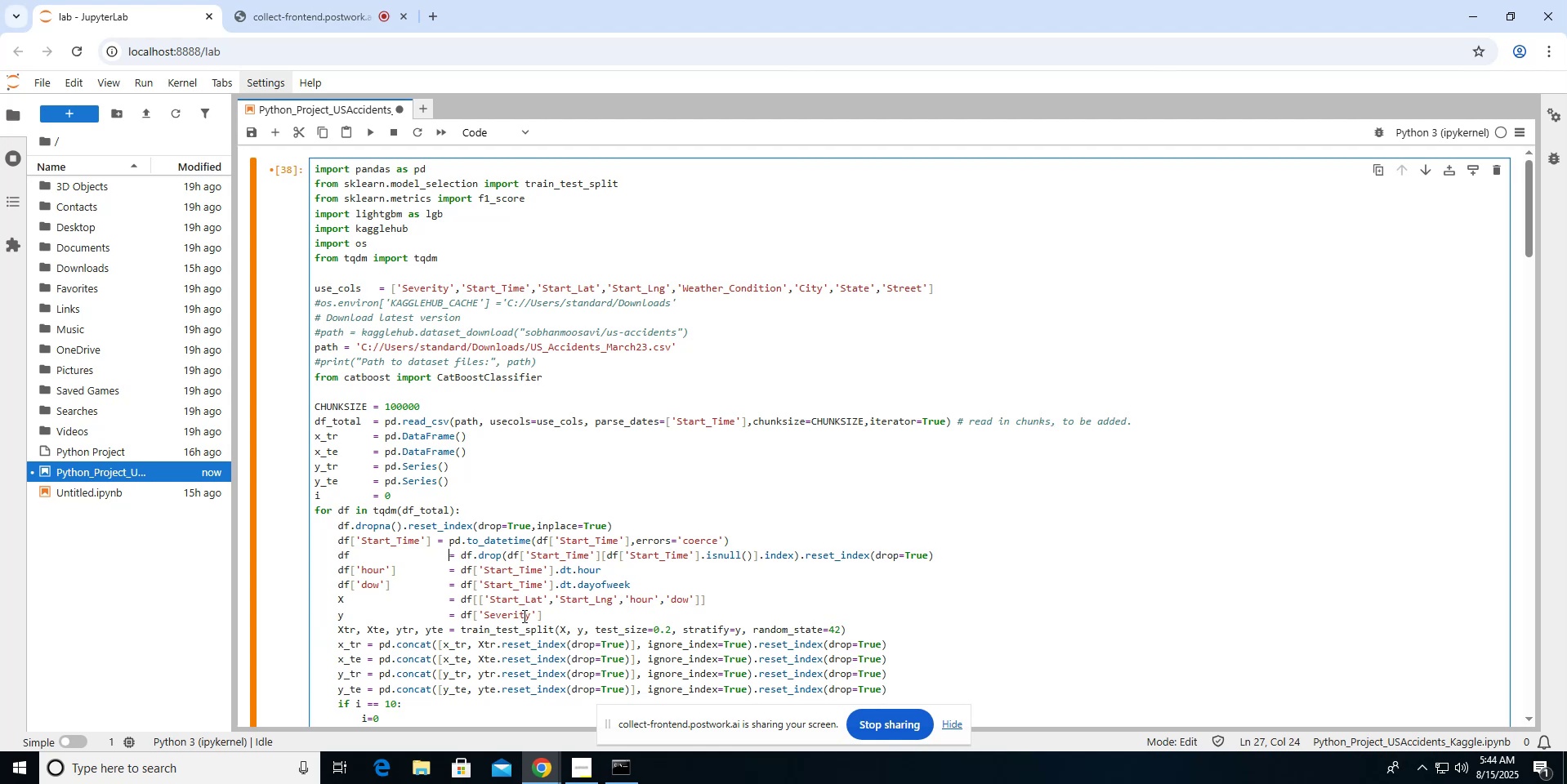 
key(ArrowUp)
 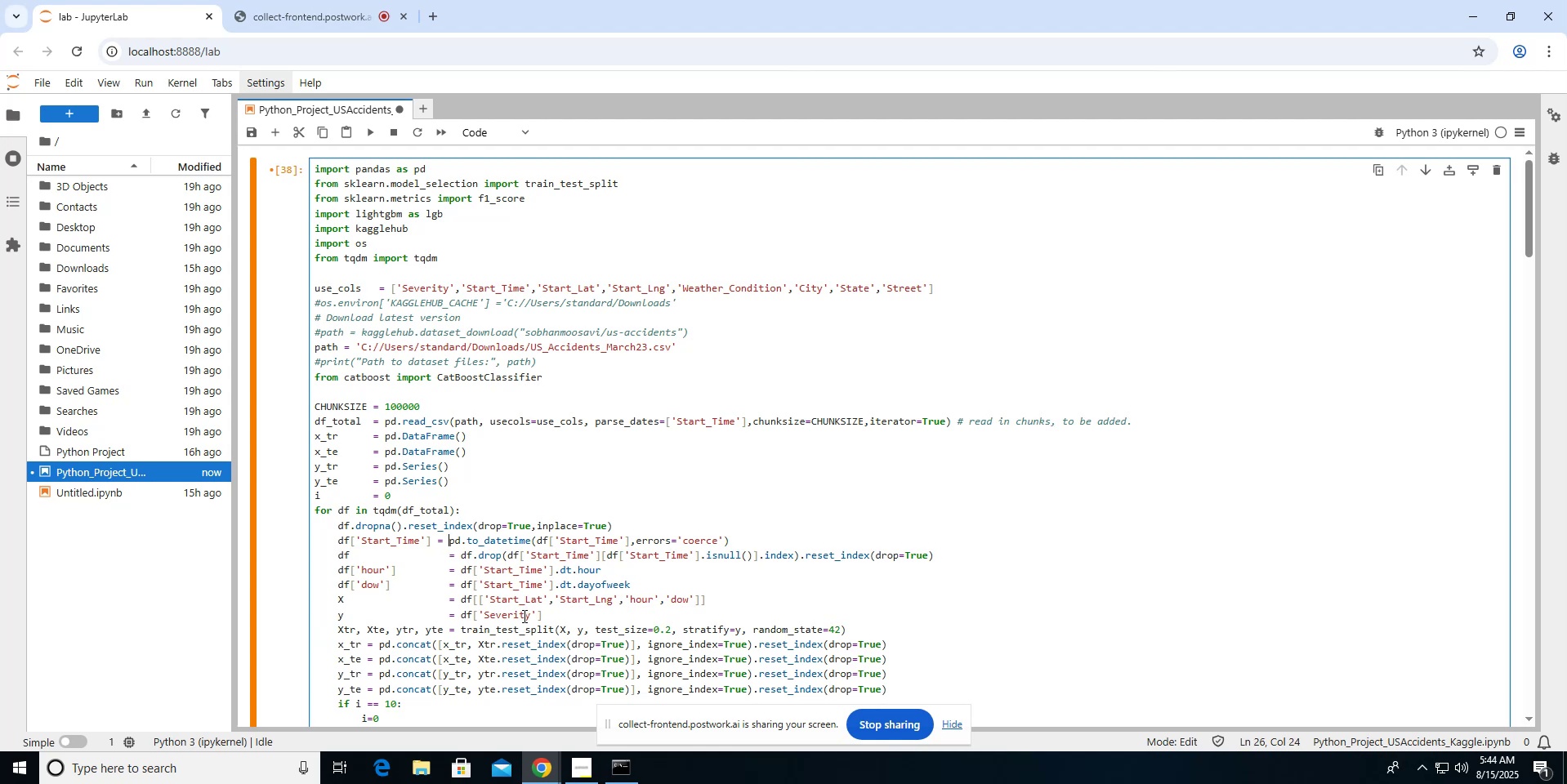 
key(ArrowLeft)
 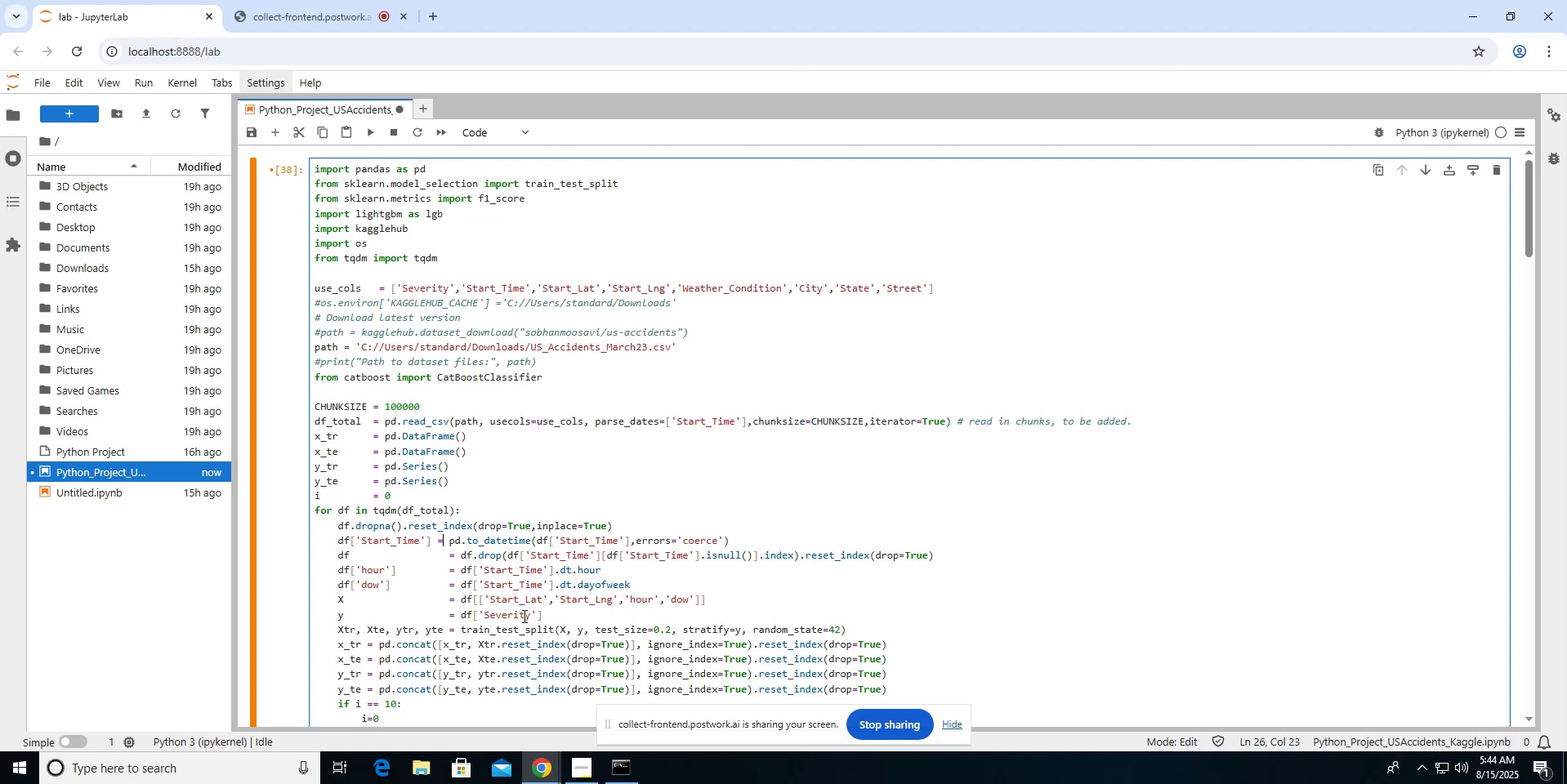 
key(ArrowLeft)
 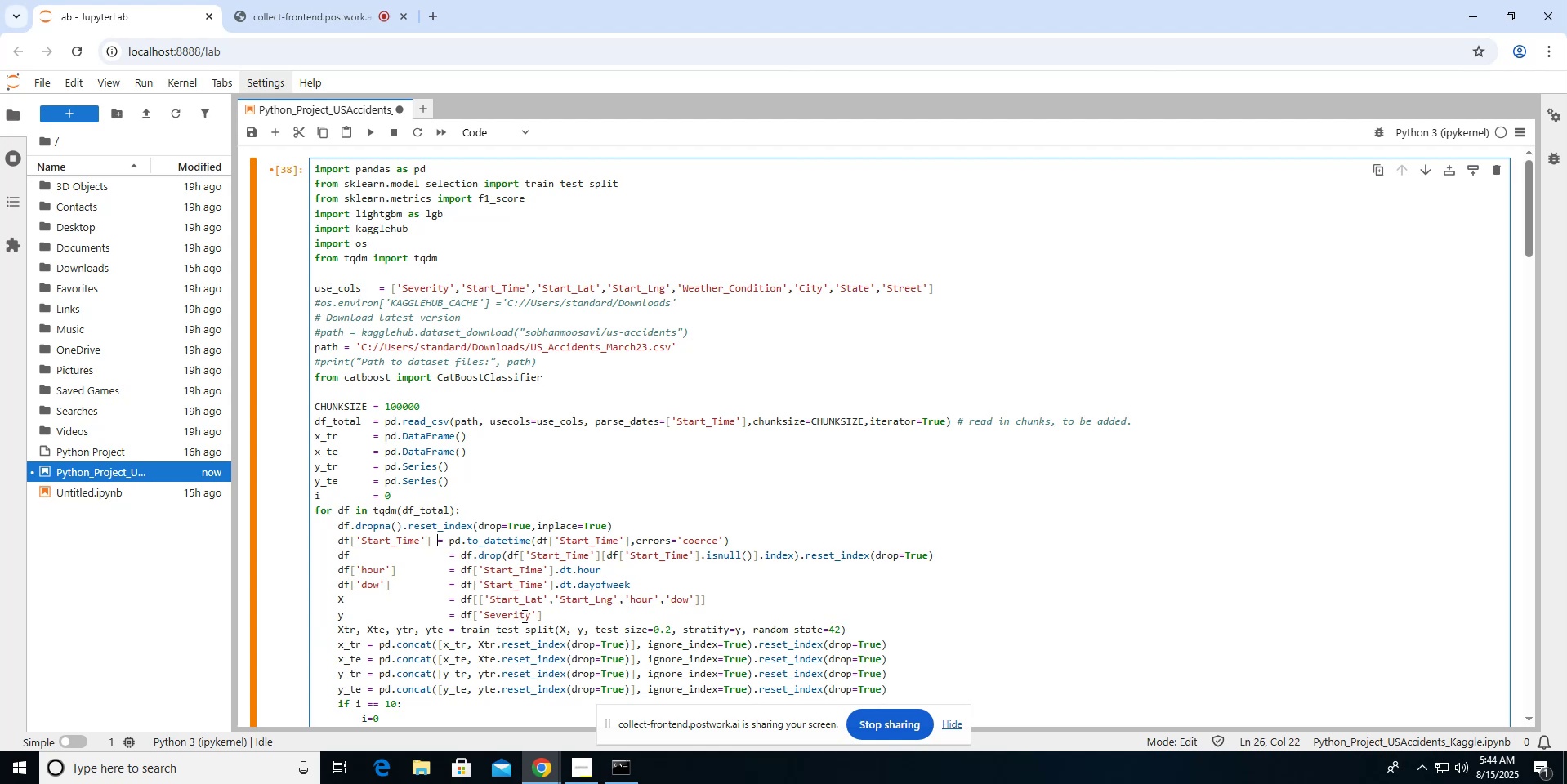 
key(Space)
 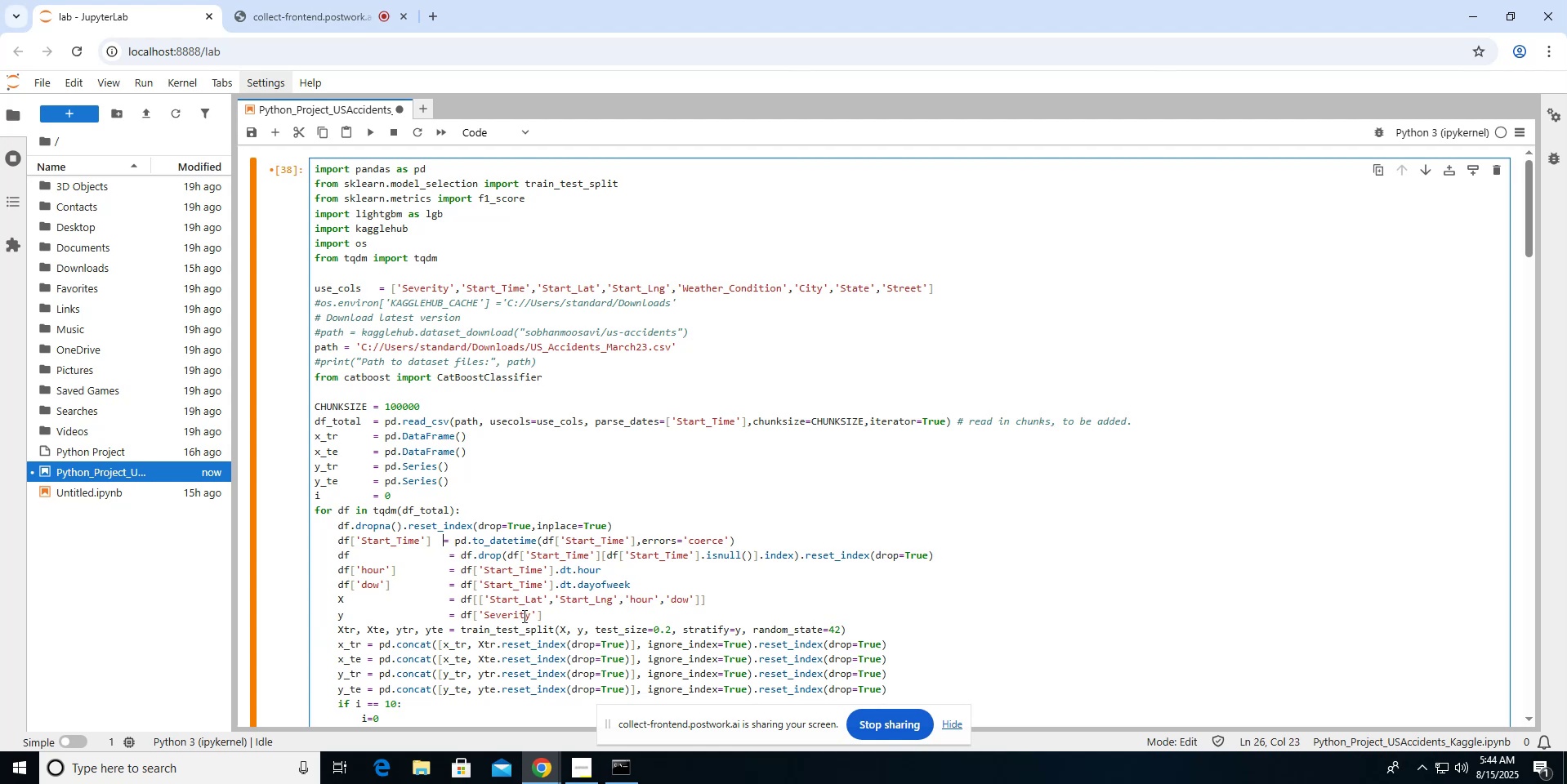 
key(Space)
 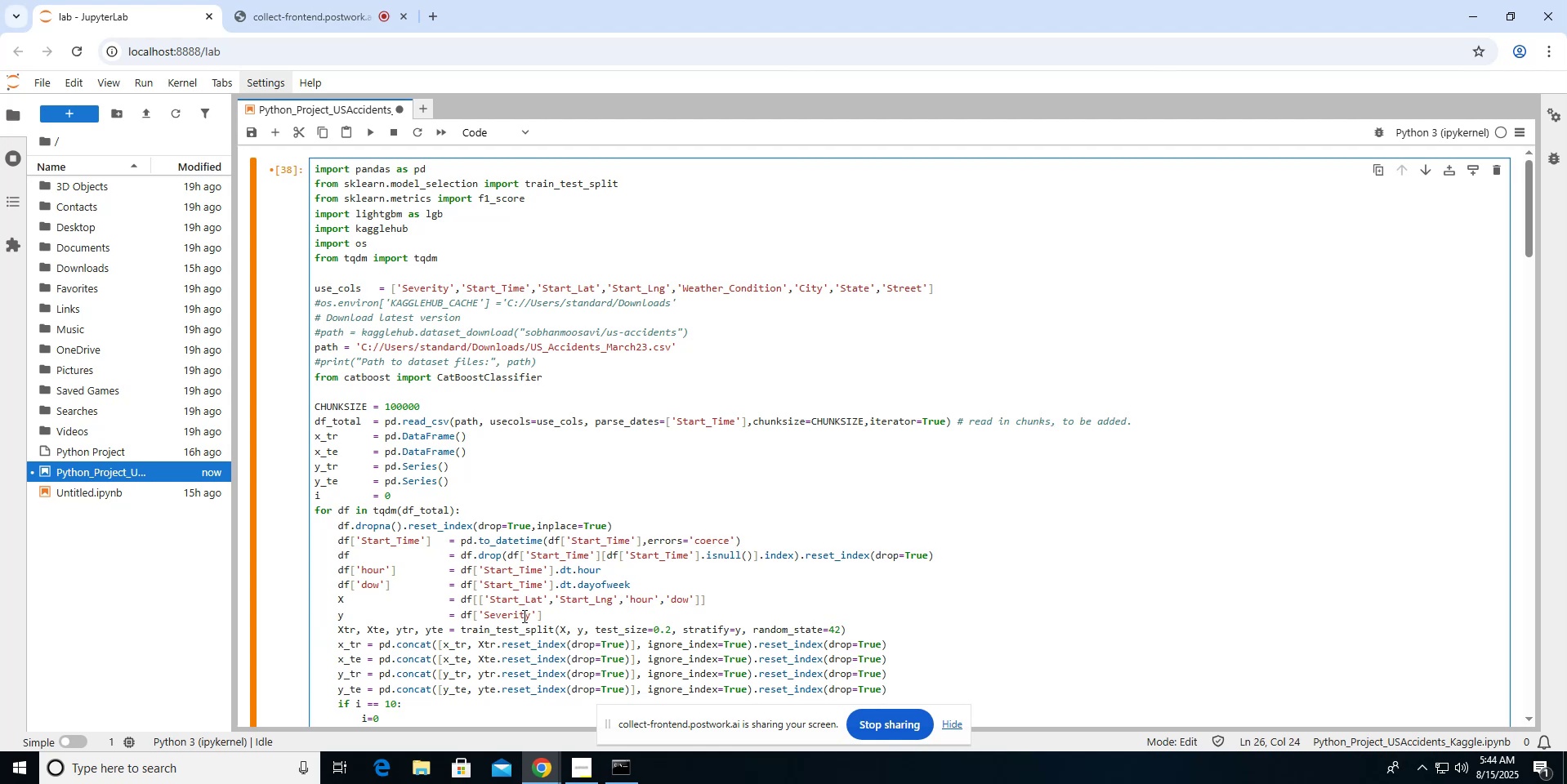 
scroll: coordinate [523, 616], scroll_direction: down, amount: 4.0
 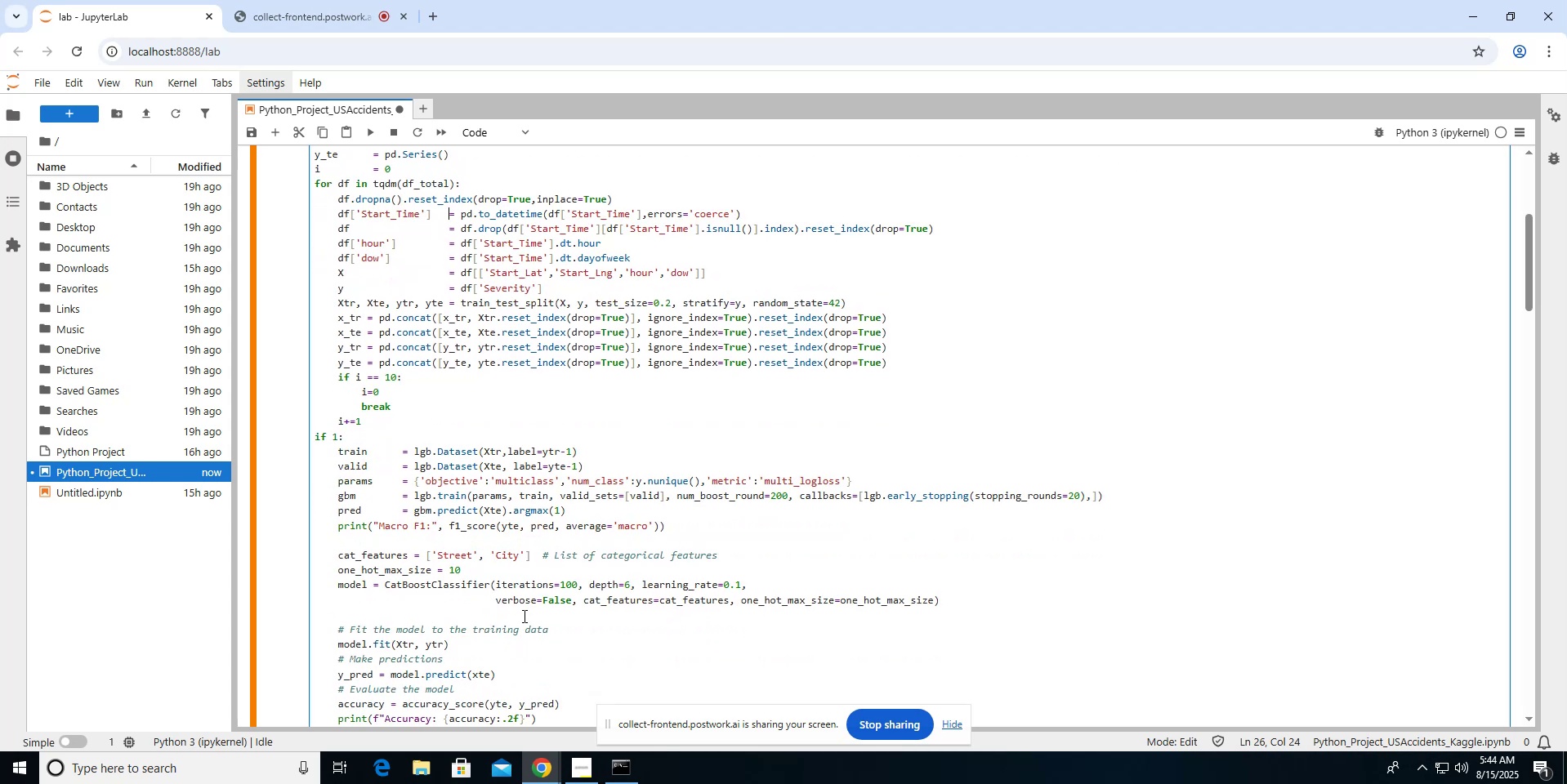 
wait(8.29)
 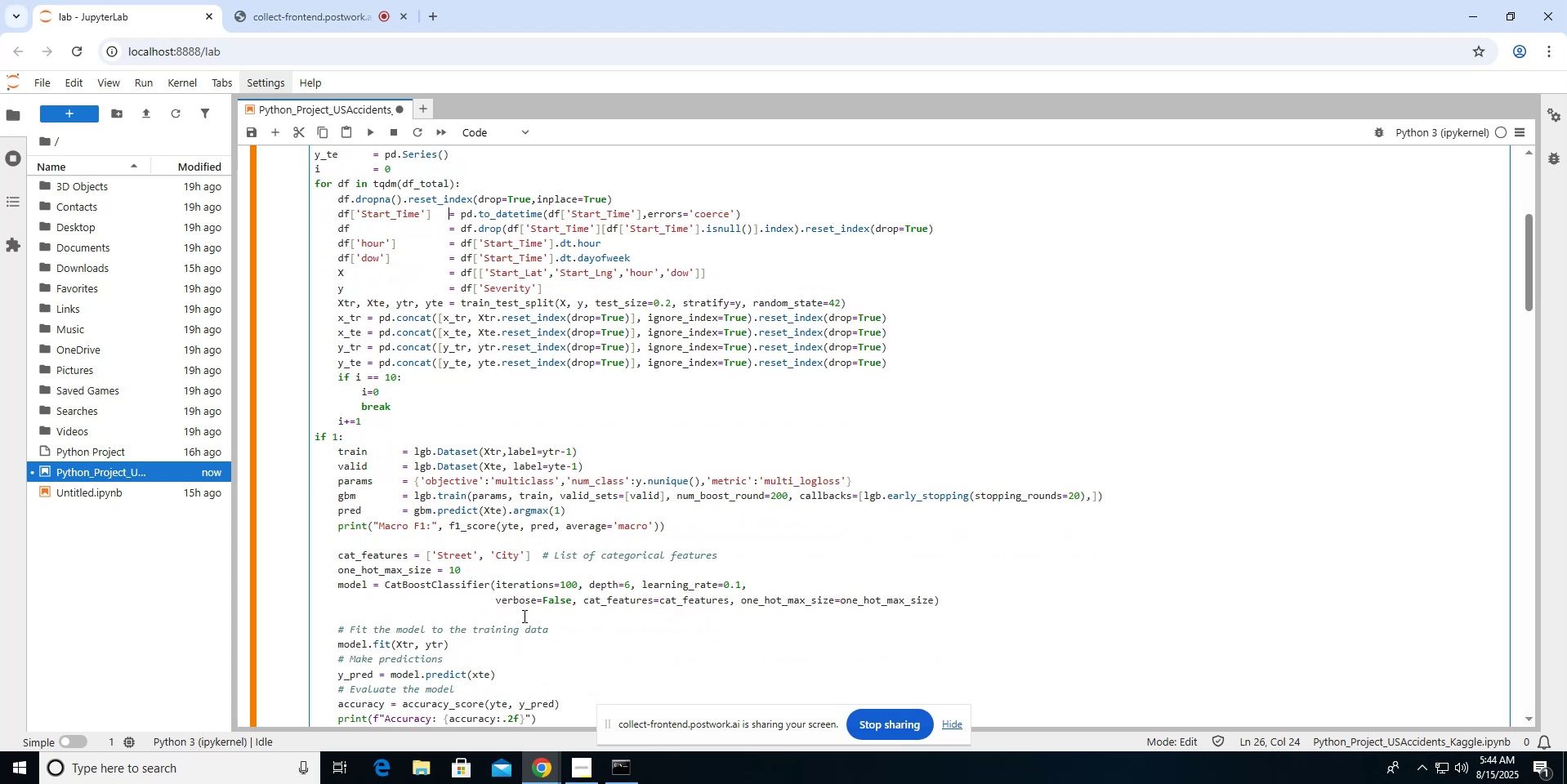 
scroll: coordinate [523, 616], scroll_direction: up, amount: 2.0
 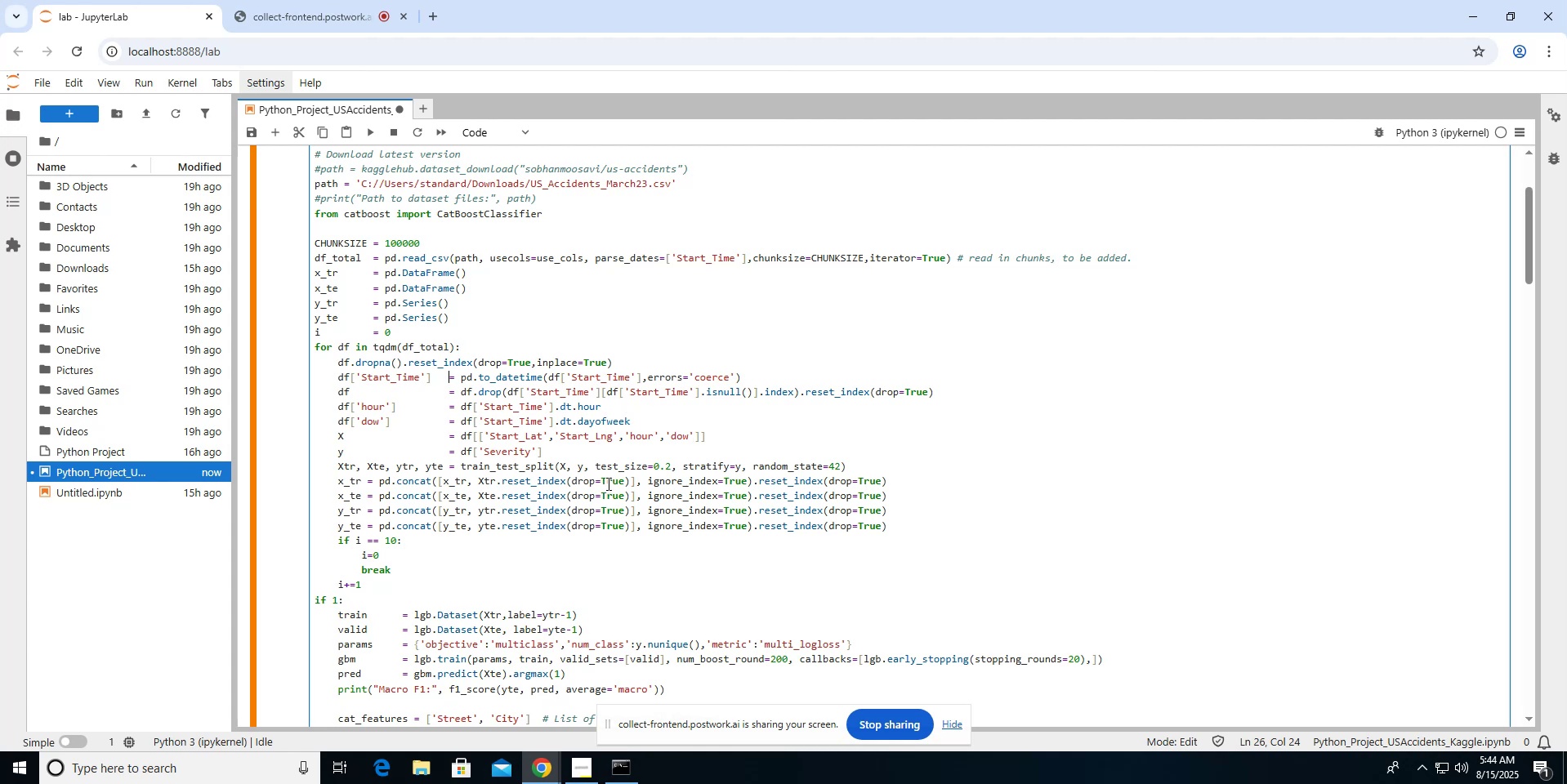 
wait(13.34)
 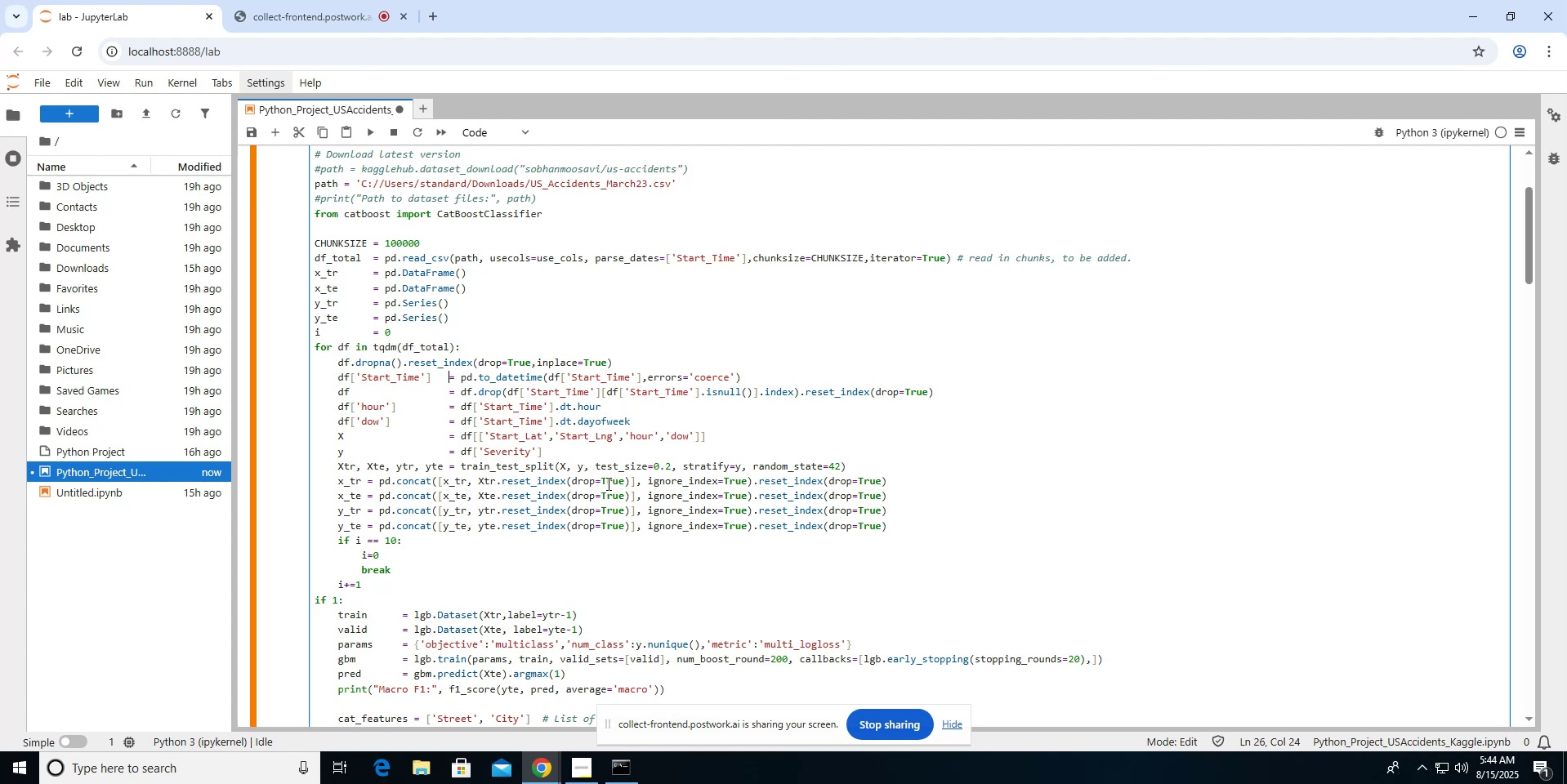 
scroll: coordinate [607, 483], scroll_direction: down, amount: 5.0
 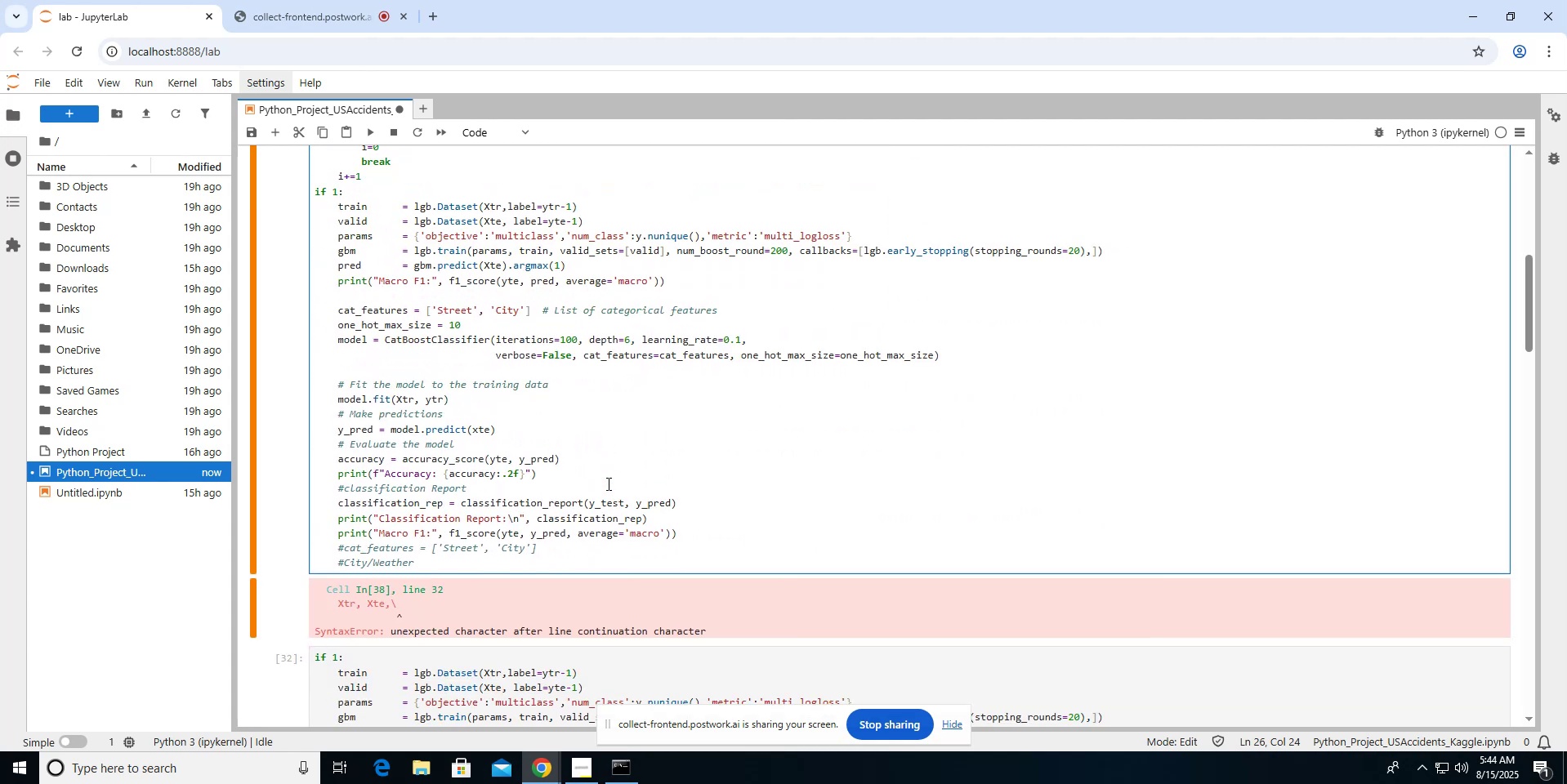 
scroll: coordinate [607, 483], scroll_direction: up, amount: 2.0
 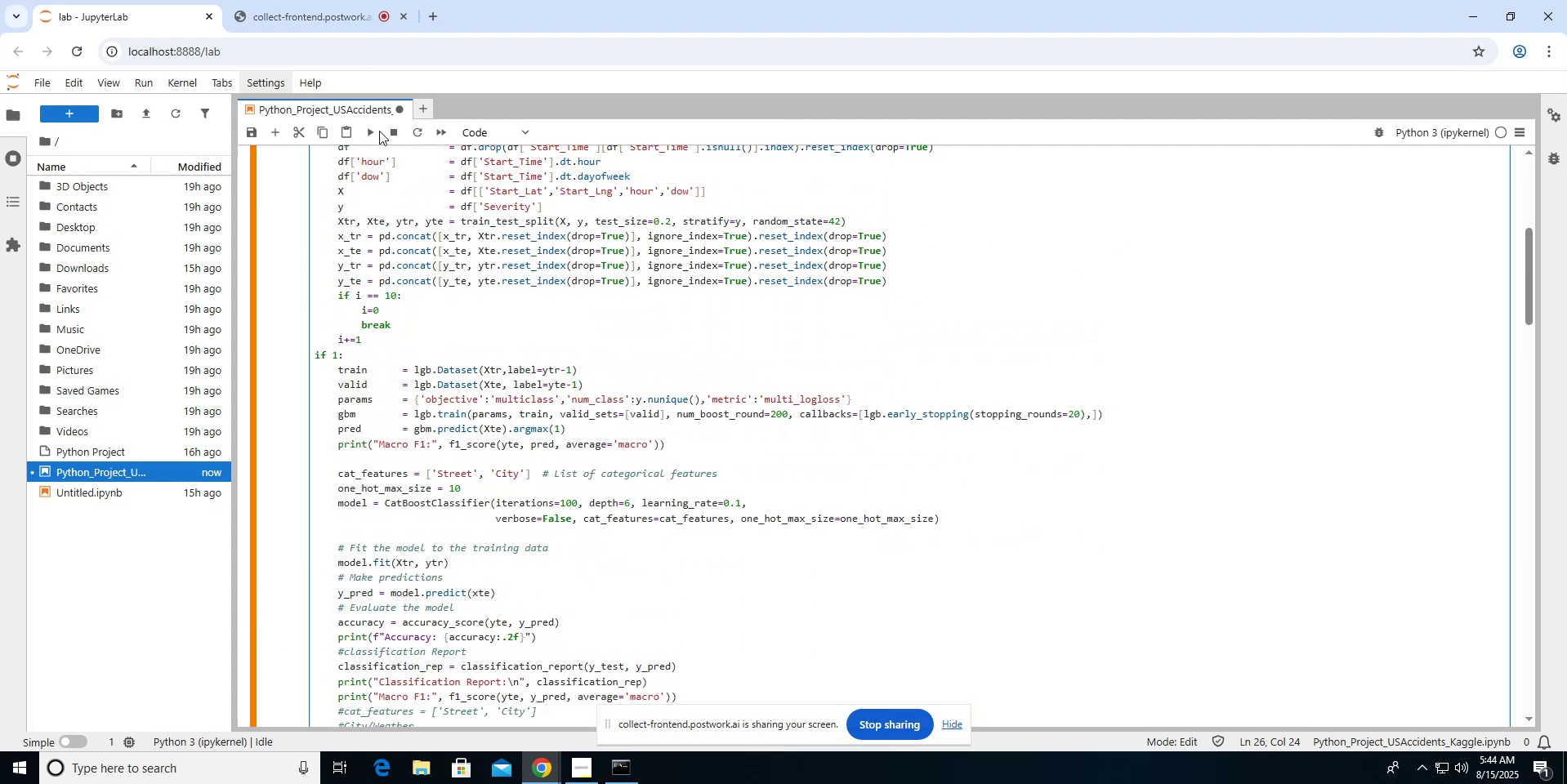 
left_click([373, 132])
 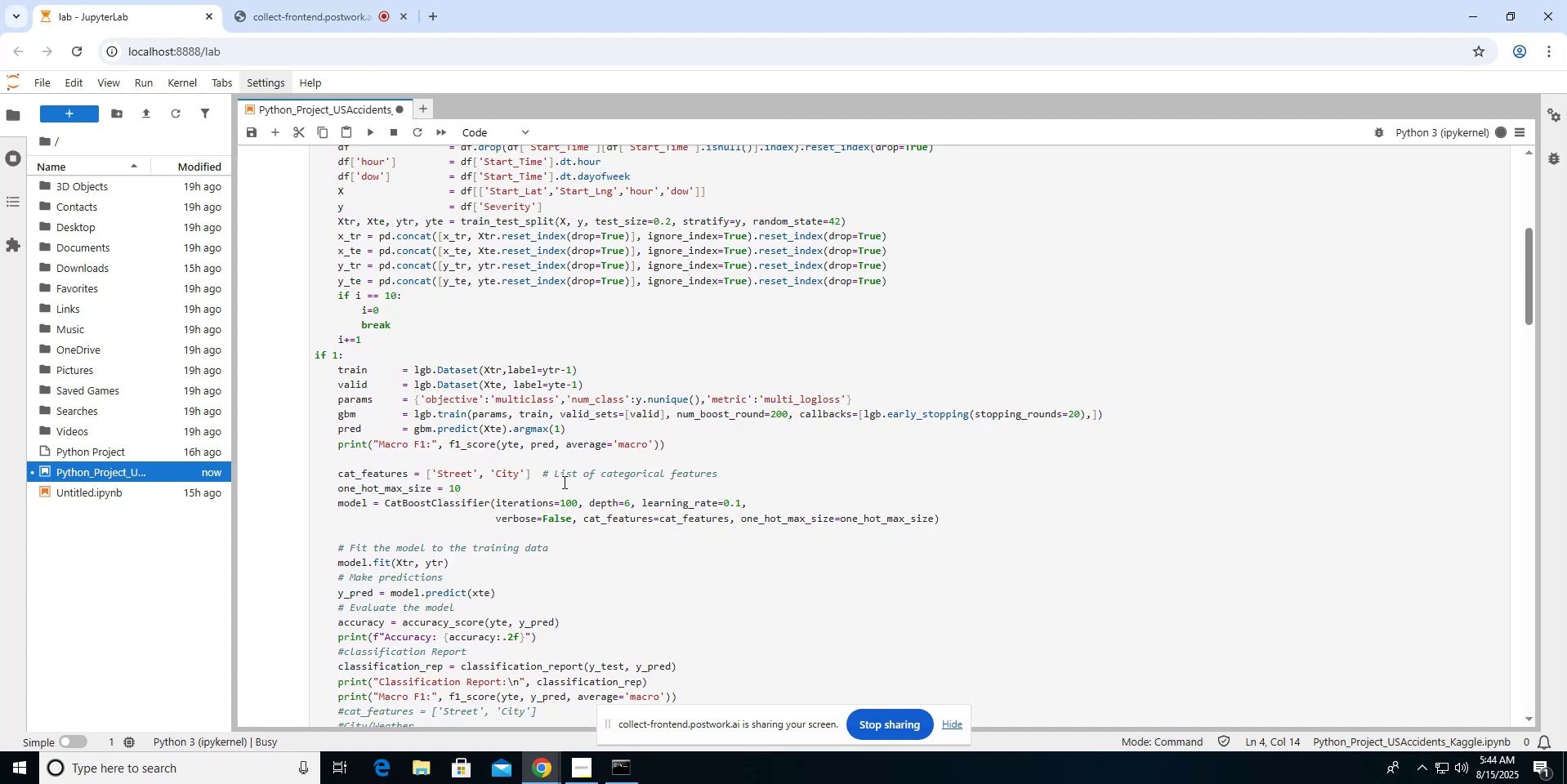 
scroll: coordinate [563, 482], scroll_direction: down, amount: 9.0
 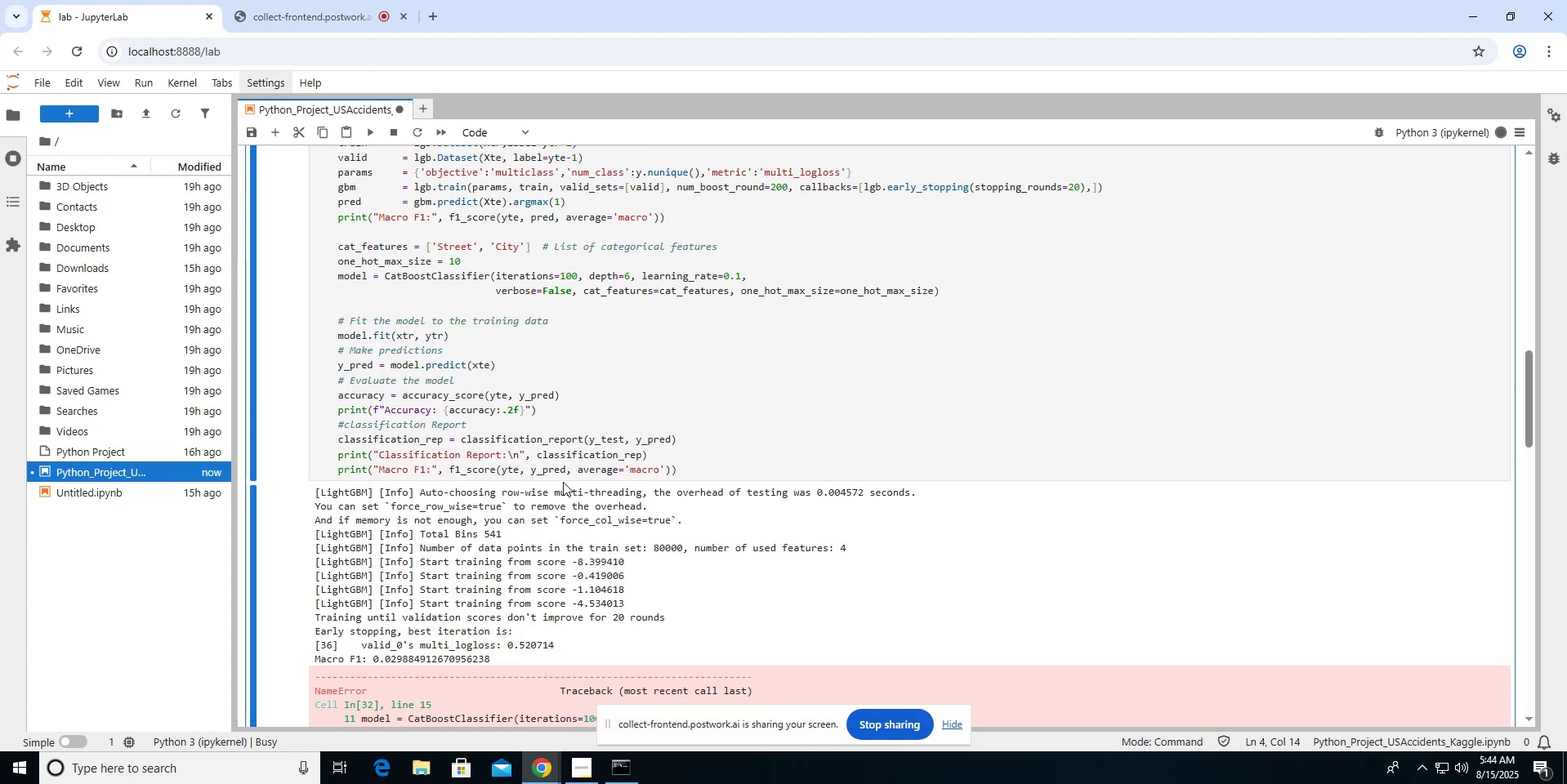 
scroll: coordinate [563, 482], scroll_direction: up, amount: 6.0
 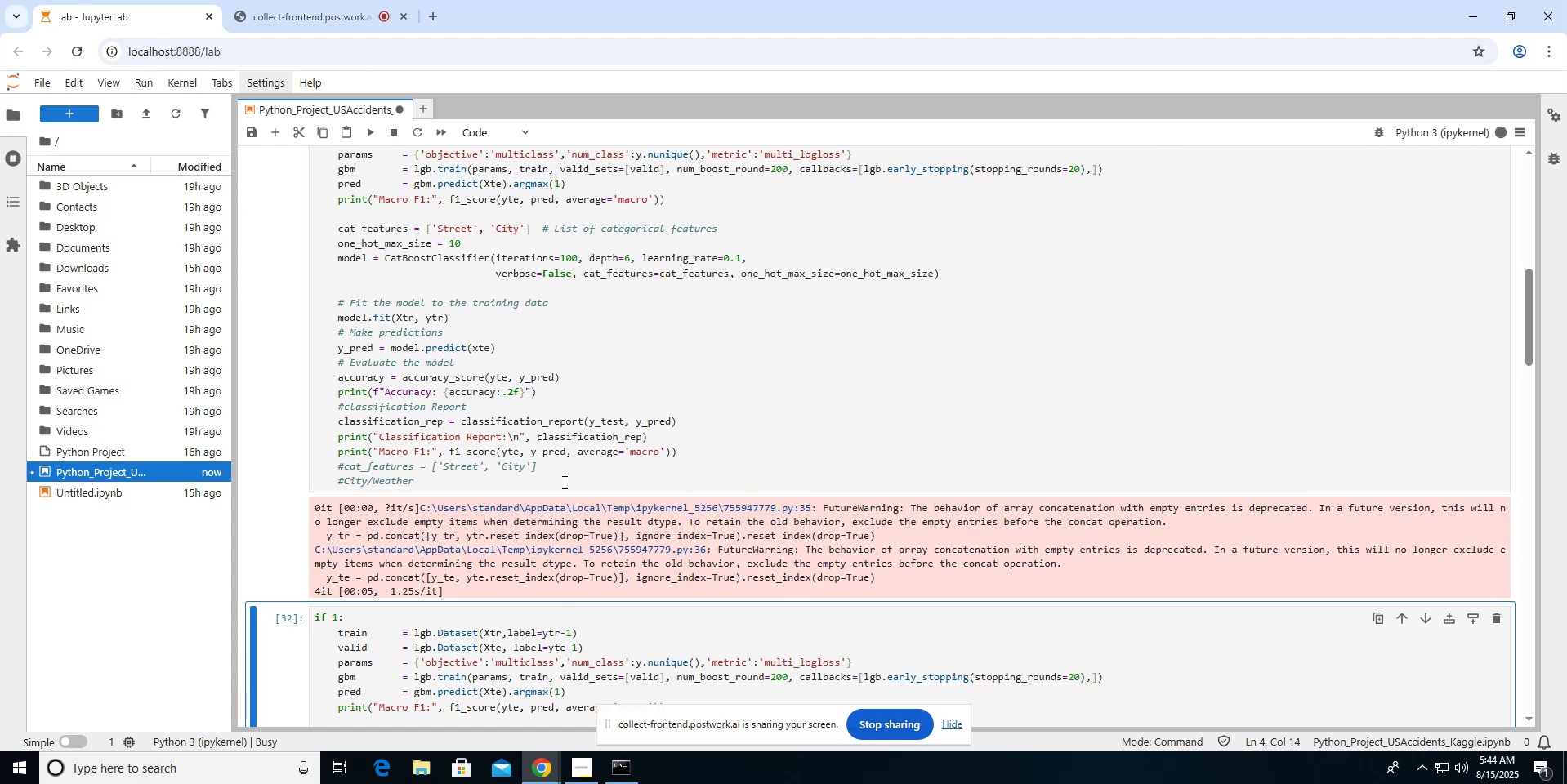 
scroll: coordinate [563, 482], scroll_direction: down, amount: 2.0
 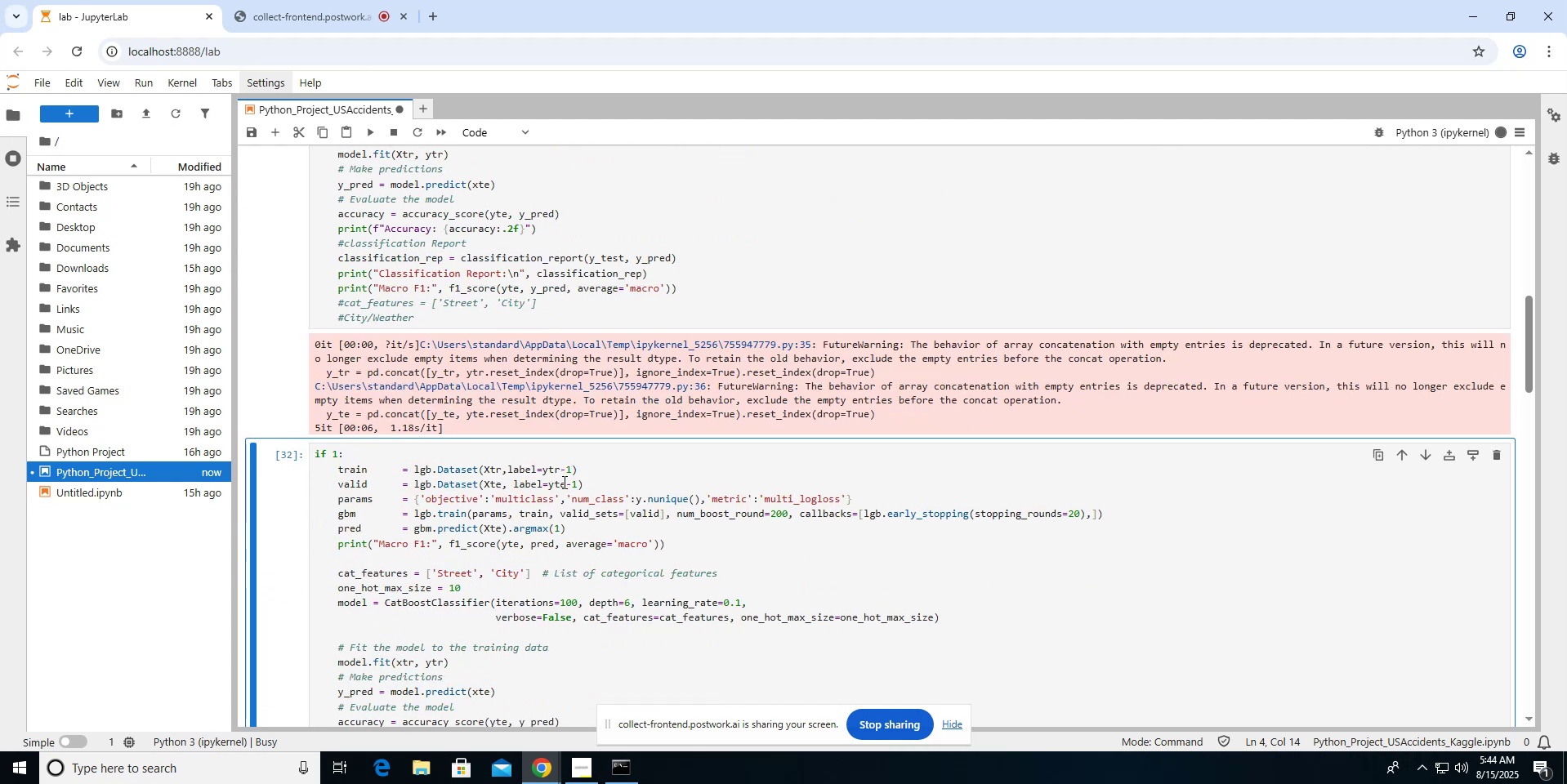 
scroll: coordinate [563, 482], scroll_direction: up, amount: 6.0
 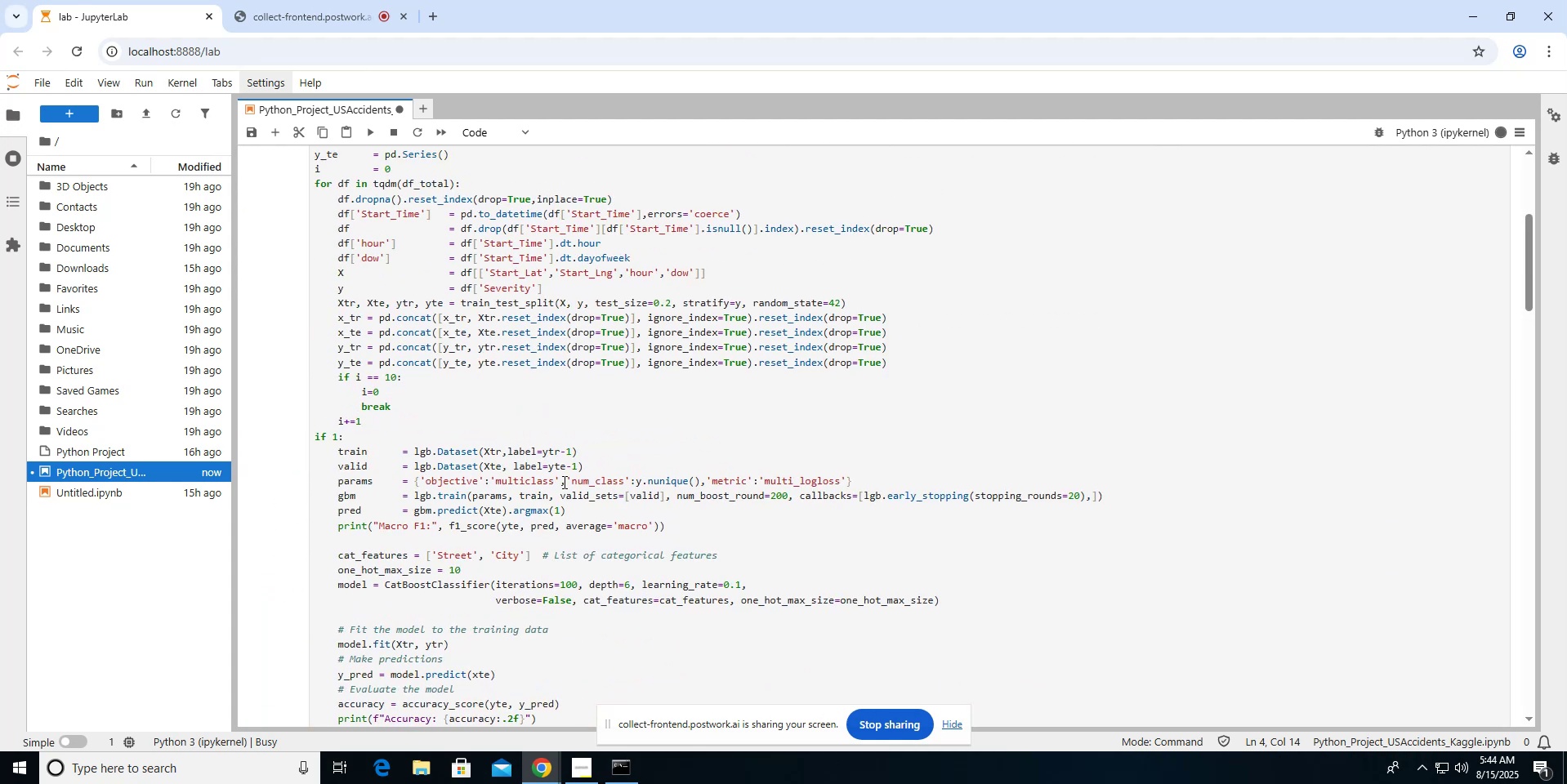 
scroll: coordinate [563, 482], scroll_direction: down, amount: 1.0
 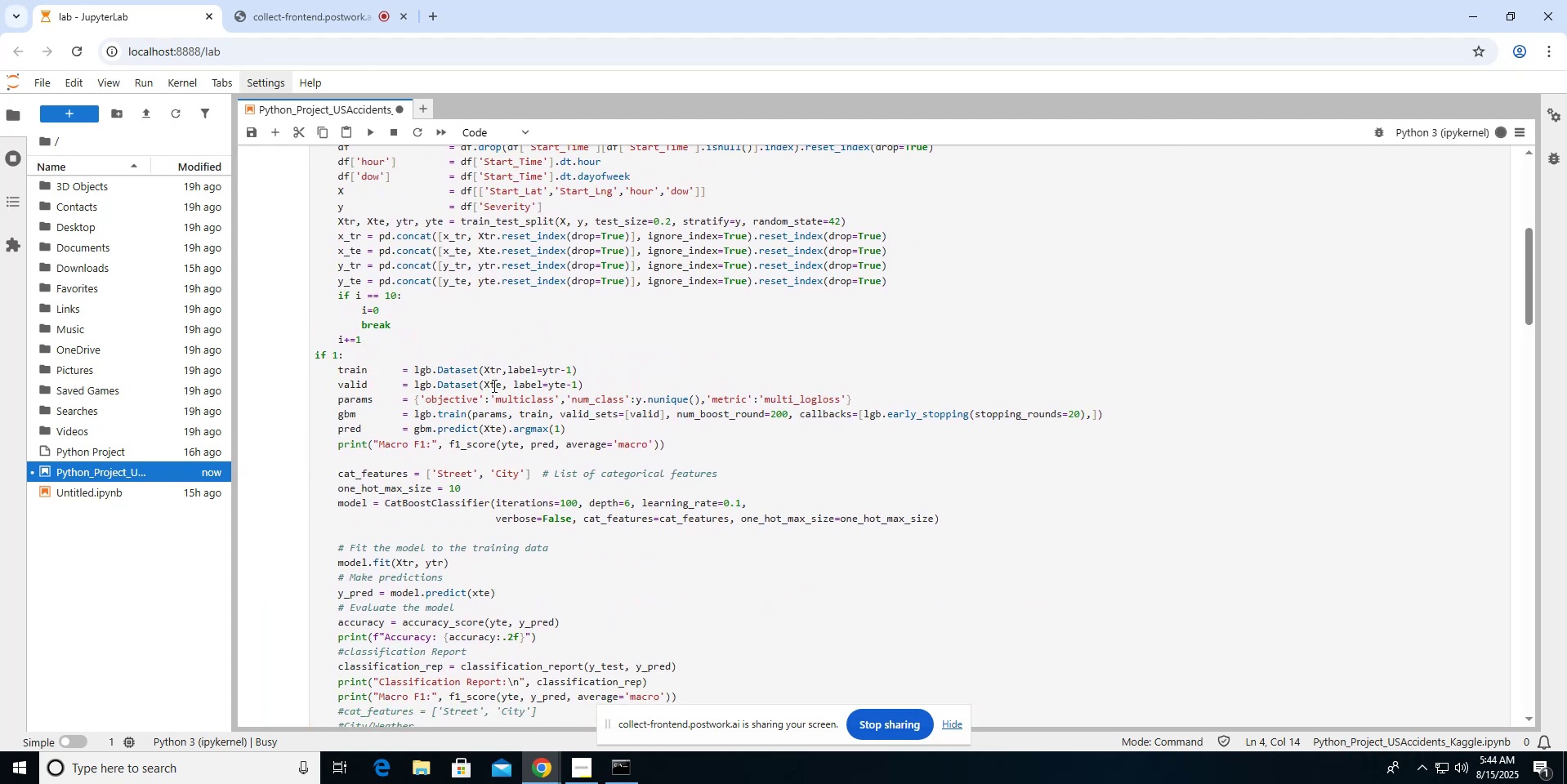 
scroll: coordinate [493, 385], scroll_direction: up, amount: 2.0
 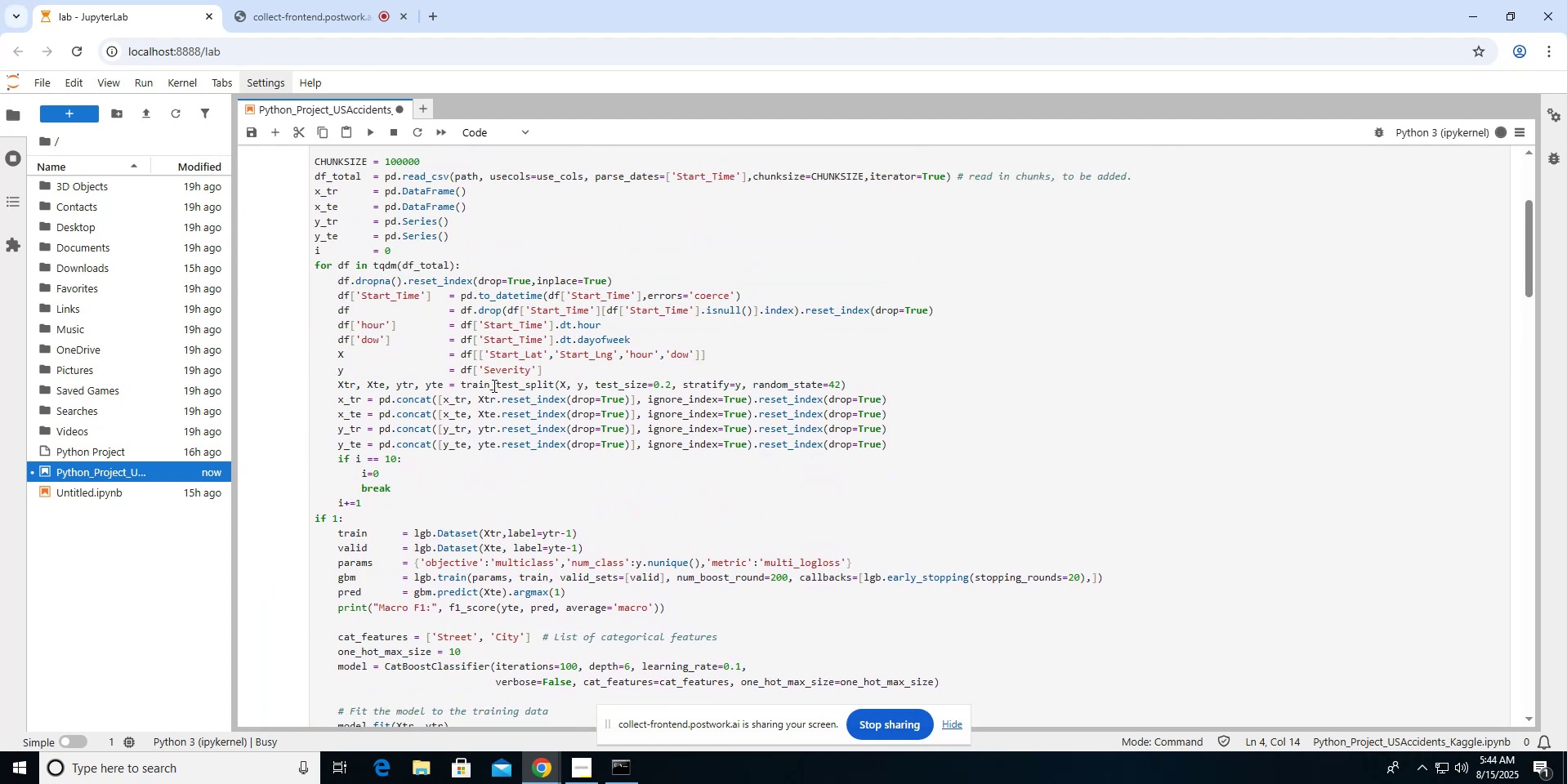 
scroll: coordinate [493, 385], scroll_direction: down, amount: 1.0
 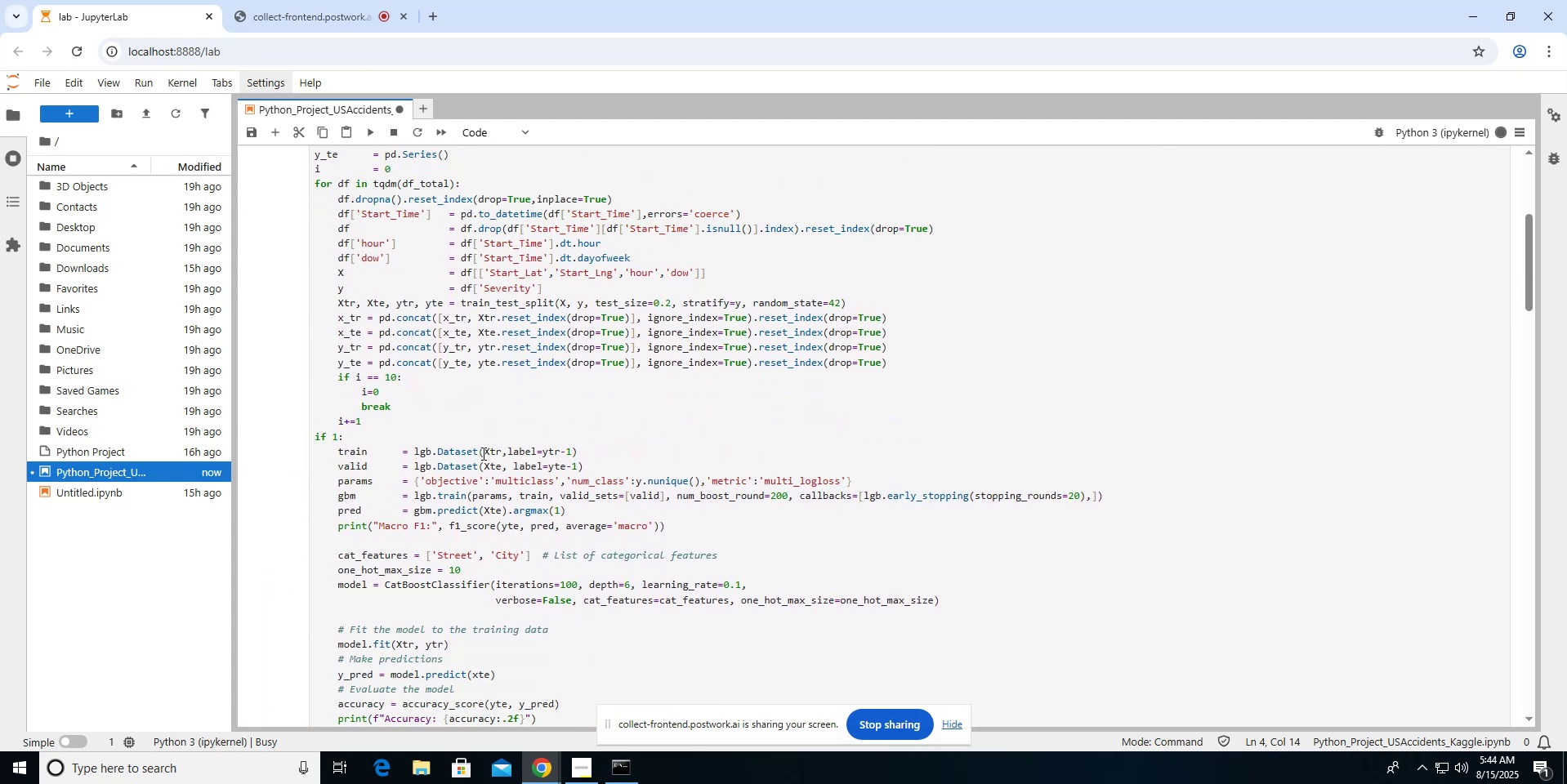 
double_click([485, 453])
 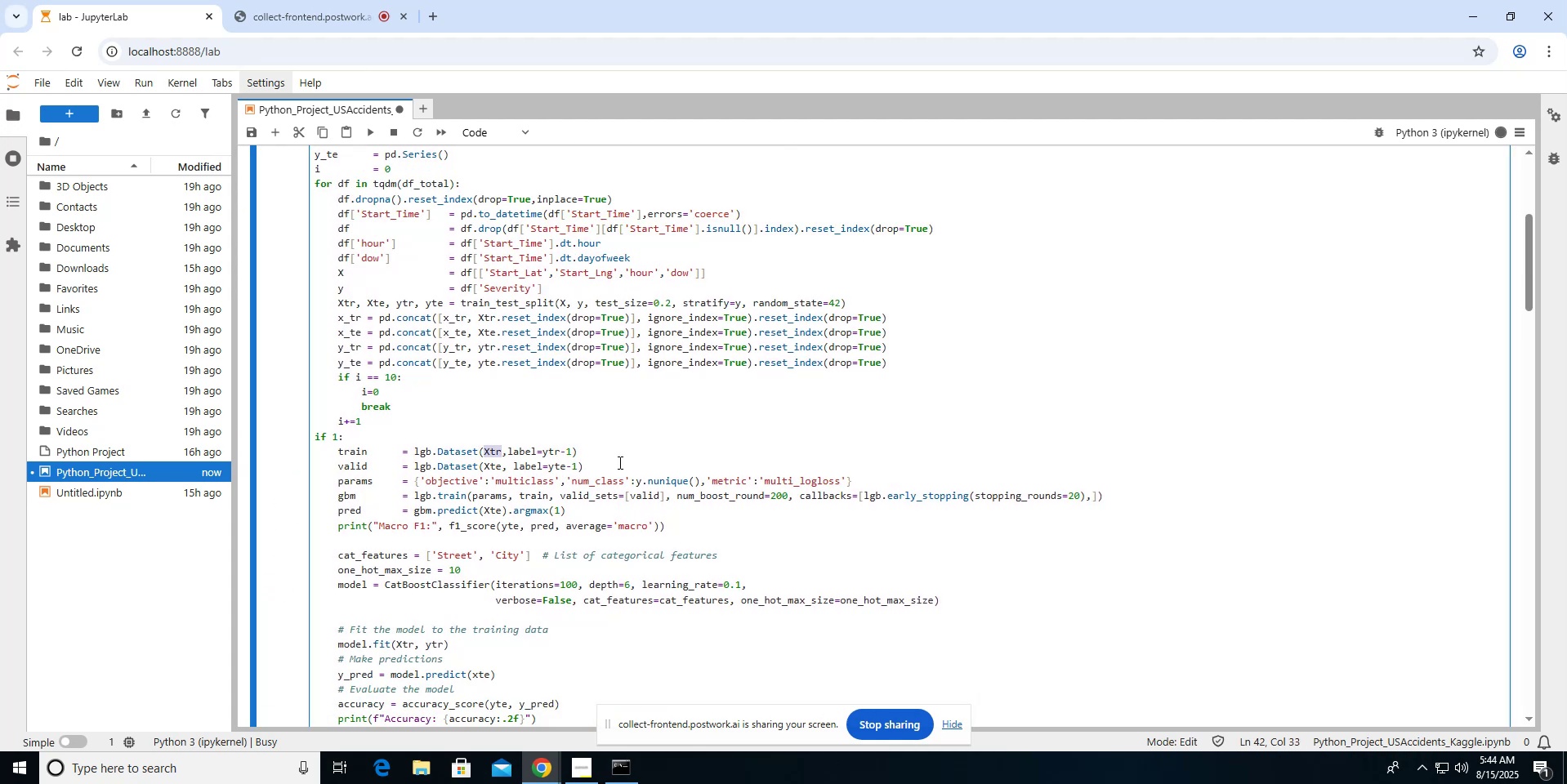 
type(x_te)
 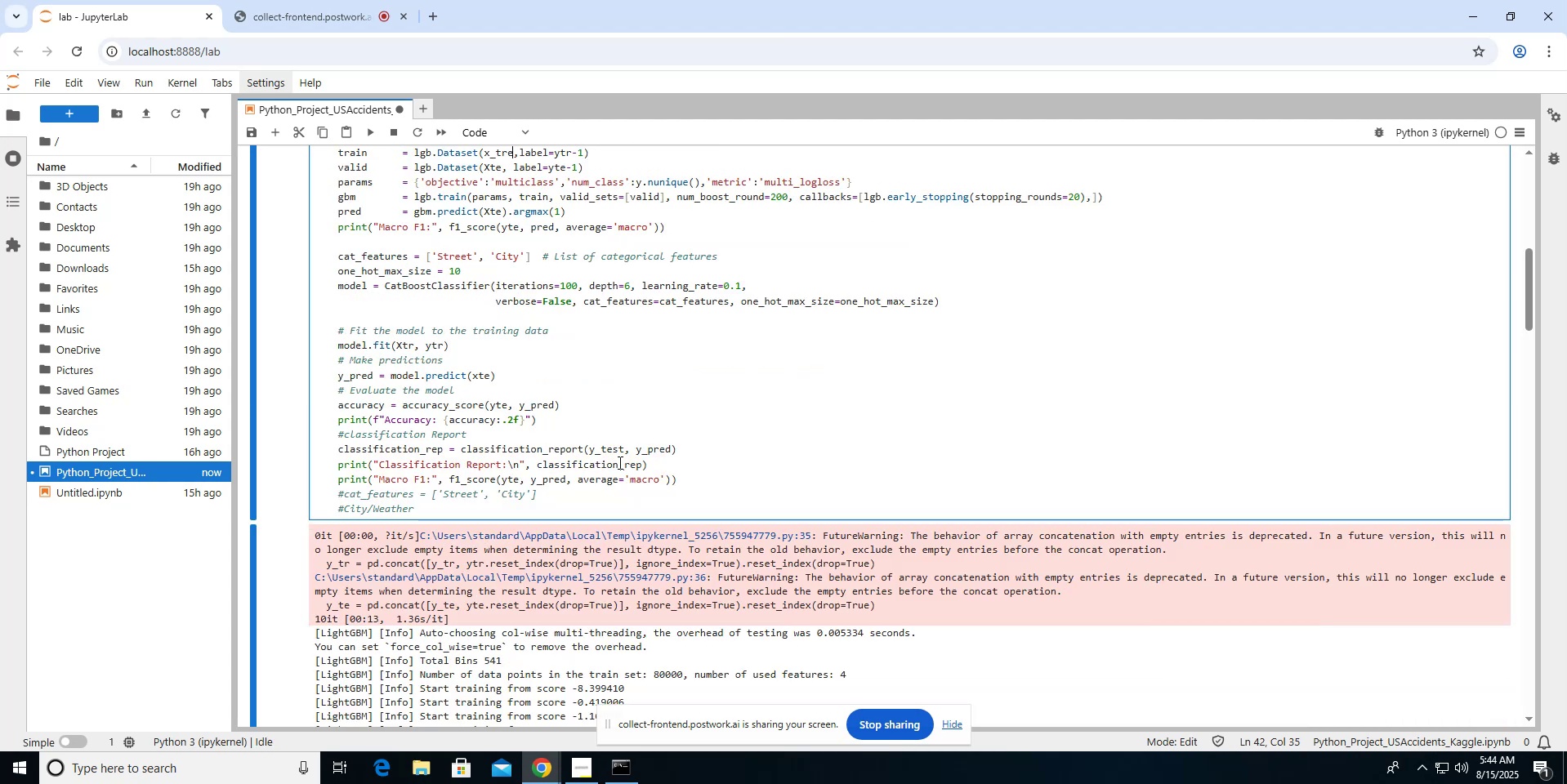 
 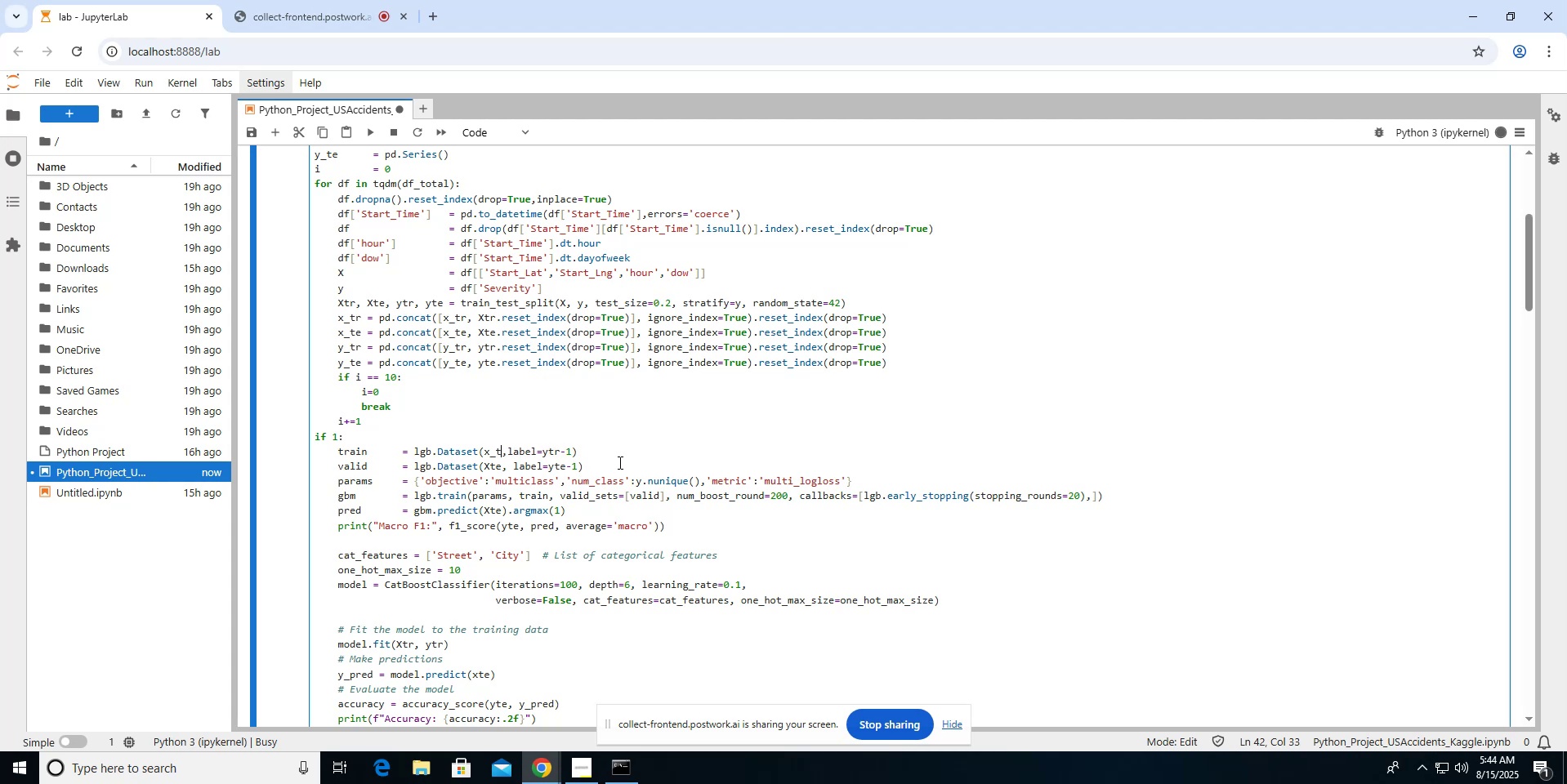 
hold_key(key=R, duration=0.3)
 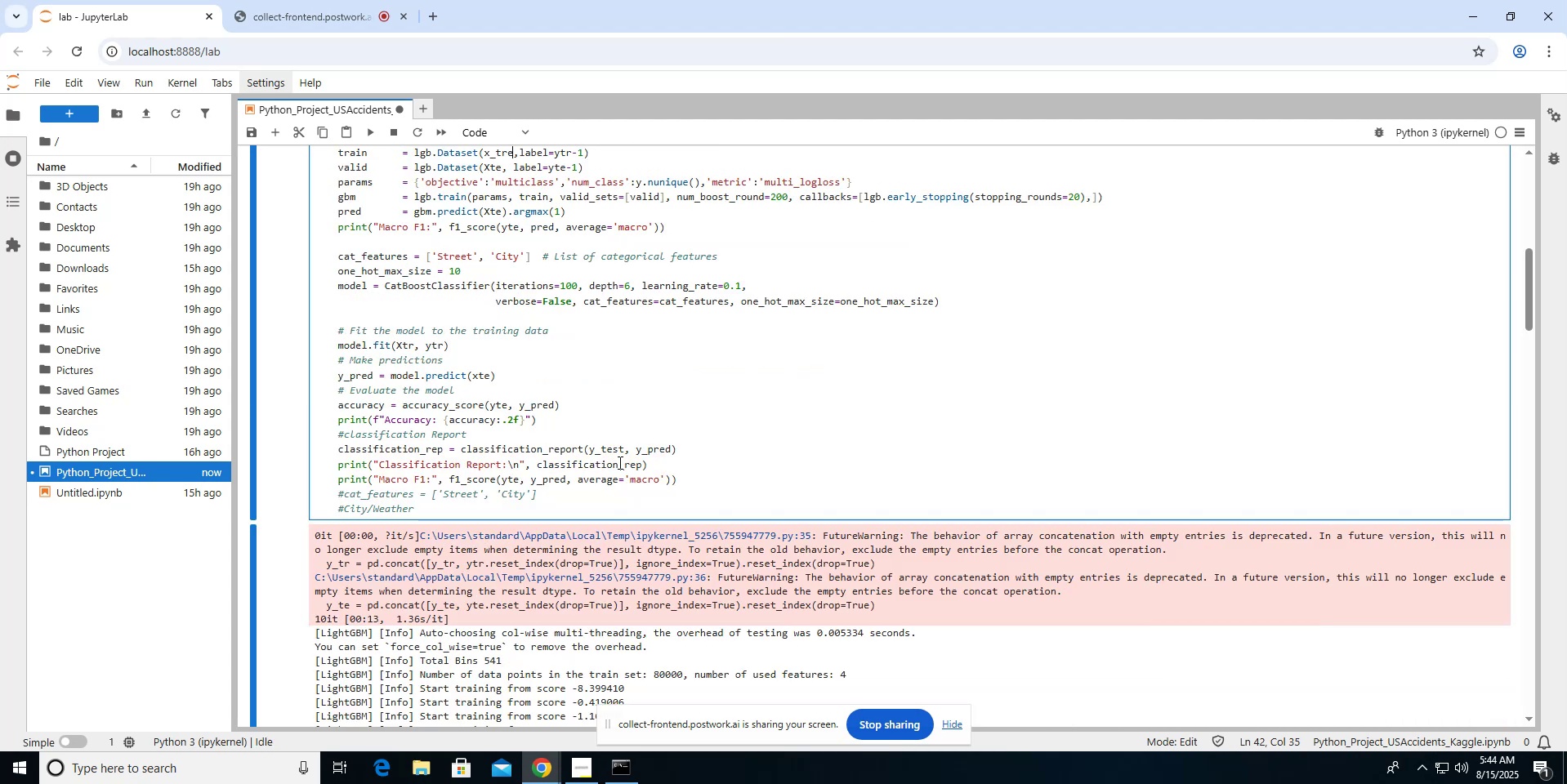 
scroll: coordinate [618, 462], scroll_direction: down, amount: 3.0
 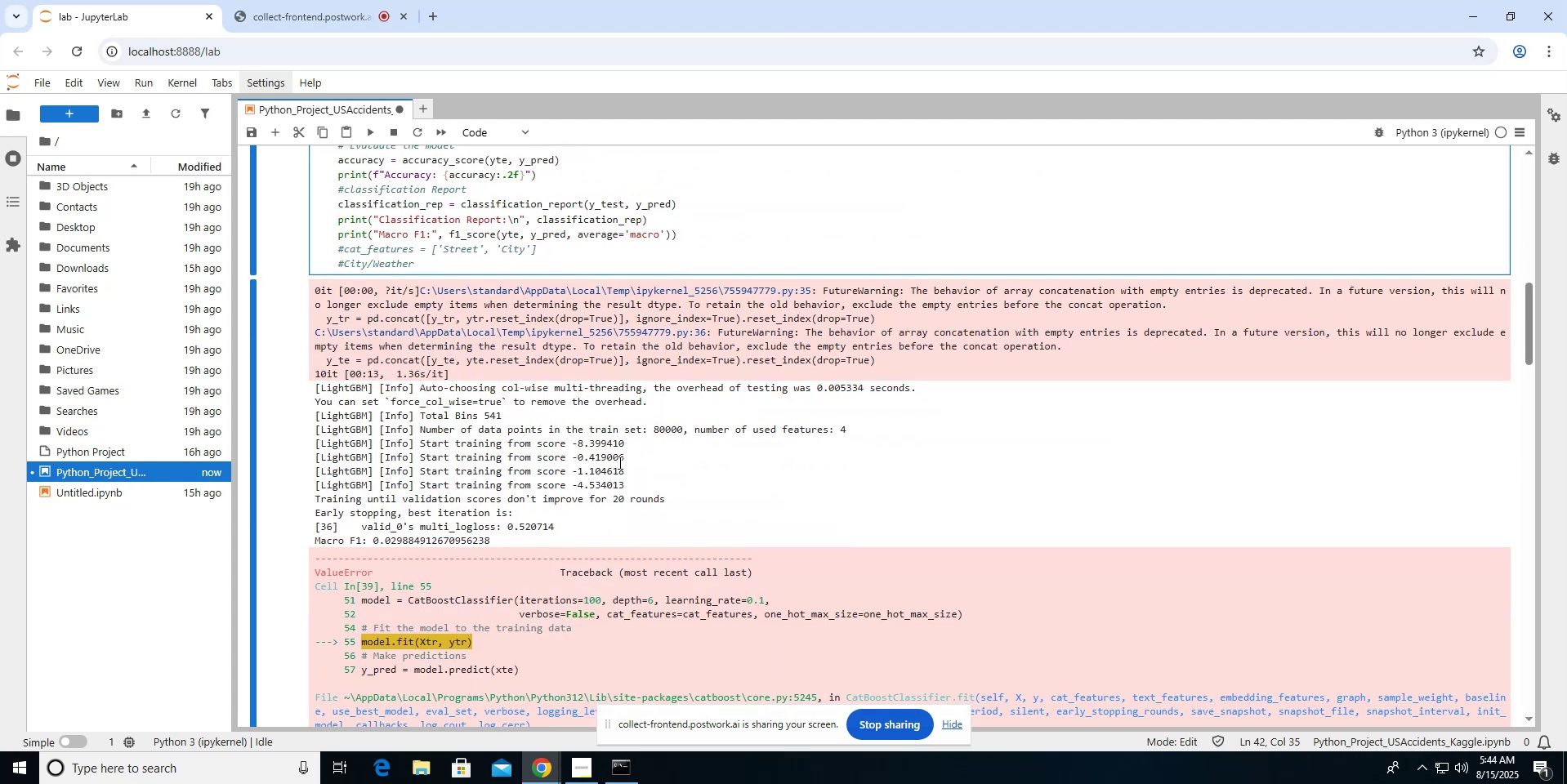 
scroll: coordinate [618, 462], scroll_direction: up, amount: 8.0
 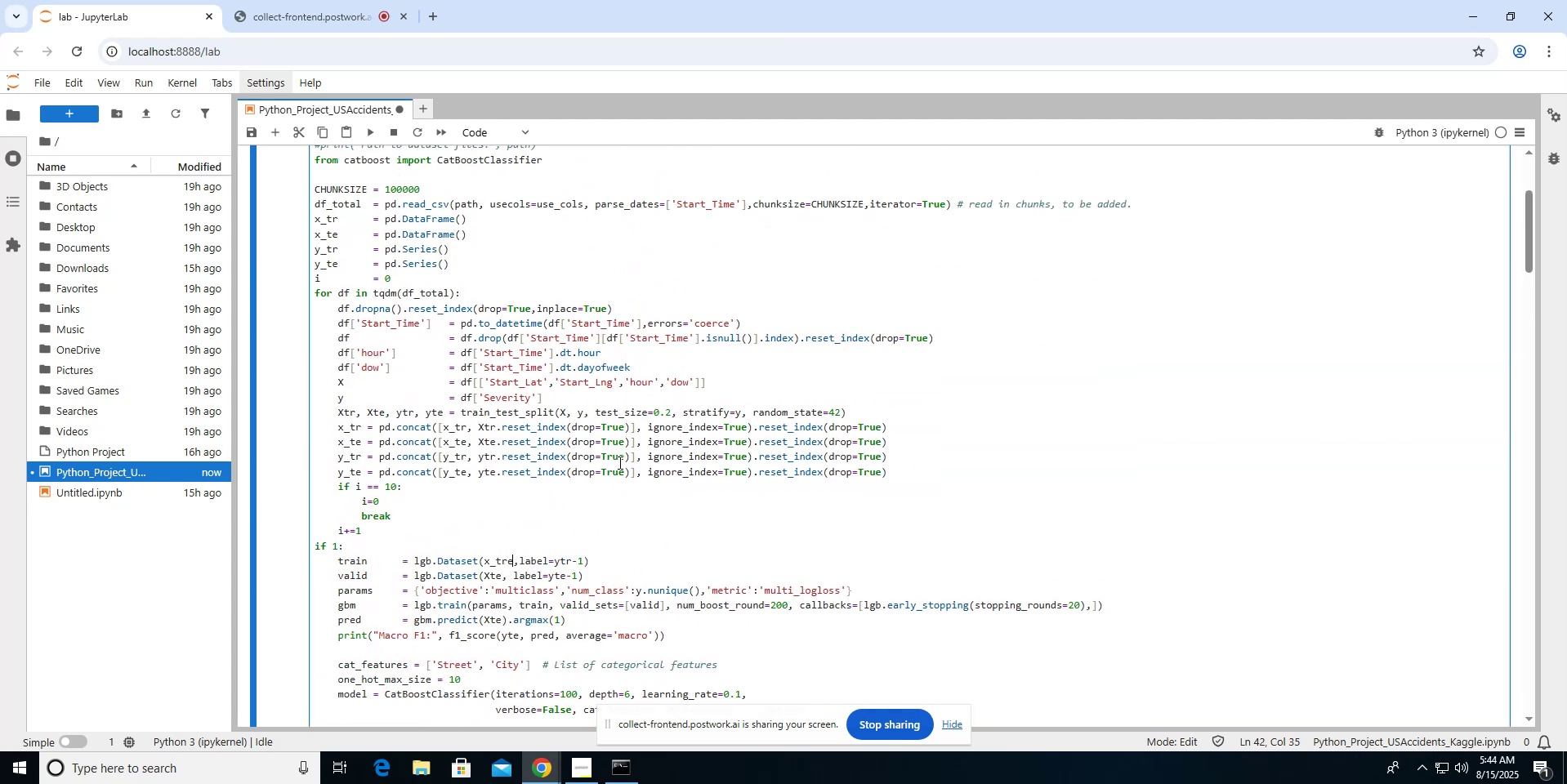 
scroll: coordinate [618, 462], scroll_direction: down, amount: 2.0
 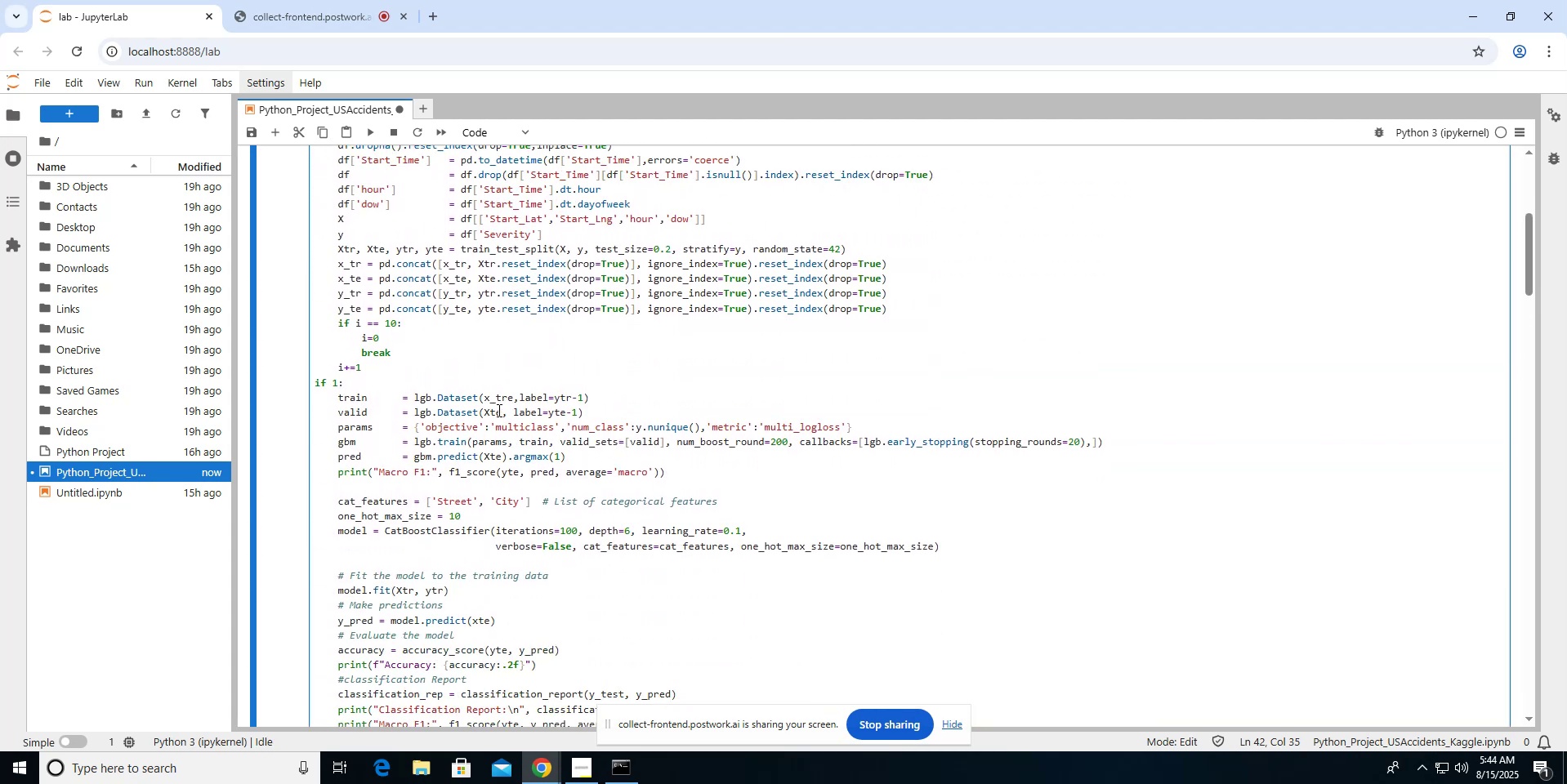 
key(Backspace)
 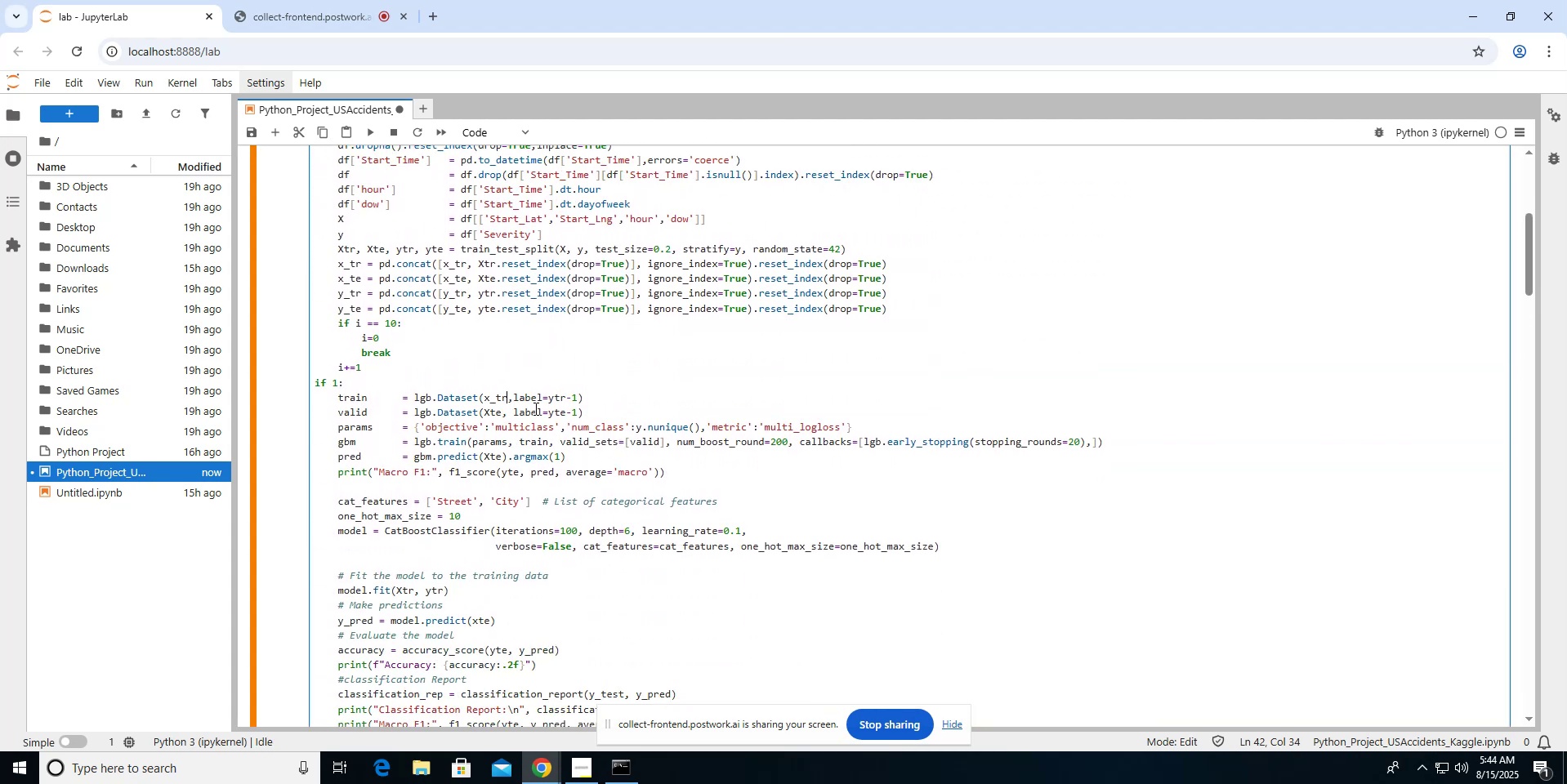 
key(ArrowDown)
 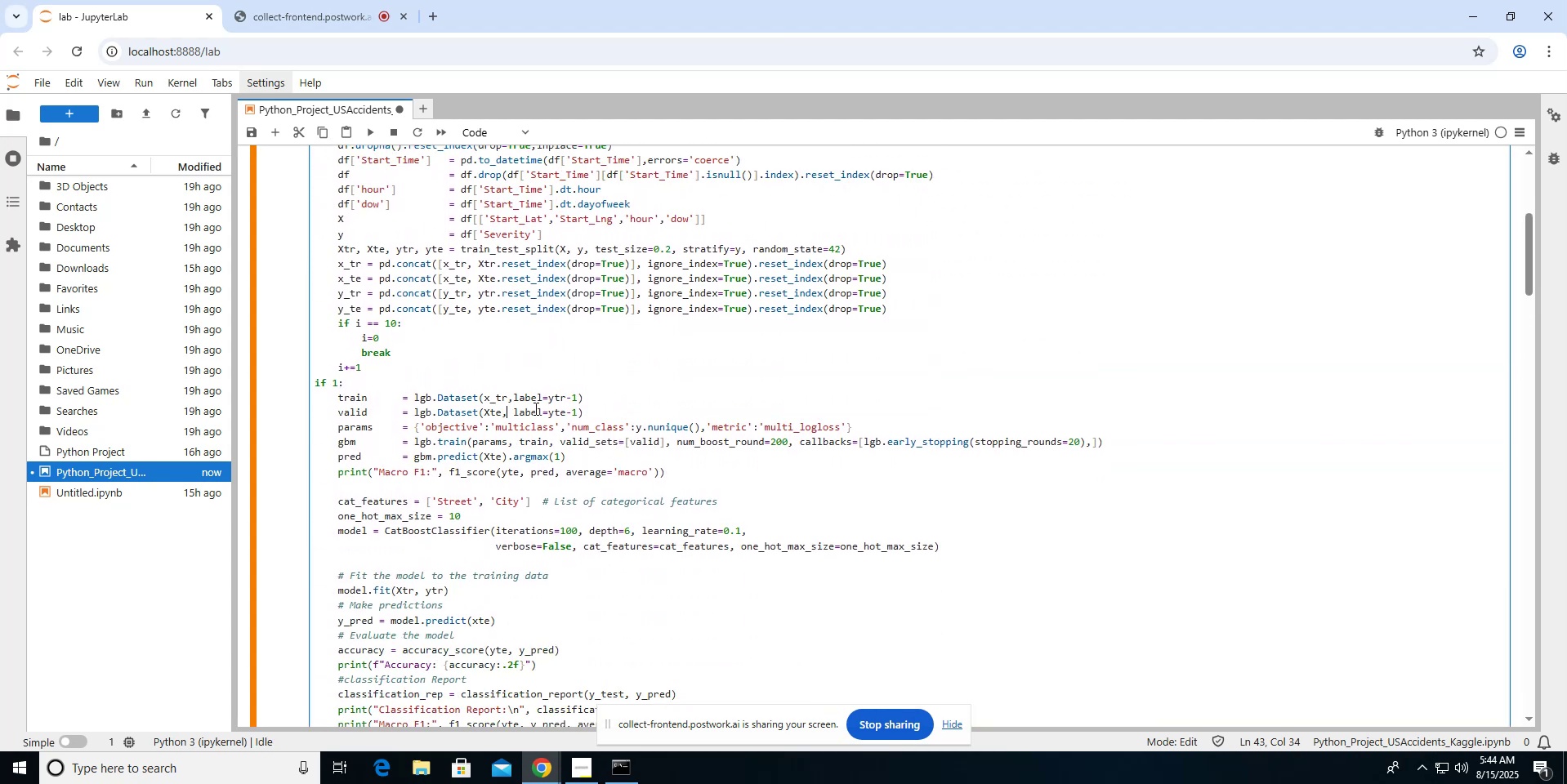 
key(ArrowLeft)
 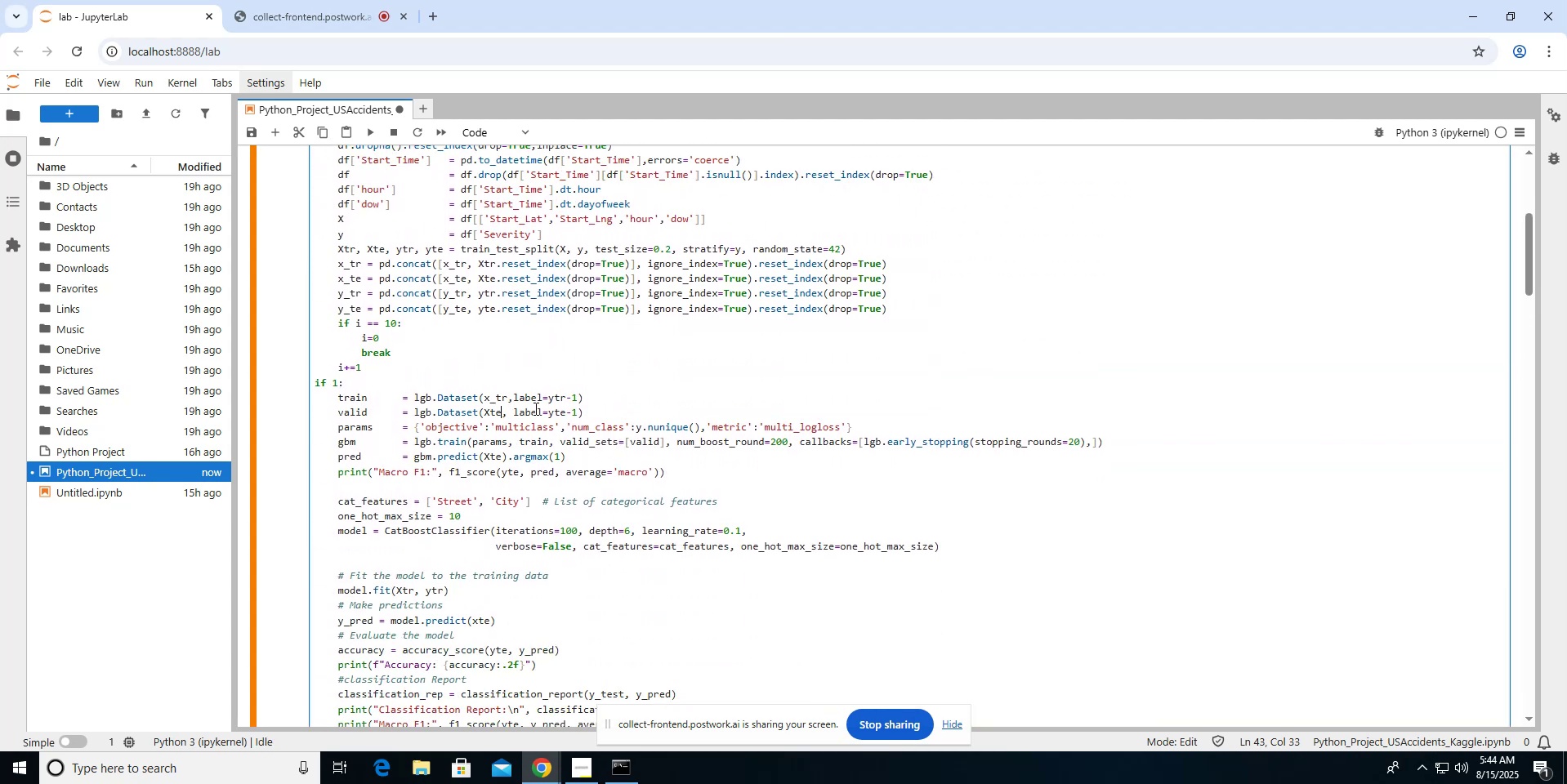 
key(Backspace)
 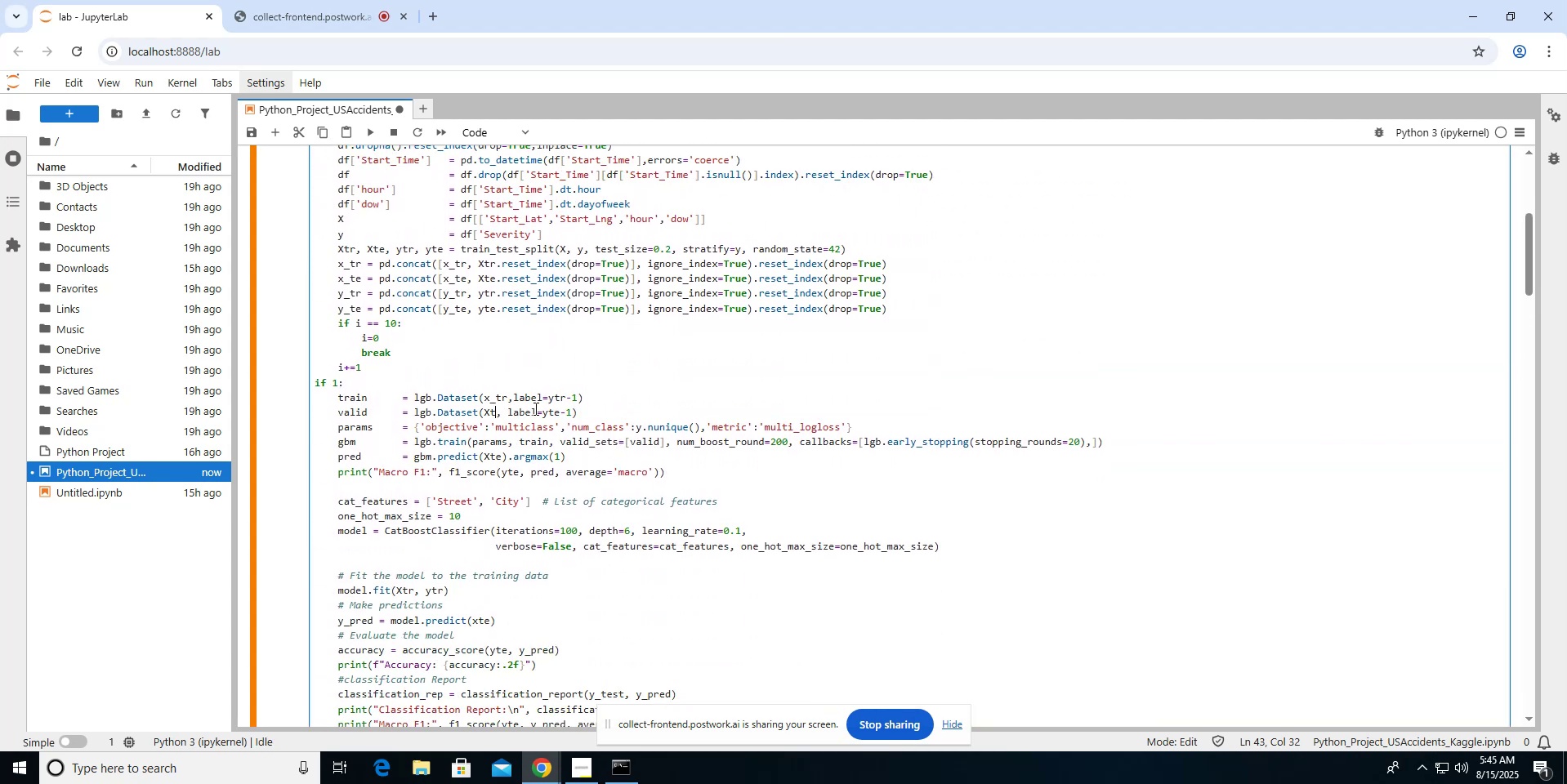 
key(Backspace)
 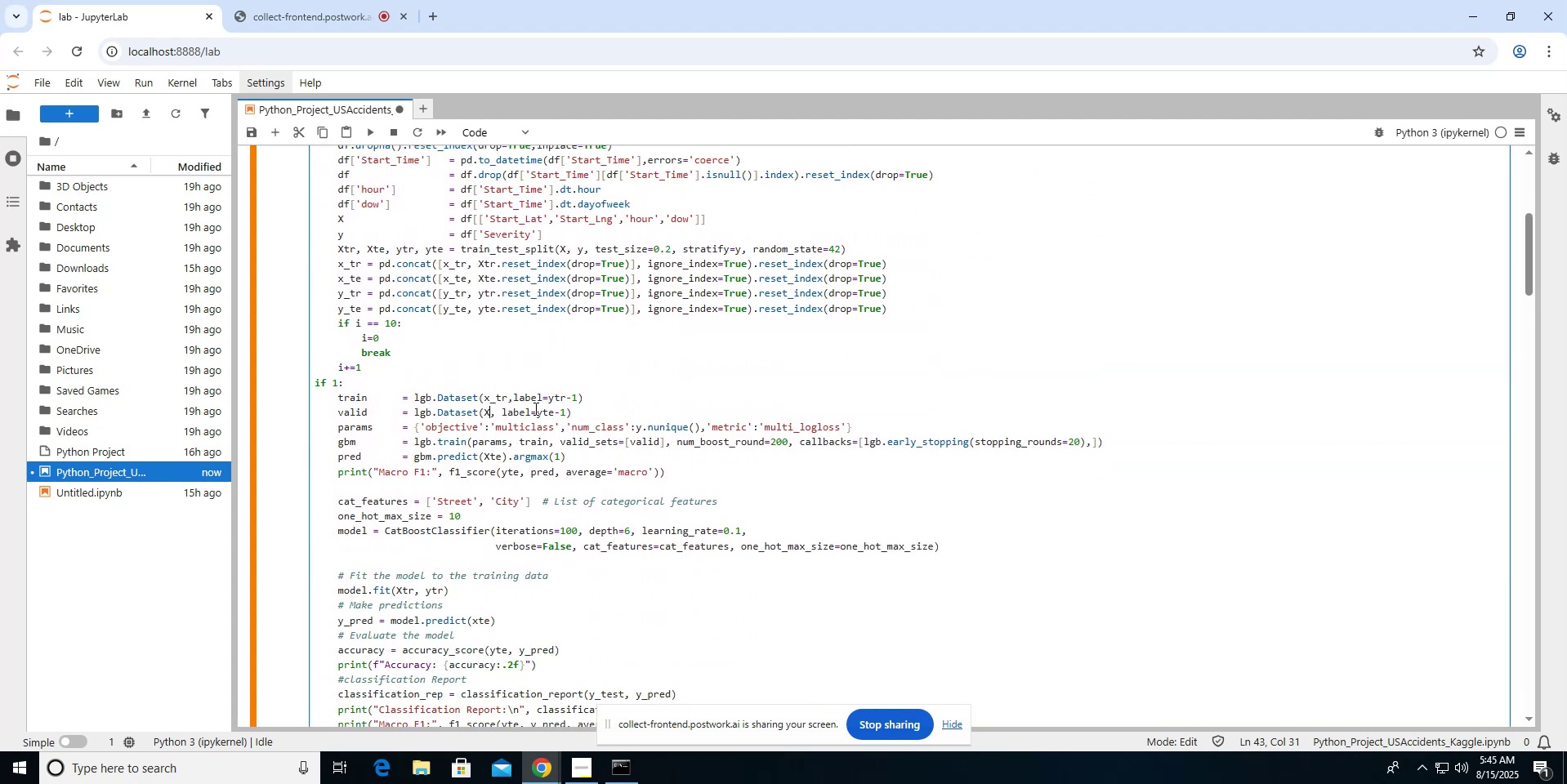 
key(Backspace)
 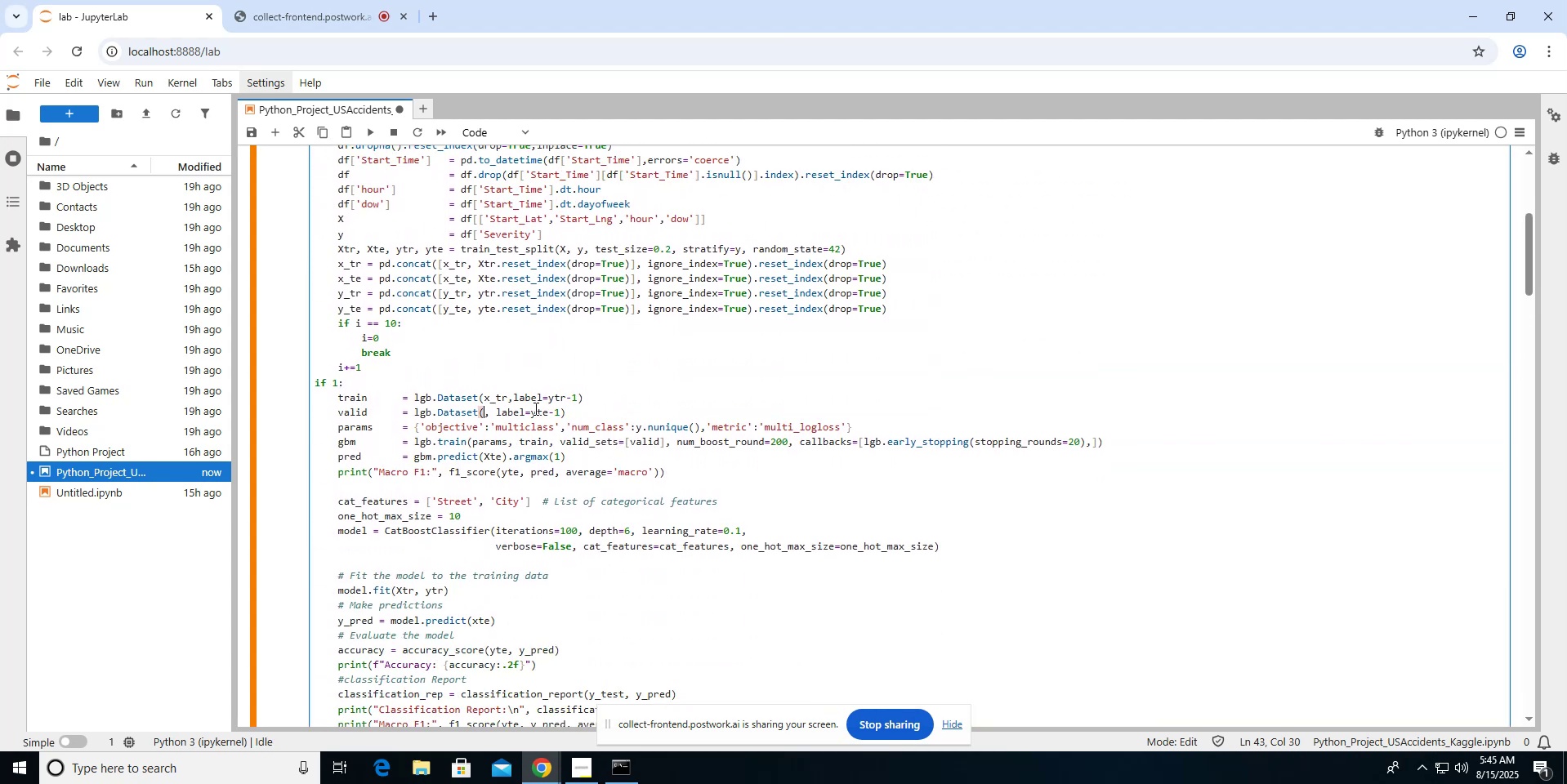 
key(Y)
 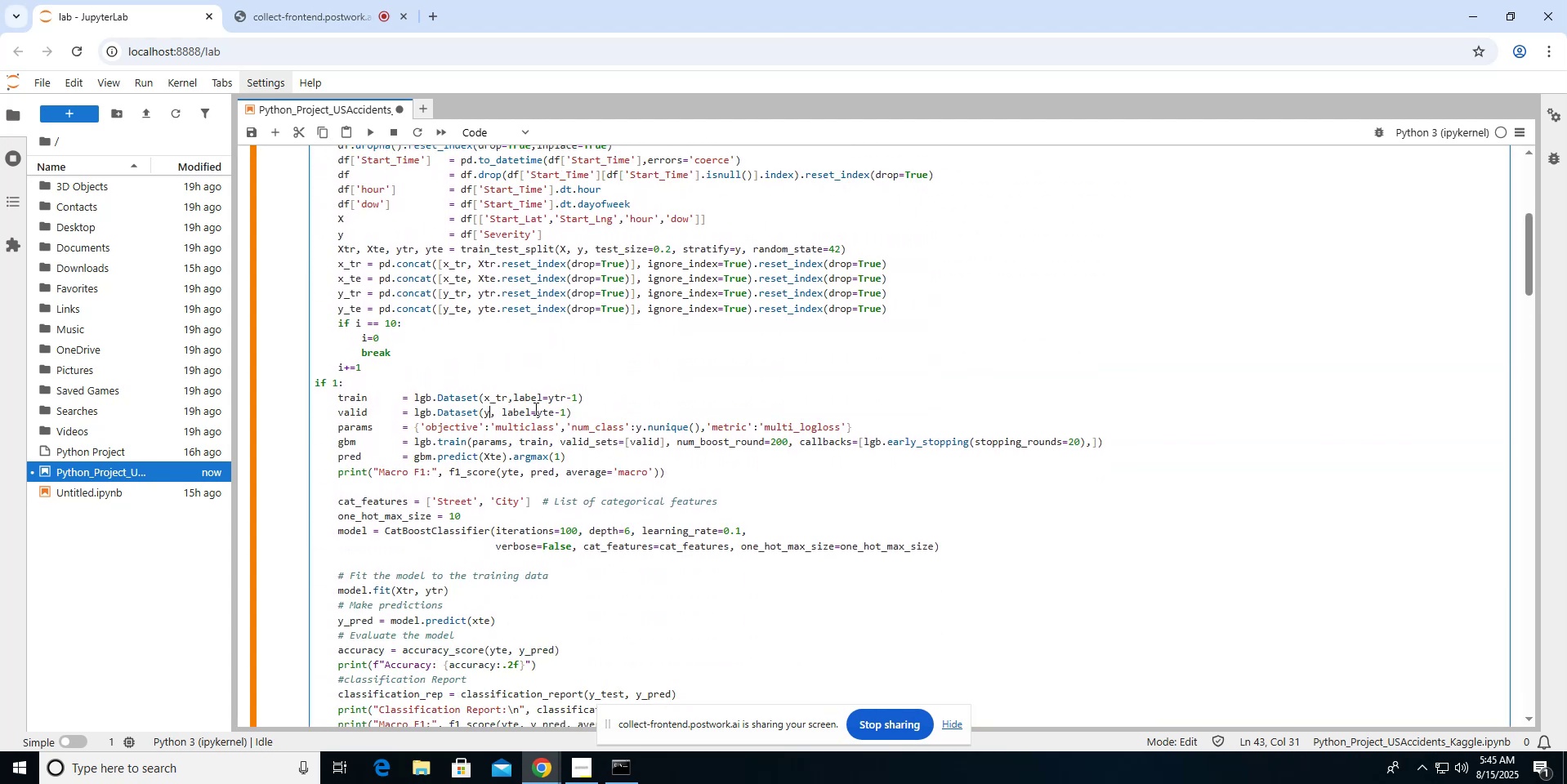 
key(Shift+Minus)
 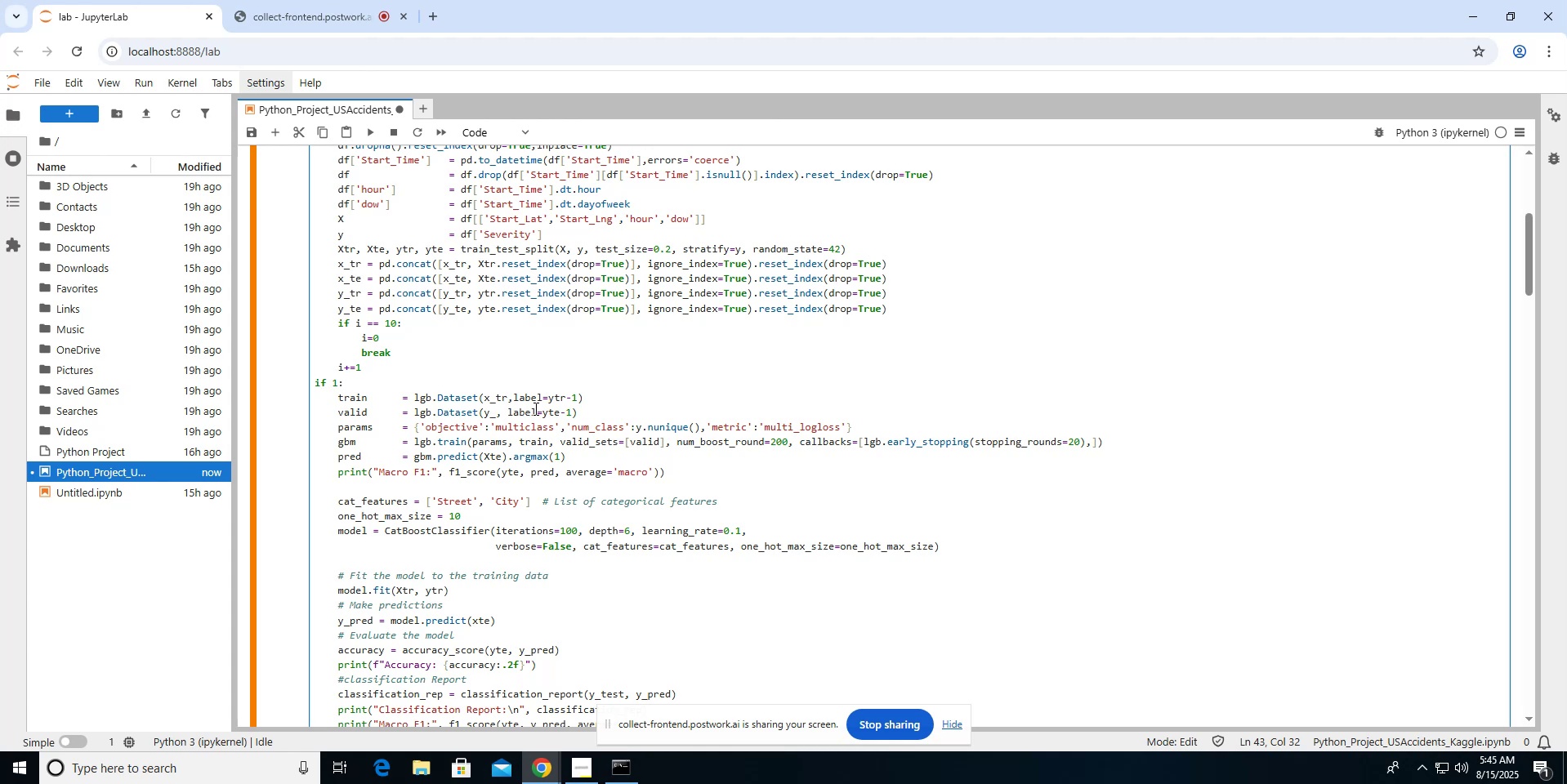 
key(Control+Z)
 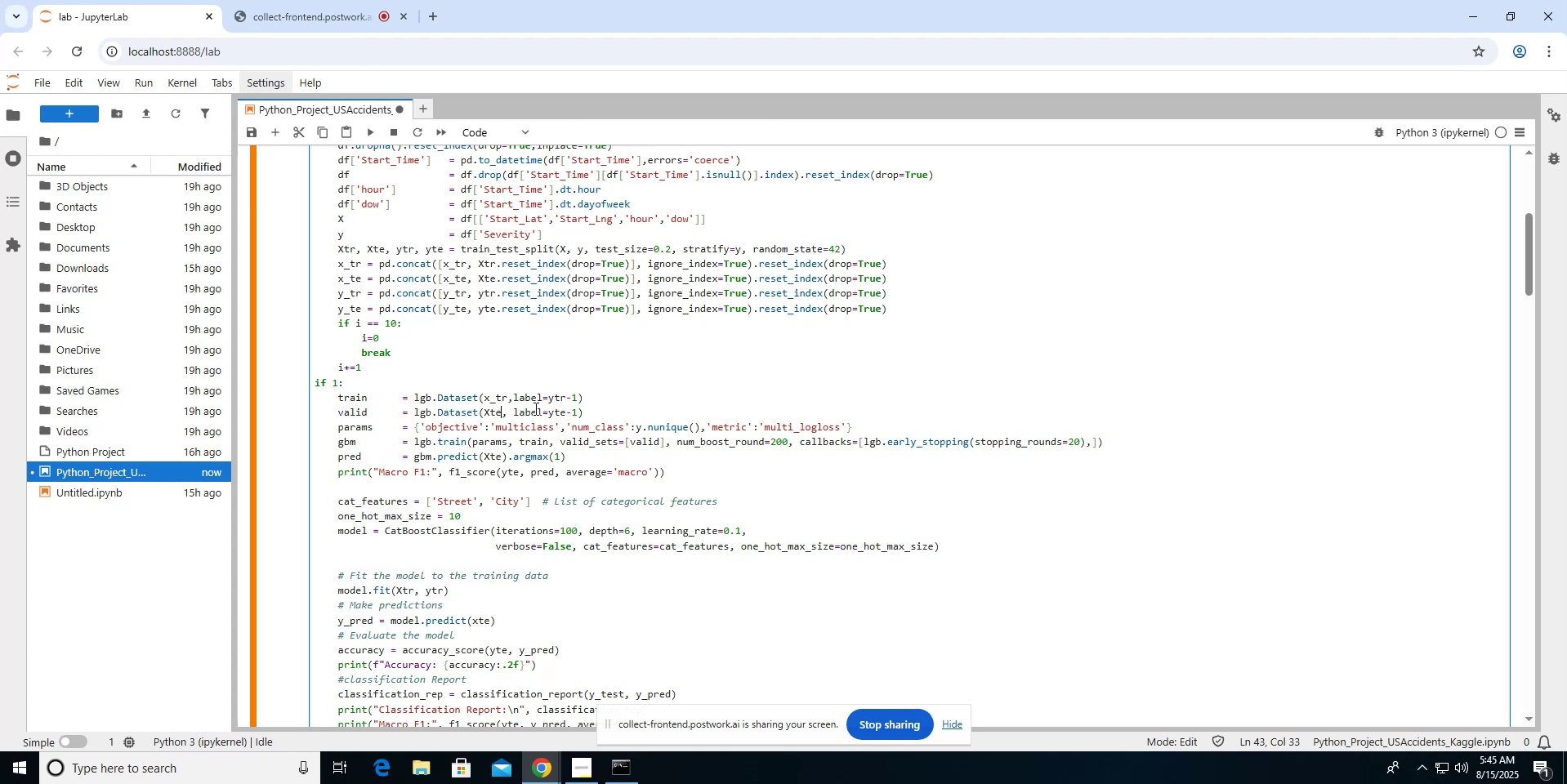 
key(Control+Z)
 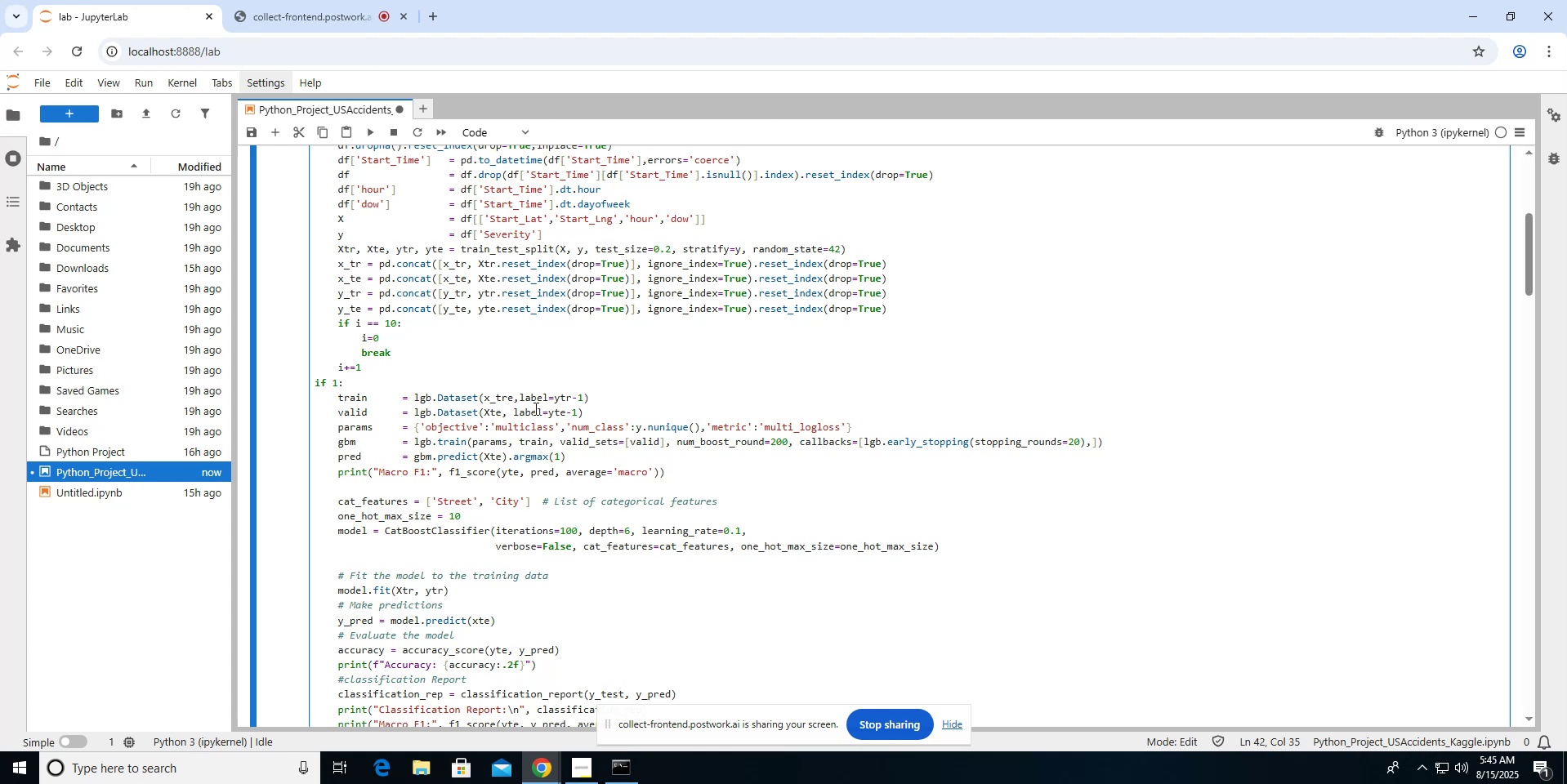 
key(Backspace)
 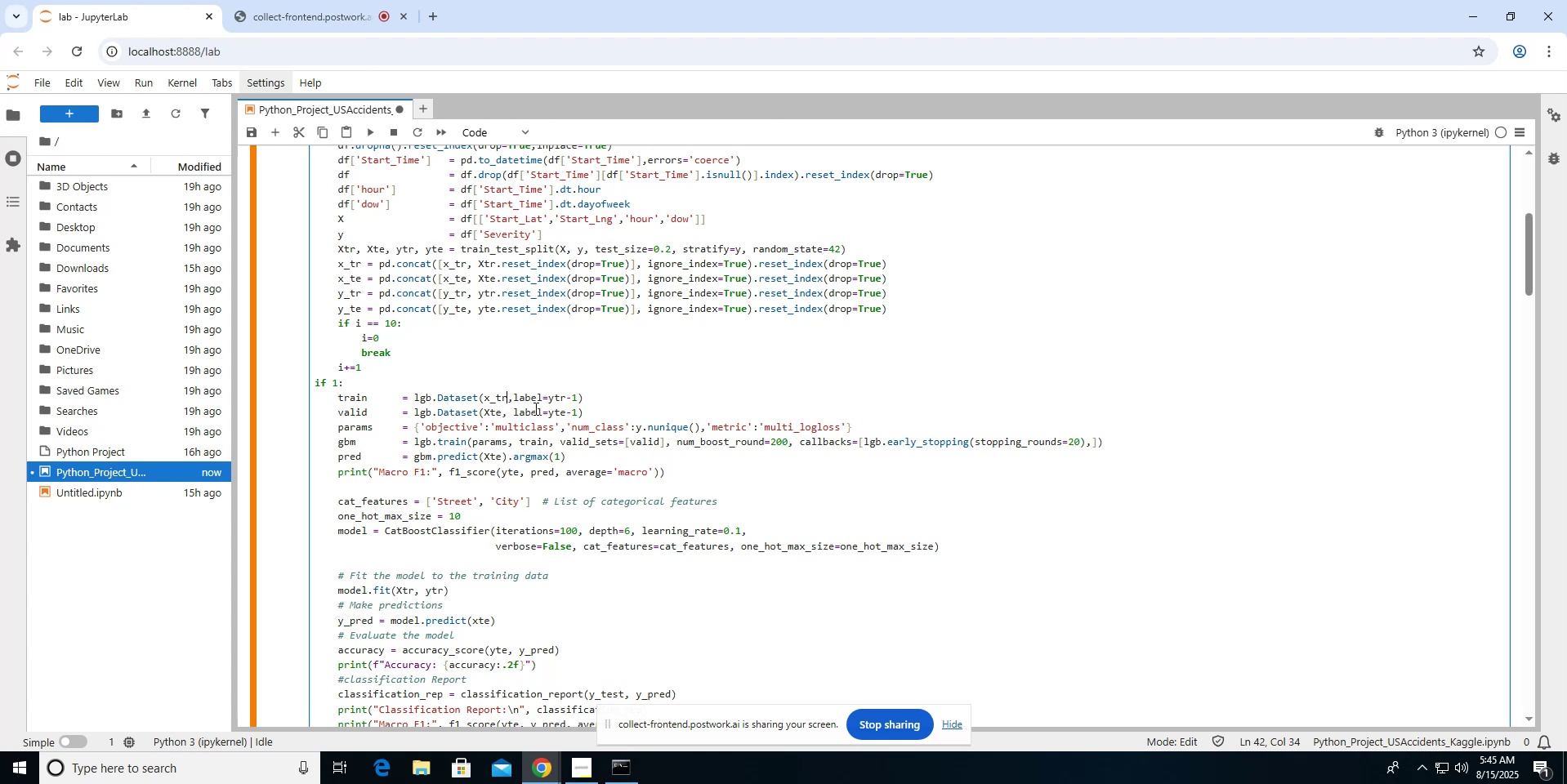 
key(ArrowDown)
 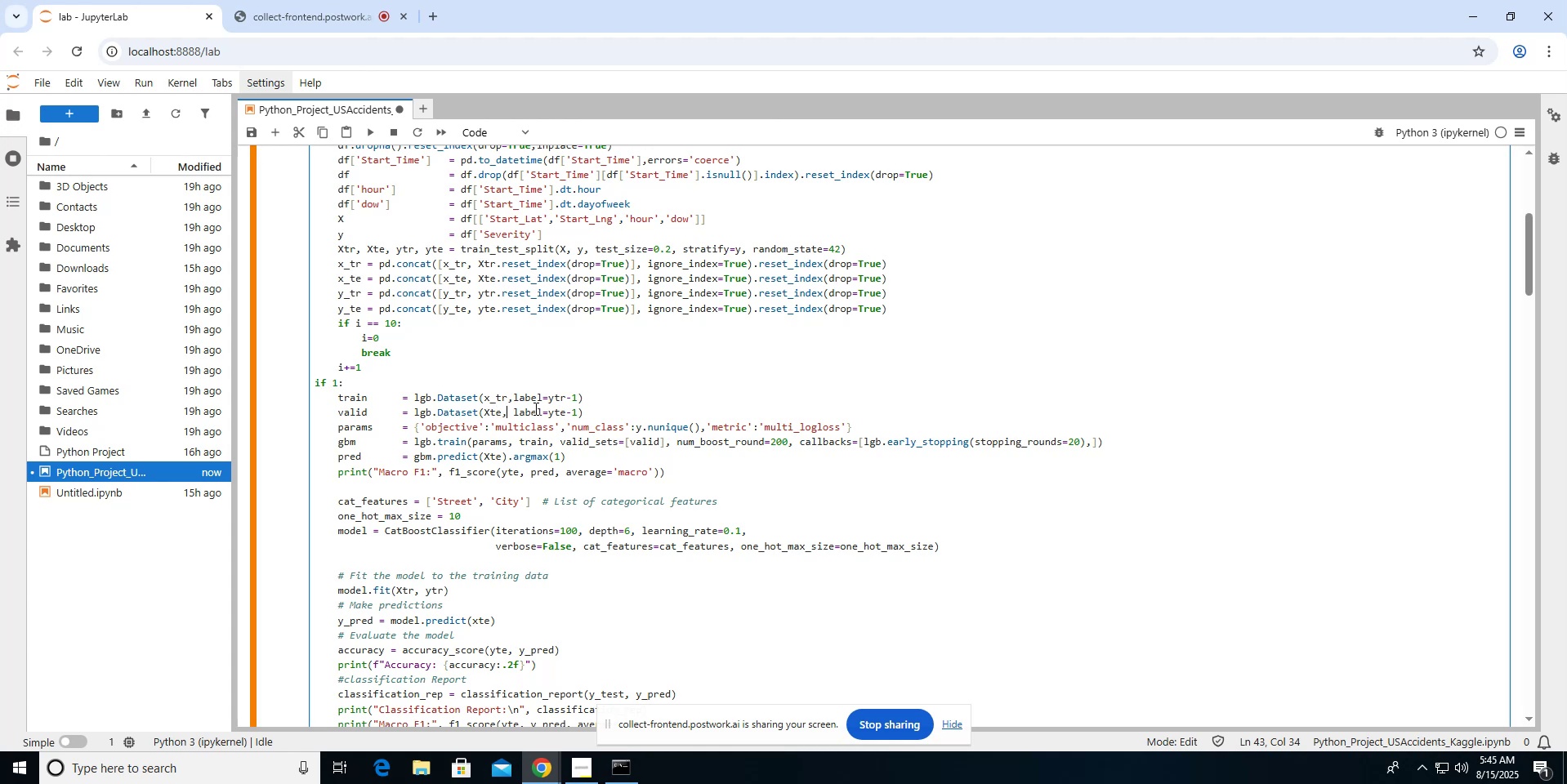 
key(ArrowLeft)
 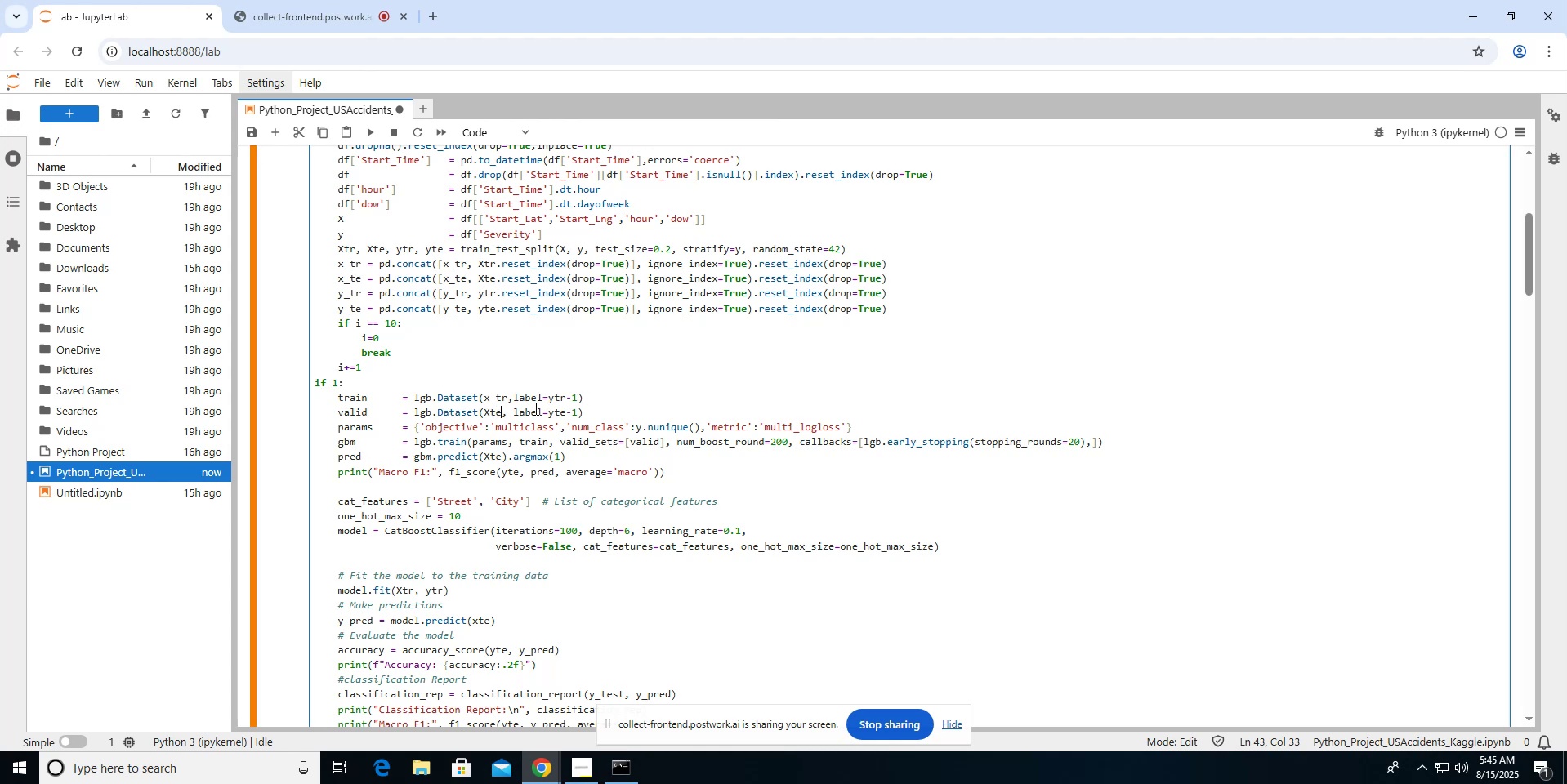 
key(Backspace)
key(Backspace)
key(Backspace)
type(x_te)
 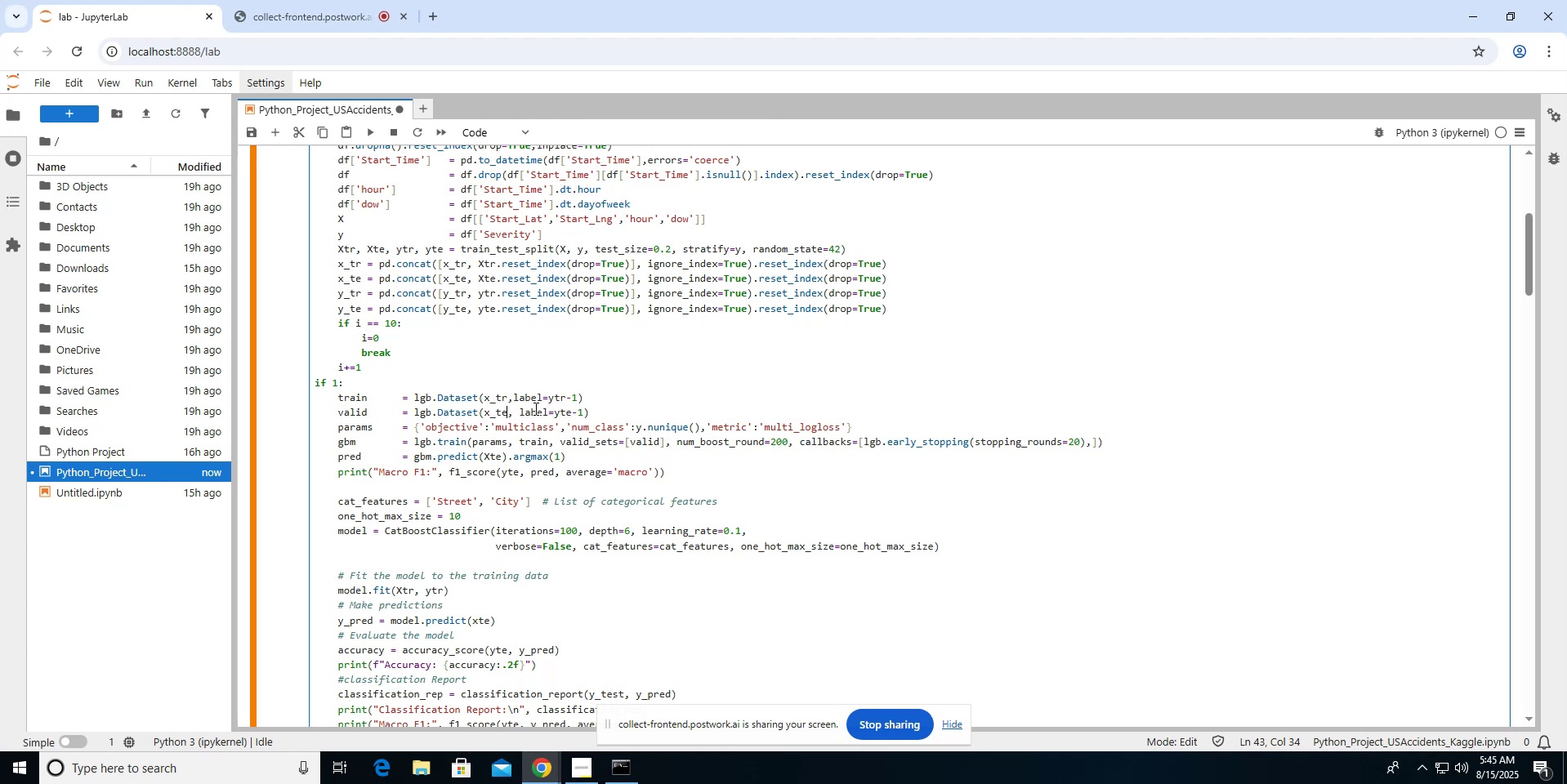 
key(ArrowLeft)
 